 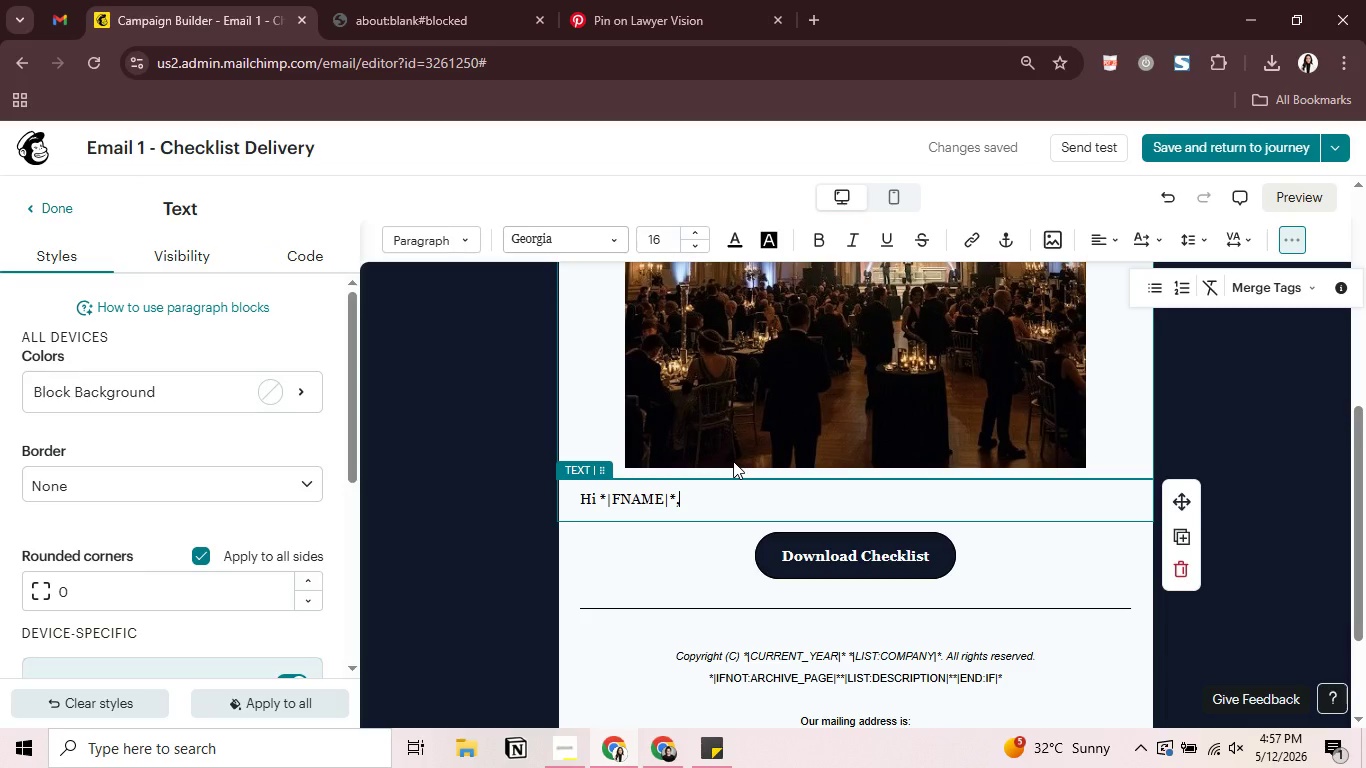 
key(Enter)
 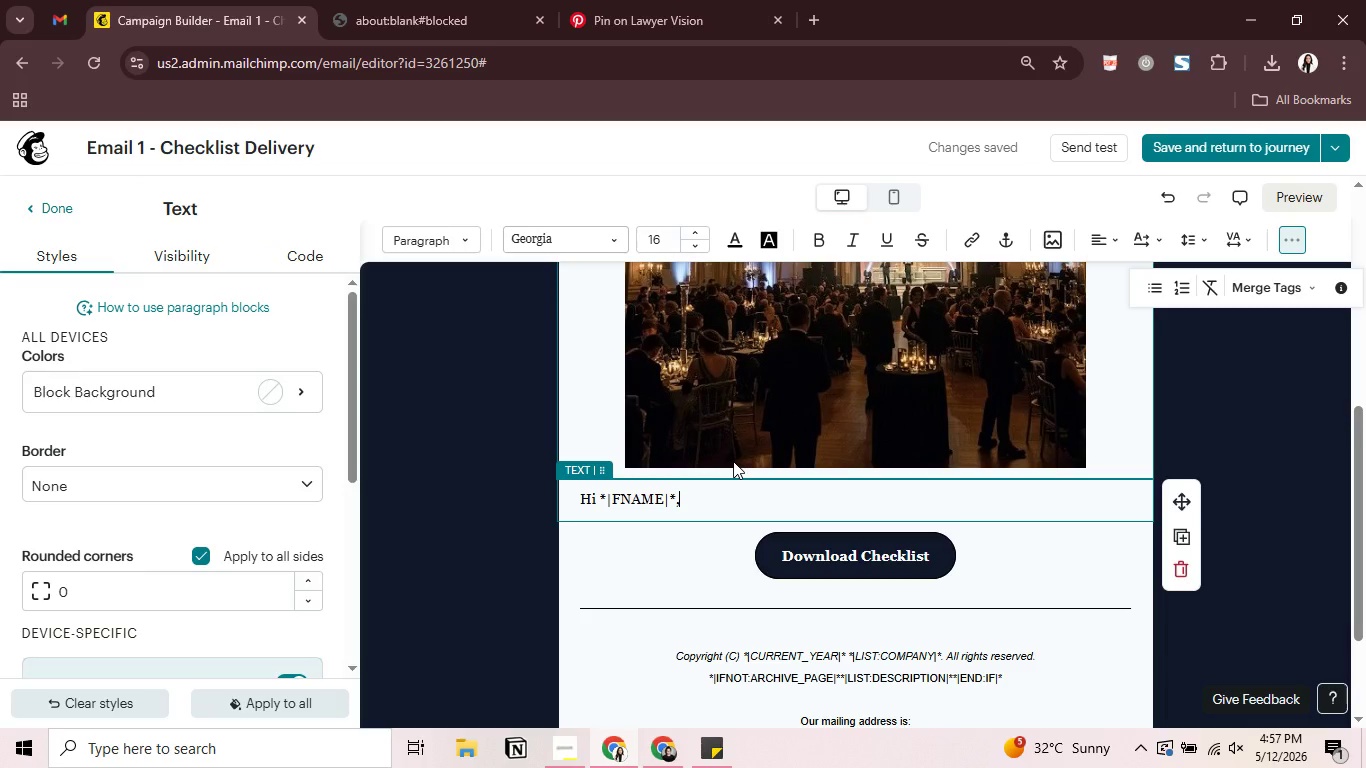 
key(Enter)
 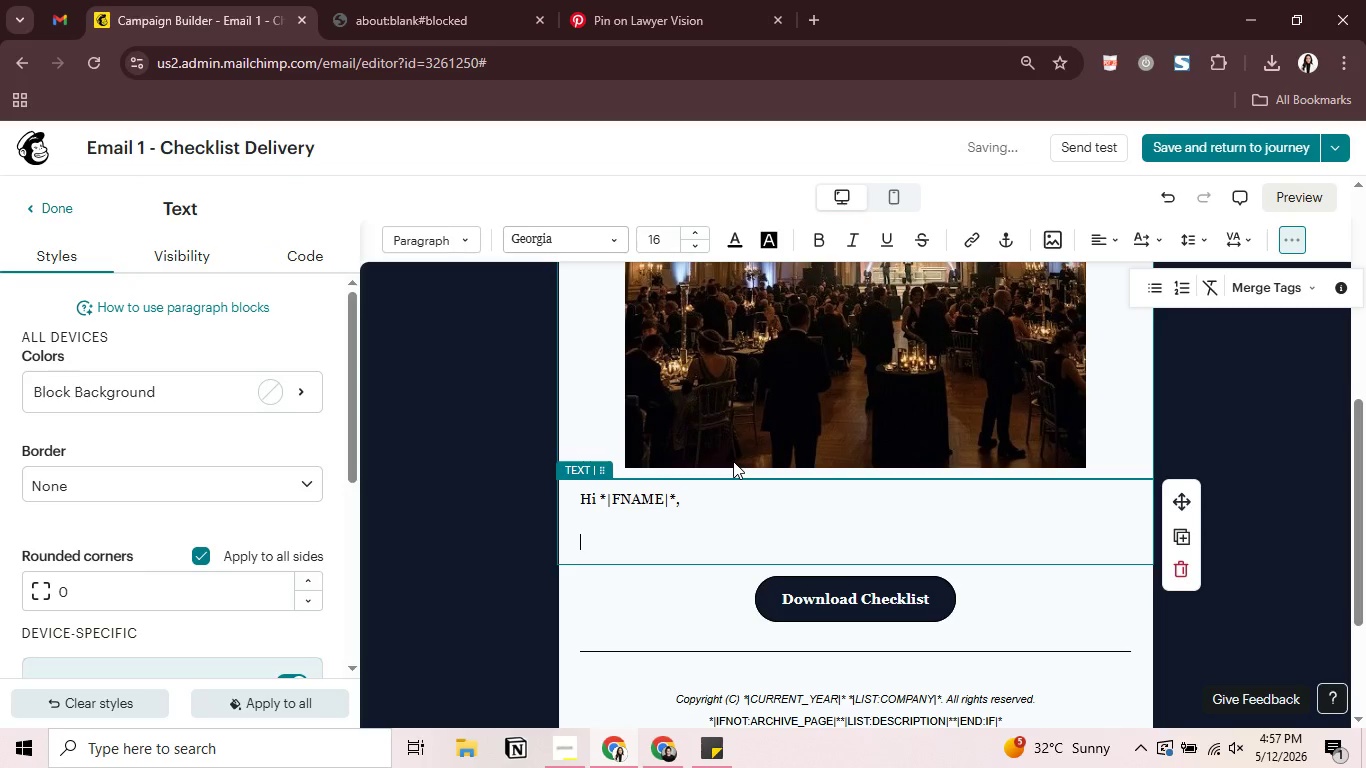 
type(Thank uou)
 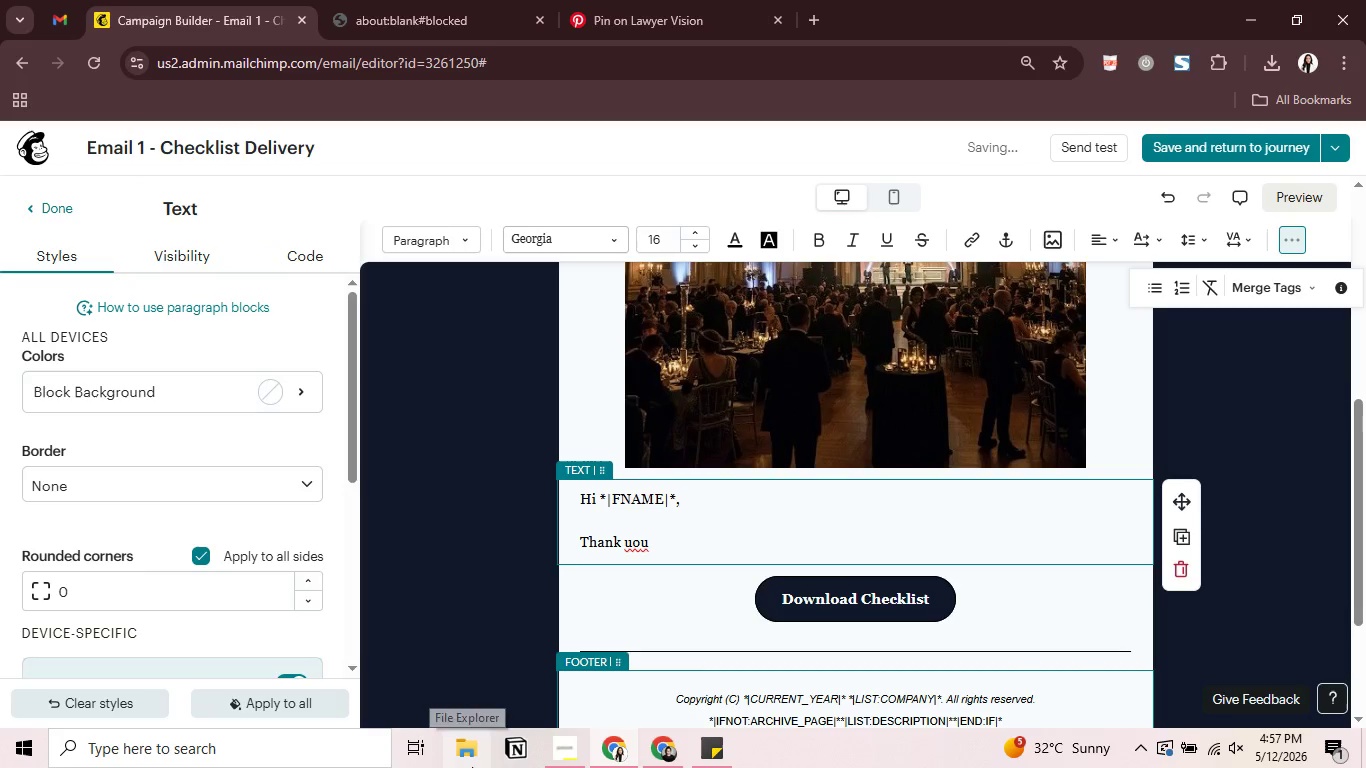 
key(Backspace)
 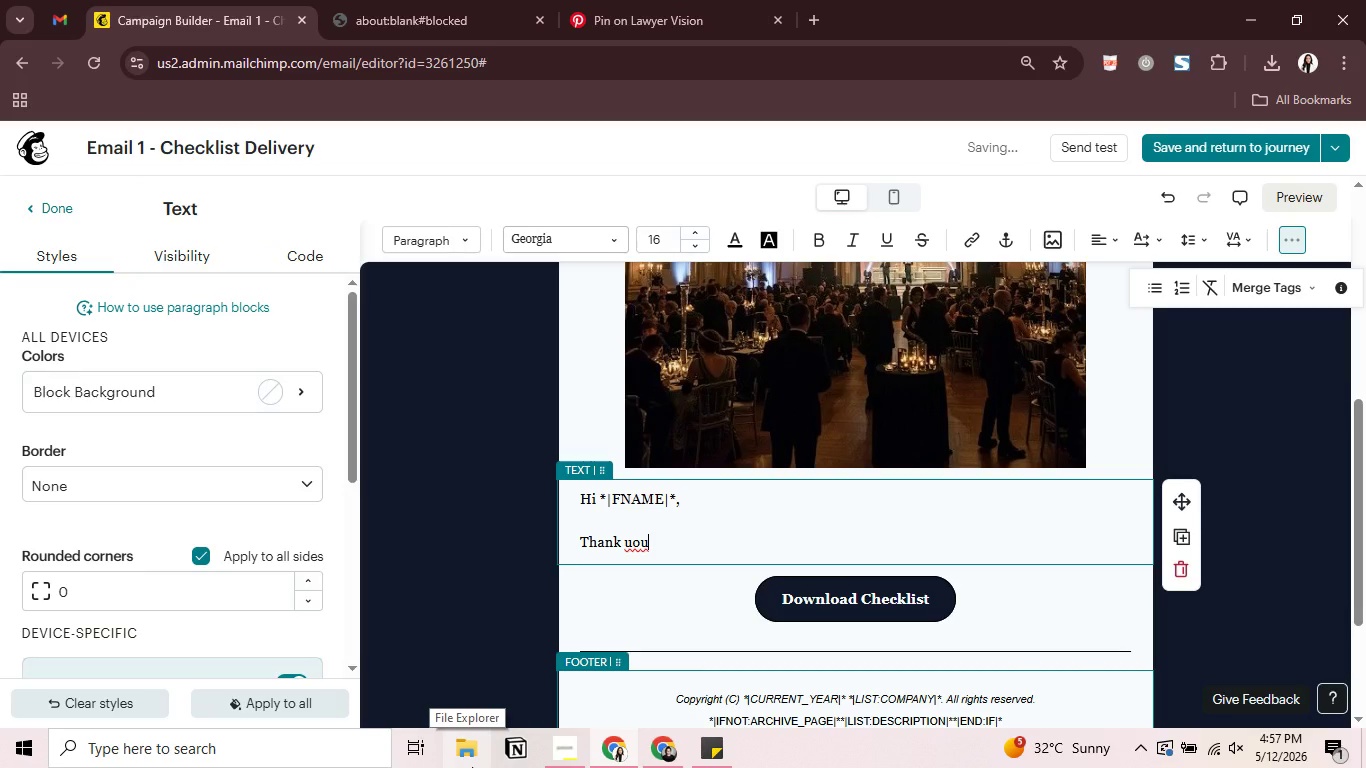 
key(Backspace)
 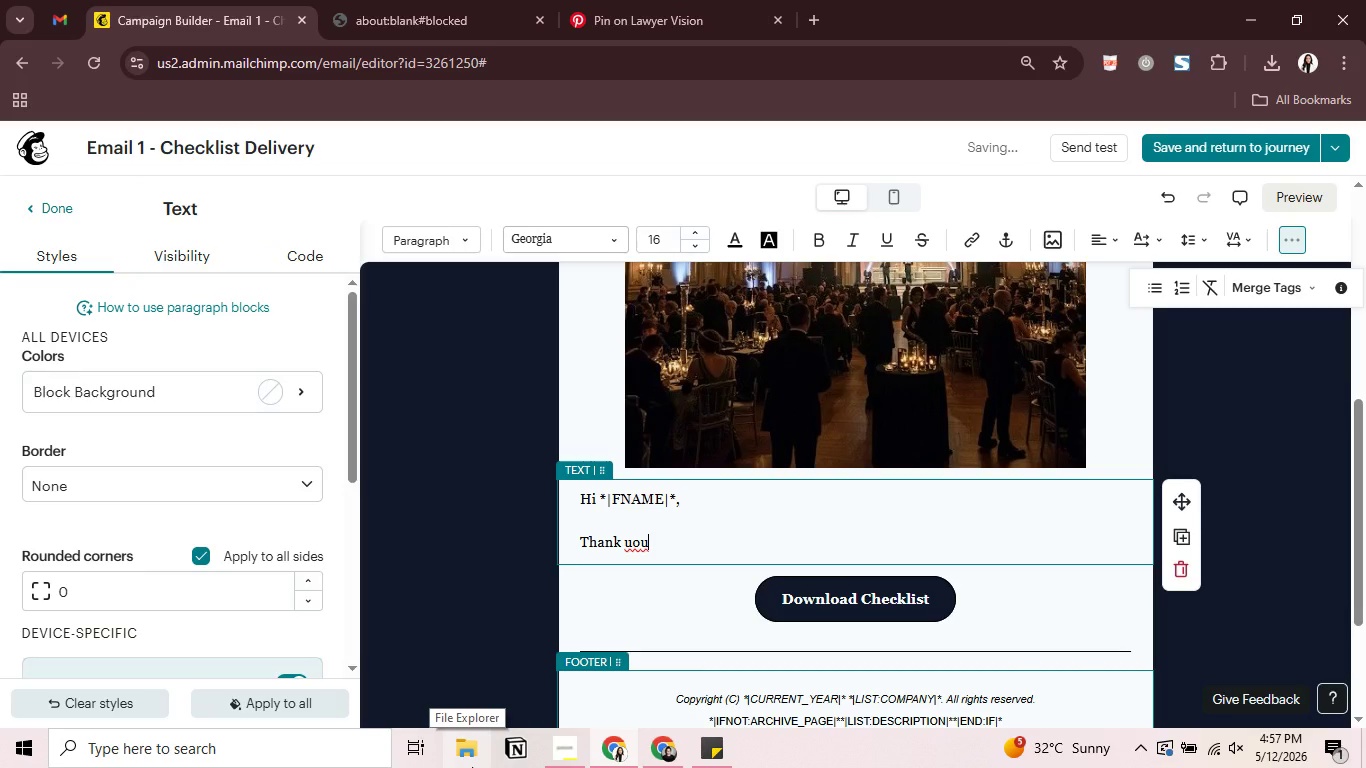 
key(Backspace)
 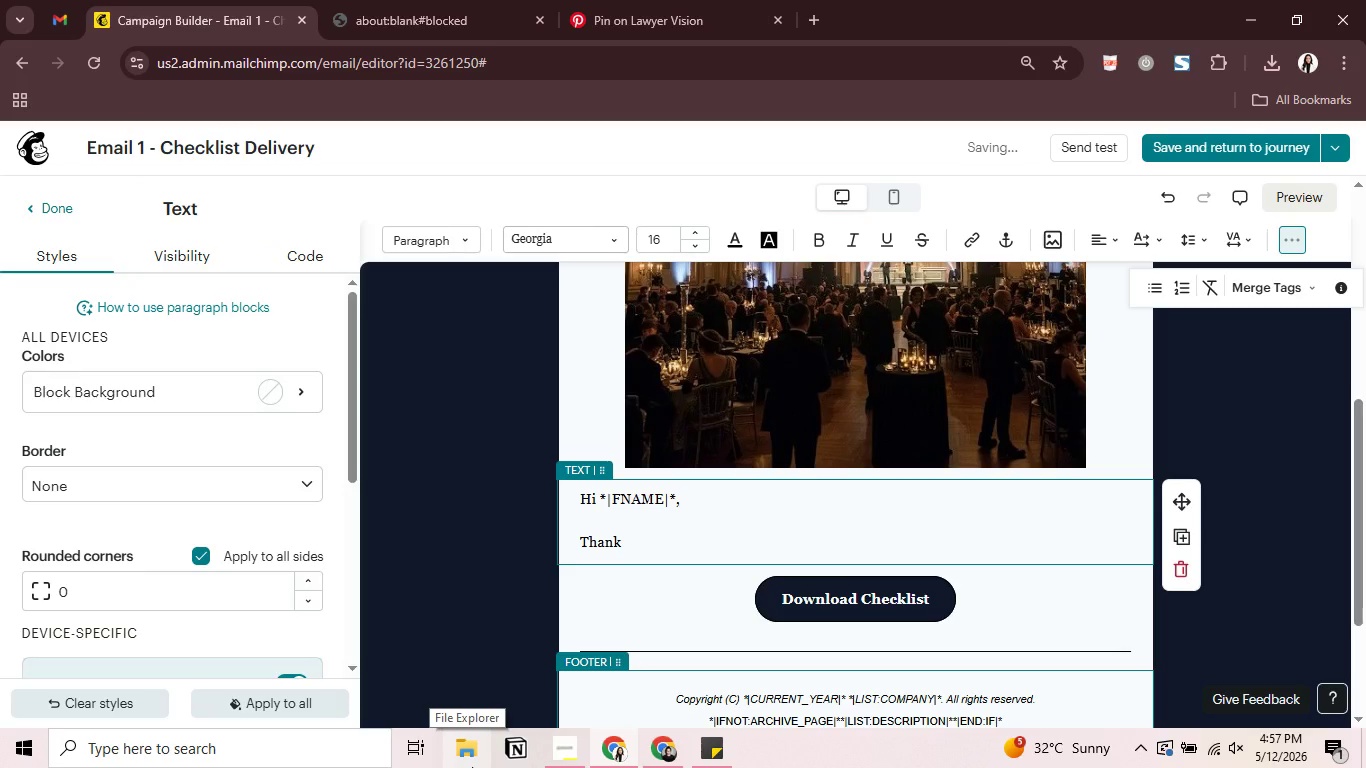 
type(you fr)
key(Backspace)
type(or dw=ow)
key(Backspace)
key(Backspace)
key(Backspace)
key(Backspace)
key(Backspace)
type(downloading our Corpoo)
key(Backspace)
type(rate Even )
key(Backspace)
type(t )
 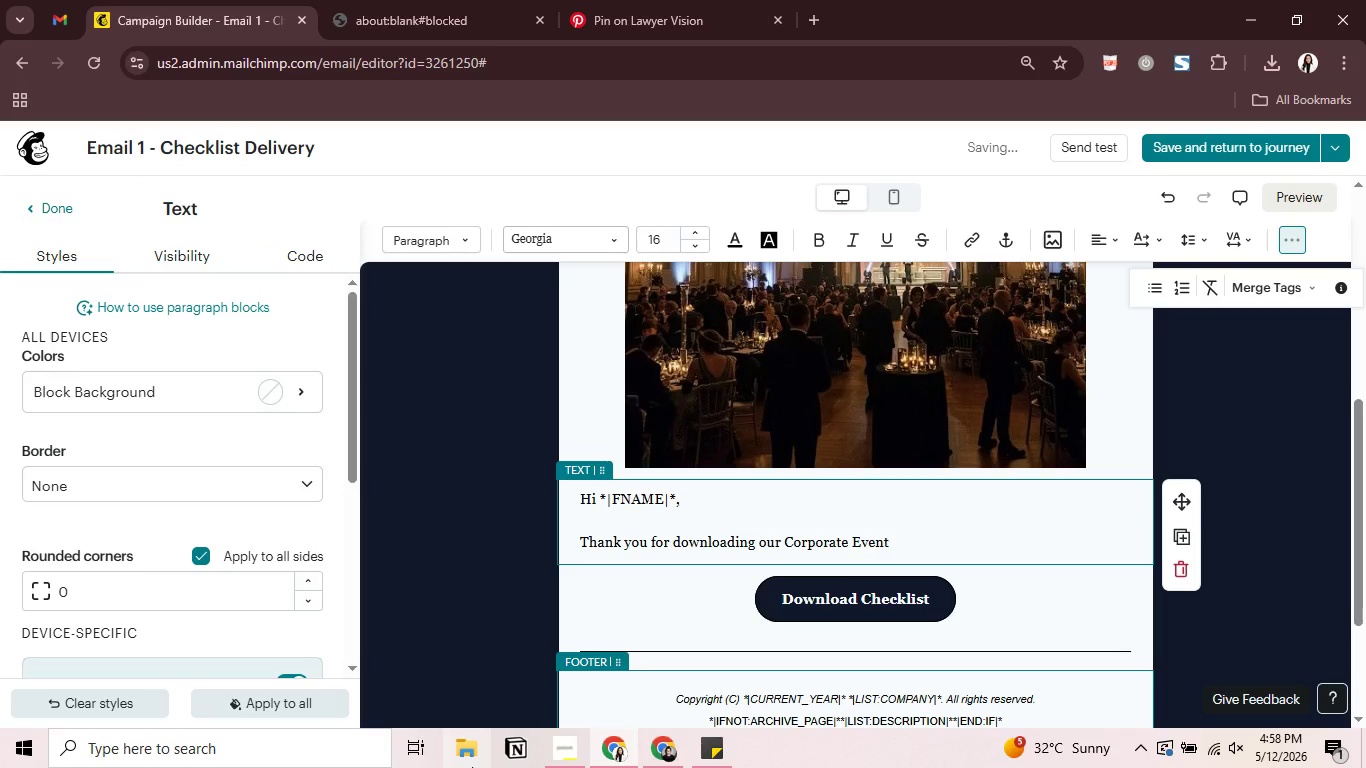 
type(Palnnin)
key(Backspace)
key(Backspace)
key(Backspace)
key(Backspace)
key(Backspace)
key(Backspace)
type(lani)
key(Backspace)
type(ning Ceh)
key(Backspace)
key(Backspace)
type(hcklist.)
 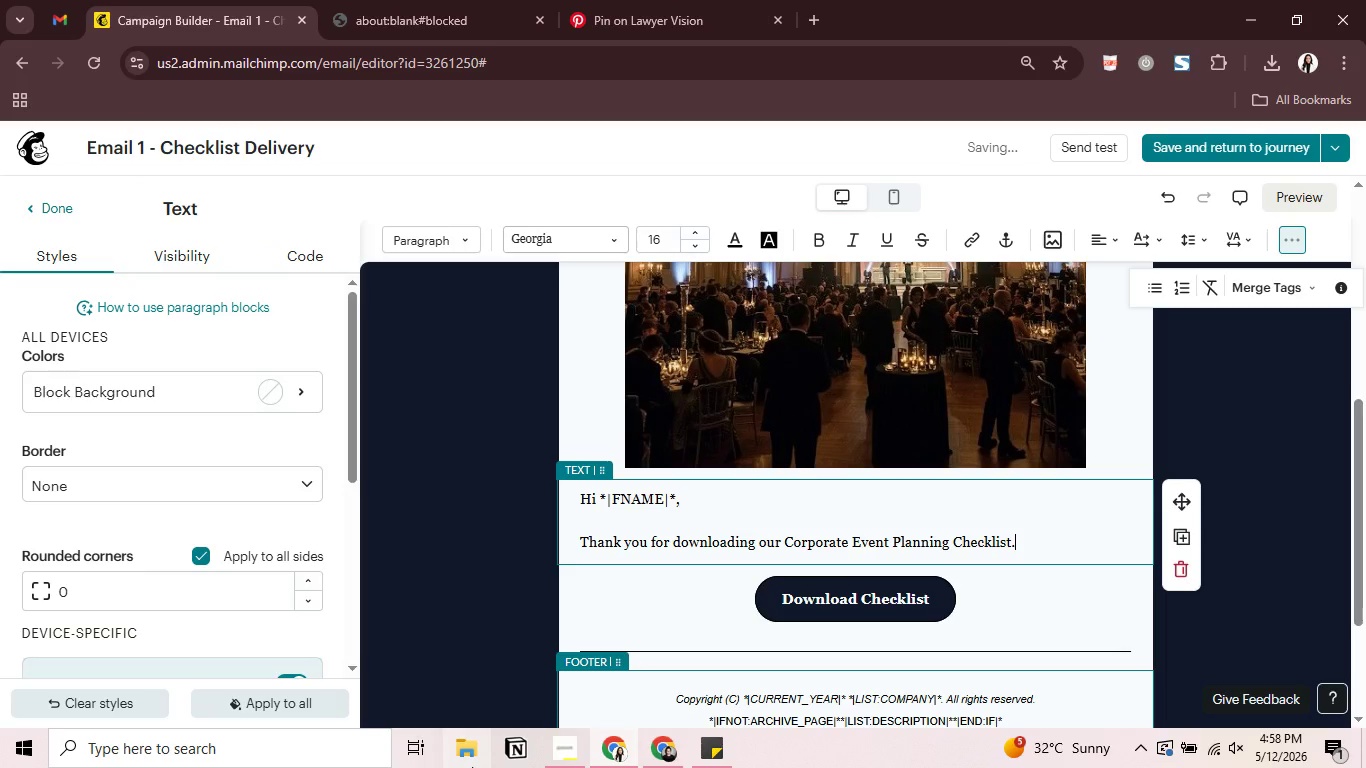 
wait(15.05)
 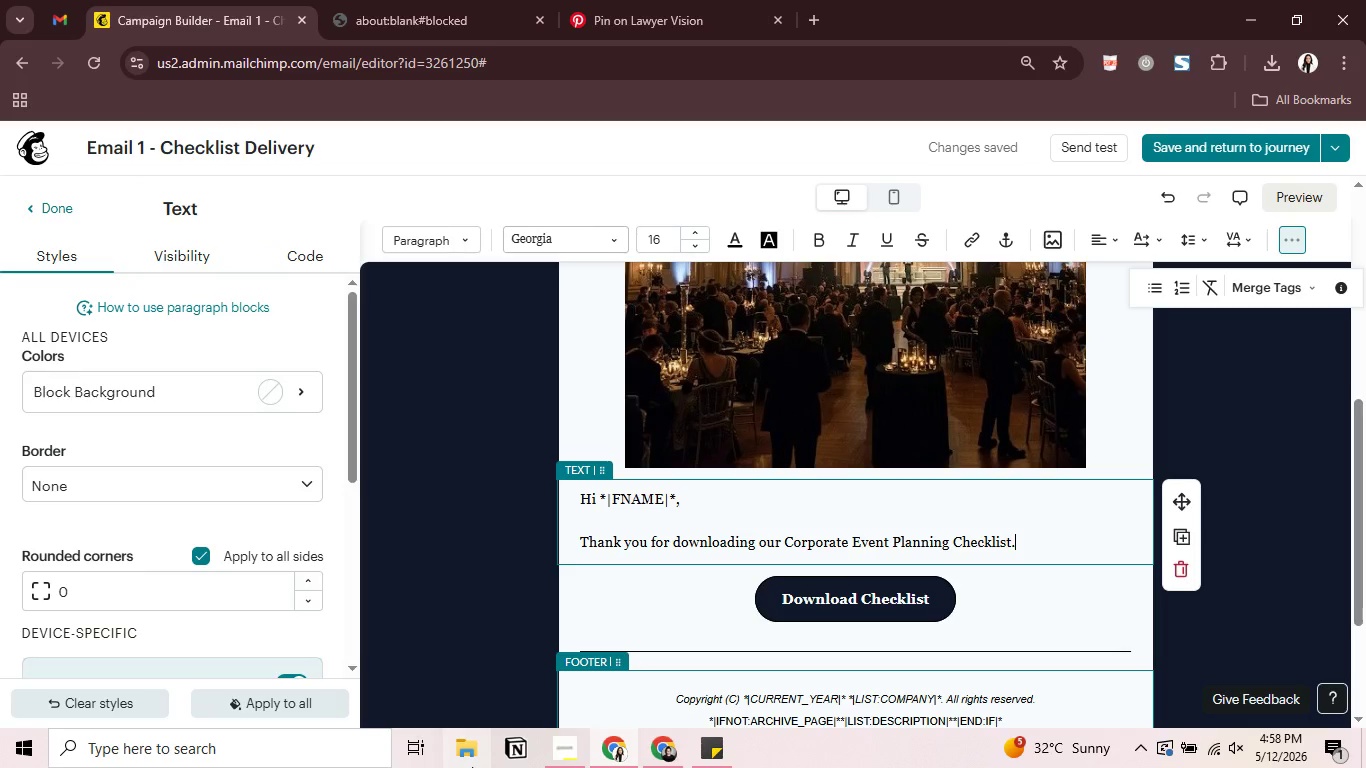 
key(Enter)
 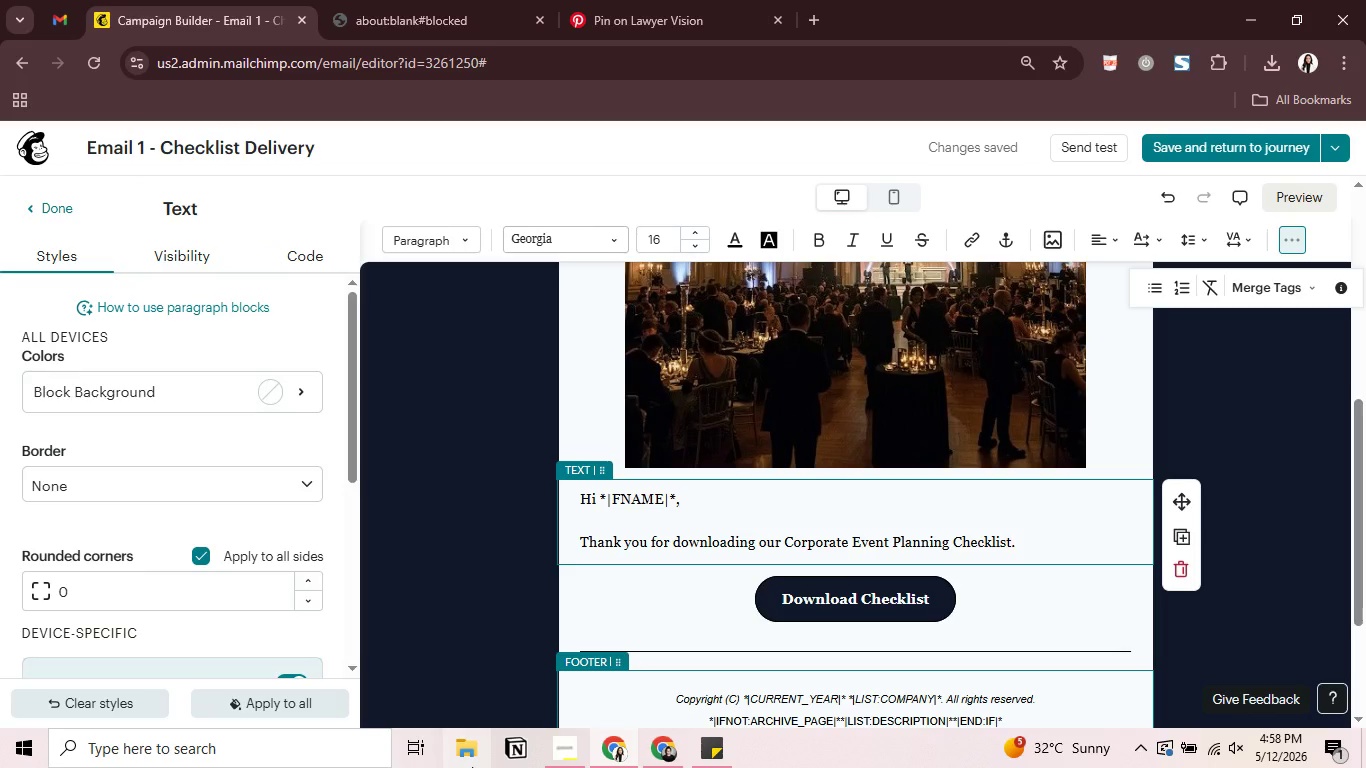 
key(Enter)
 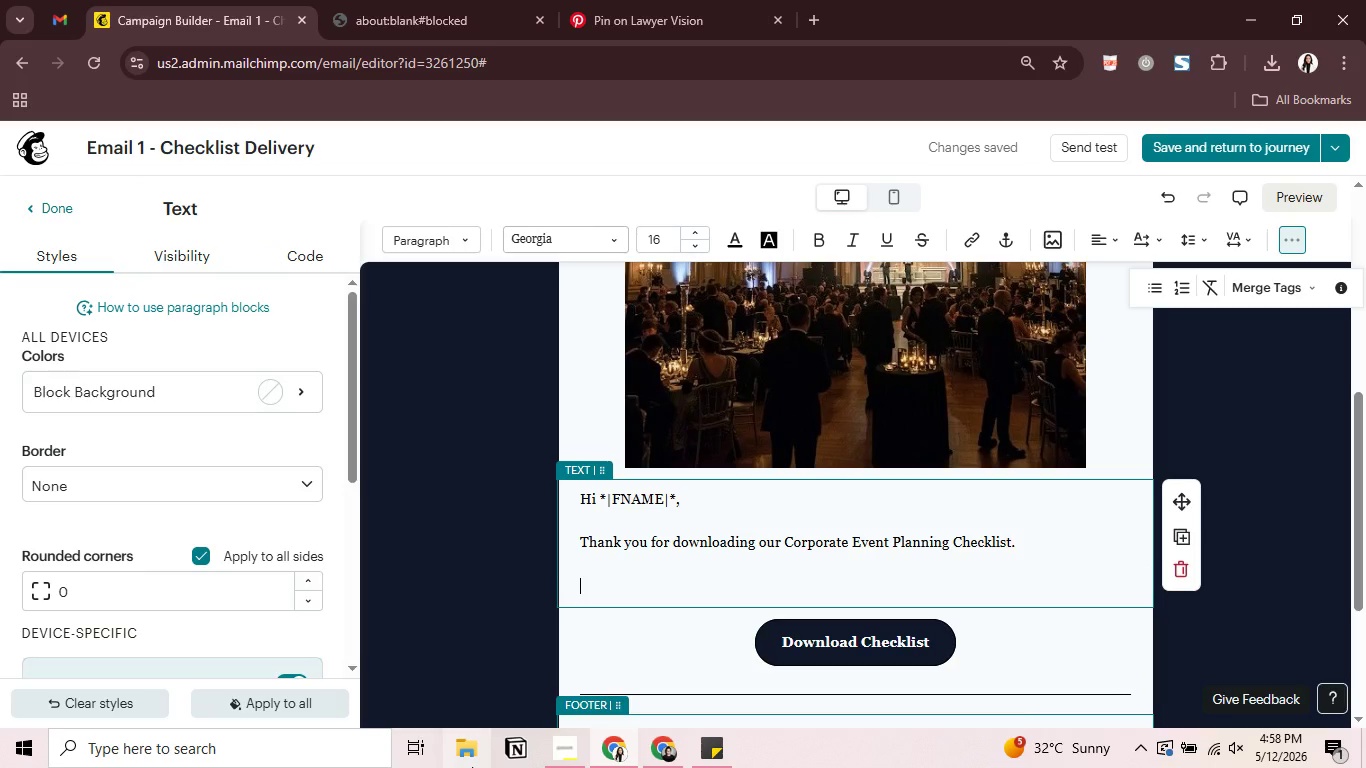 
hold_key(key=Enter, duration=0.44)
 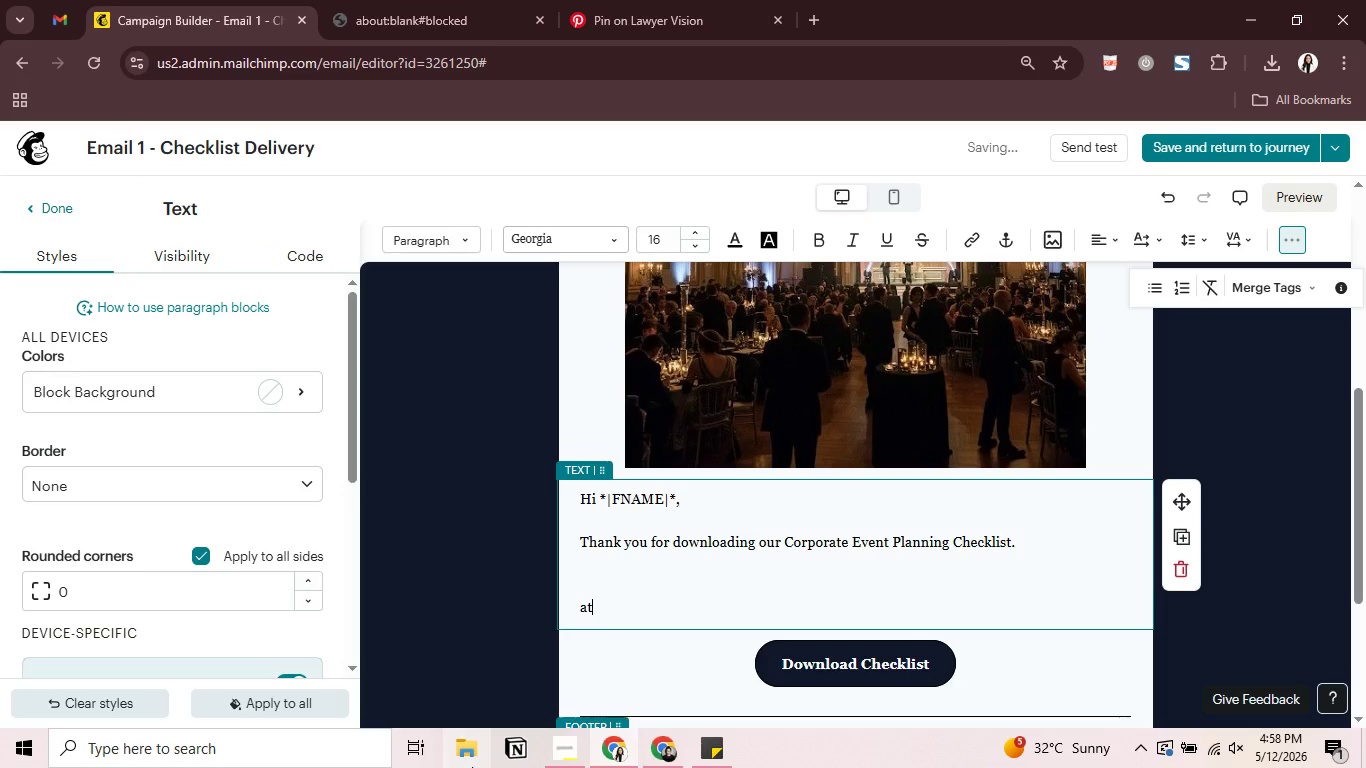 
type(at Star)
key(Backspace)
key(Backspace)
key(Backspace)
key(Backspace)
key(Backspace)
key(Backspace)
key(Backspace)
key(Backspace)
 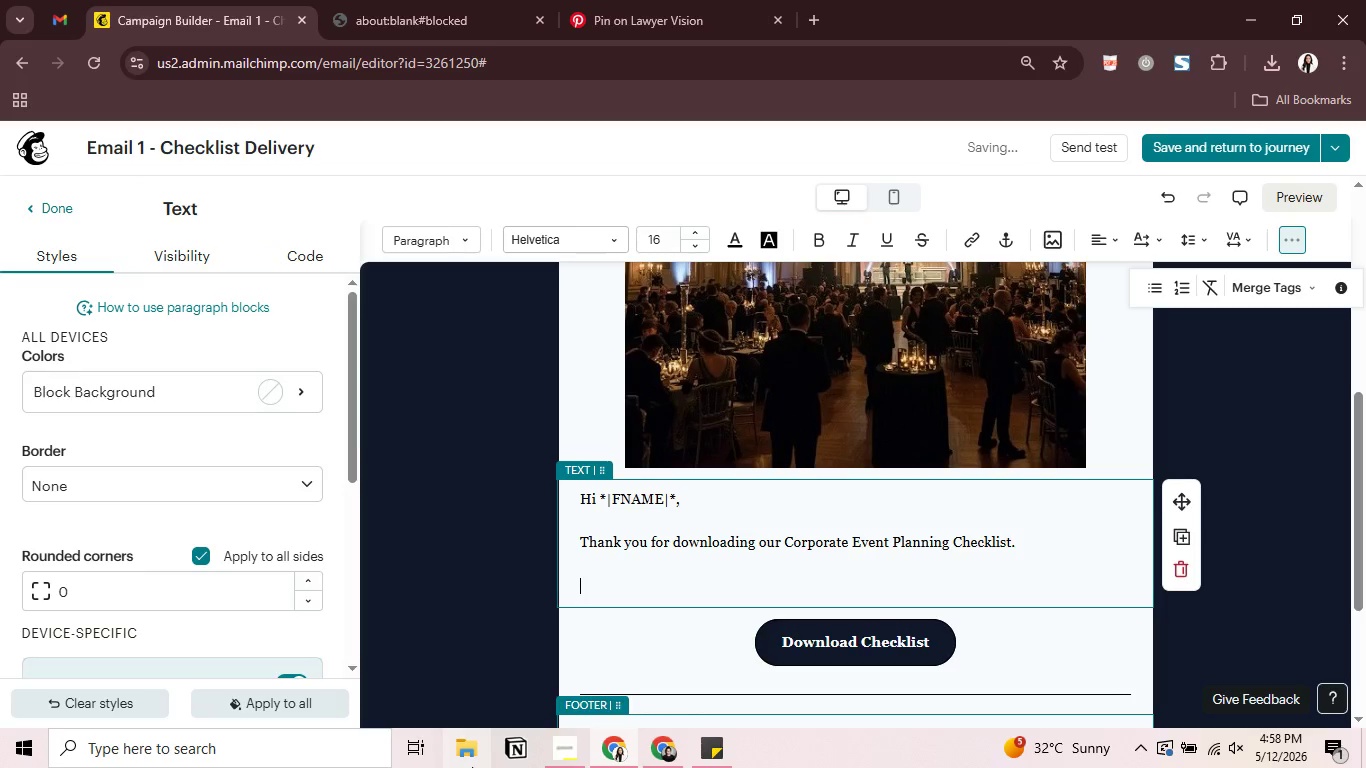 
hold_key(key=Enter, duration=0.89)
 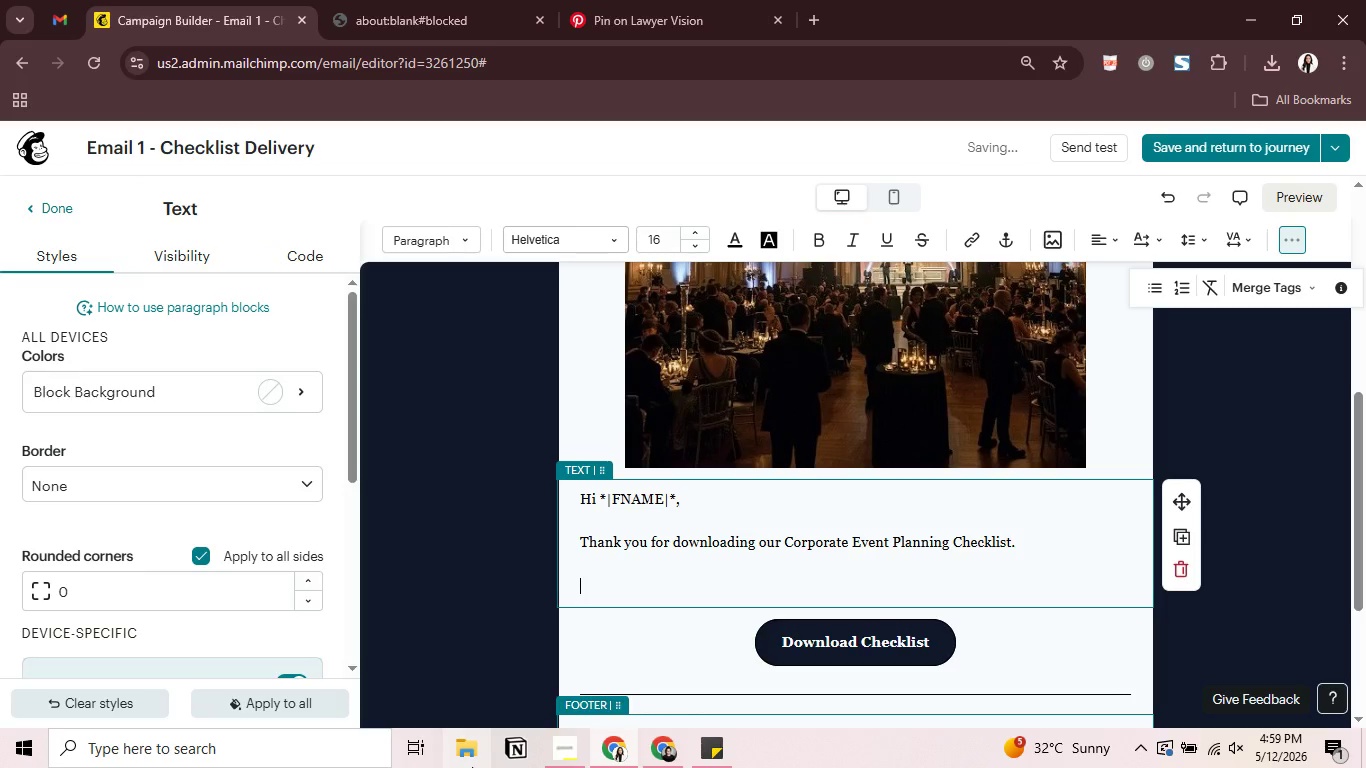 
type(At )
 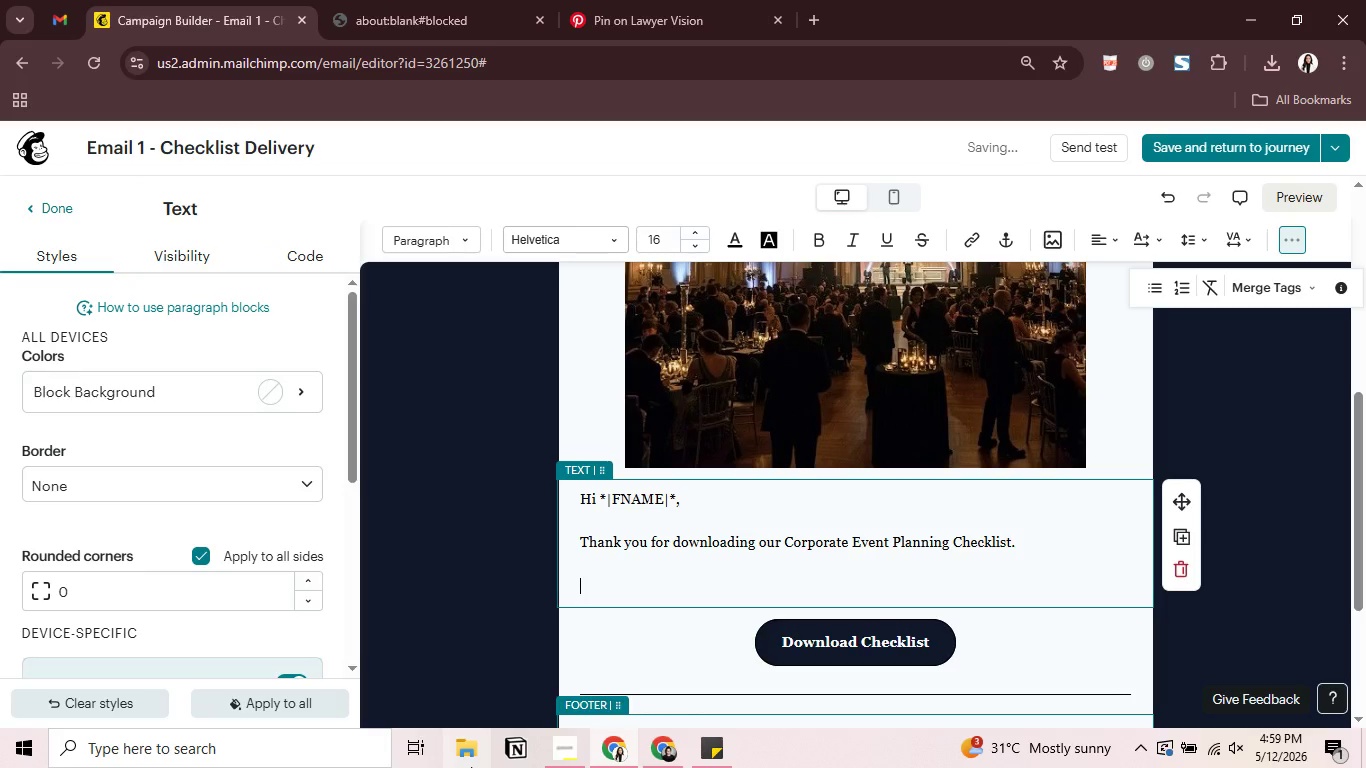 
scroll: coordinate [610, 725], scroll_direction: up, amount: 1.0
 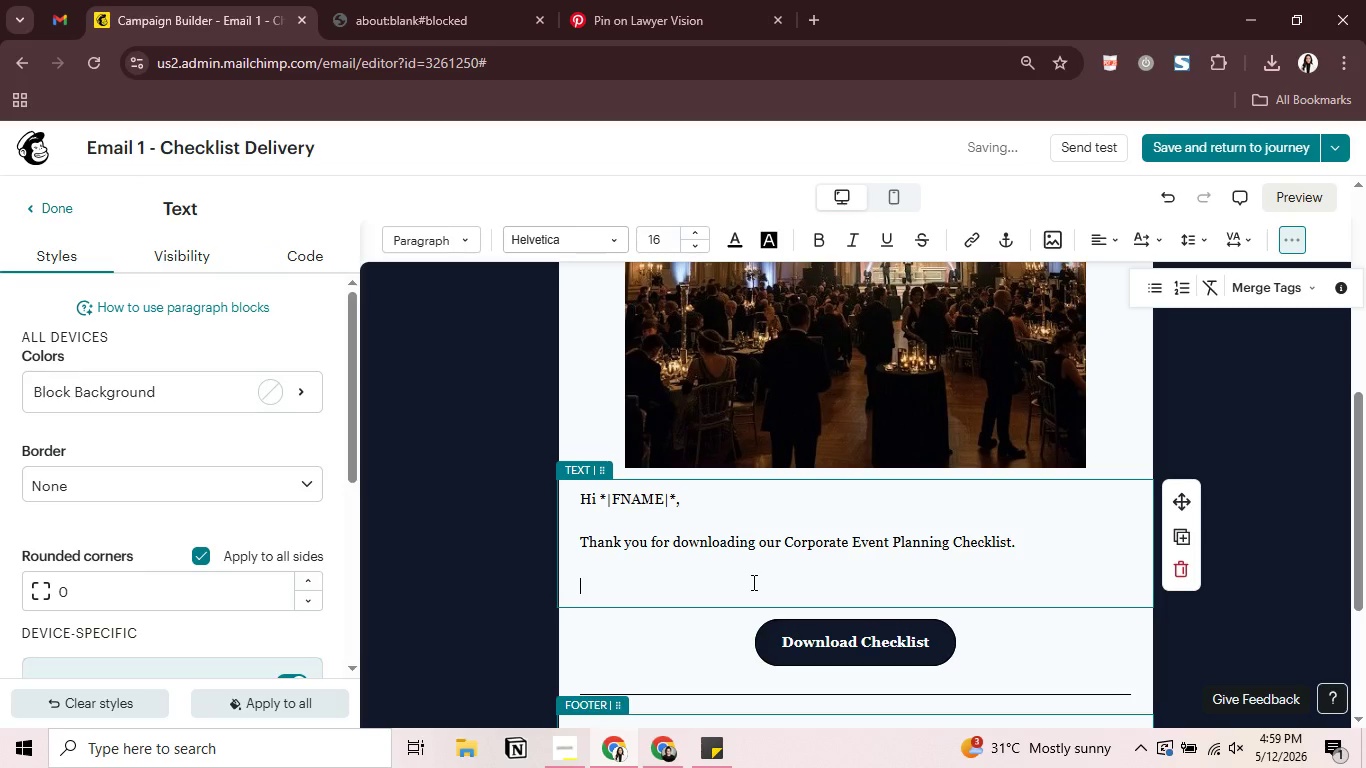 
type(At)
 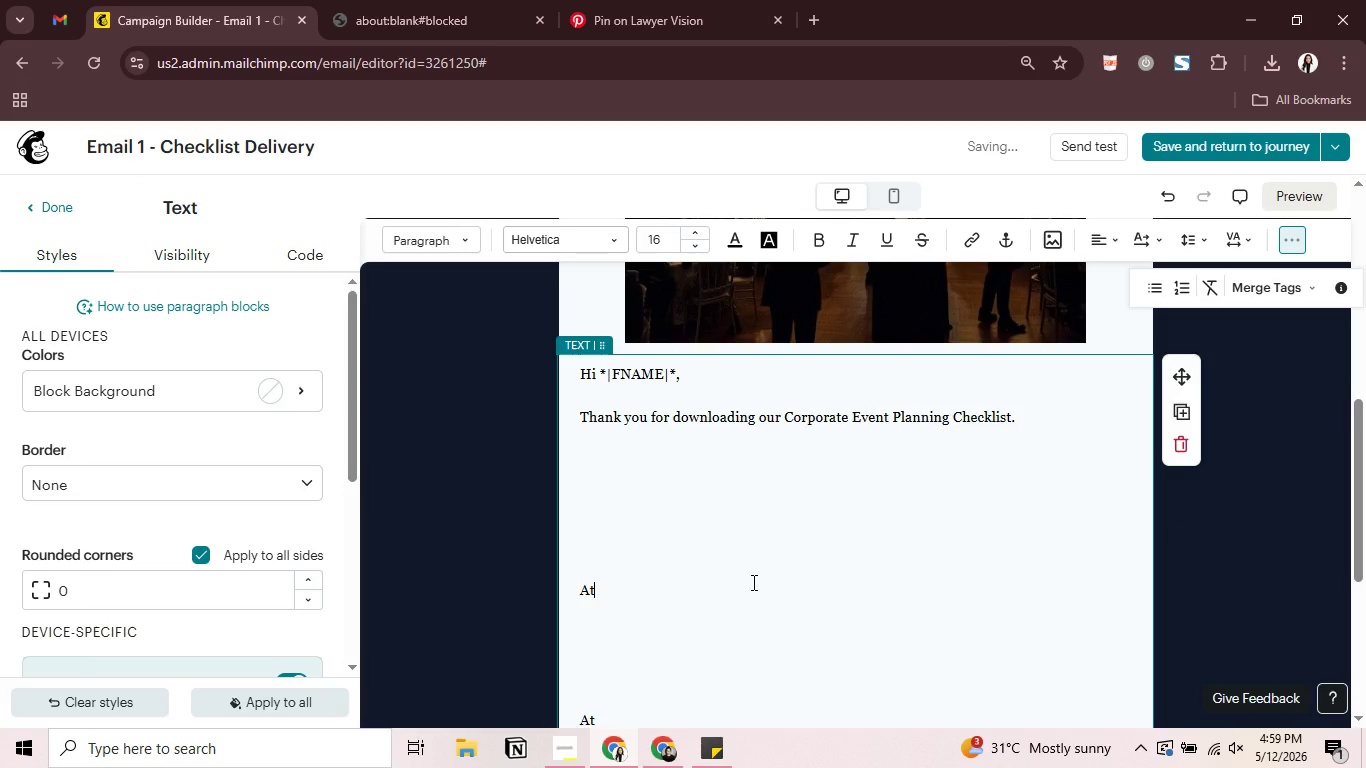 
scroll: coordinate [752, 582], scroll_direction: down, amount: 4.0
 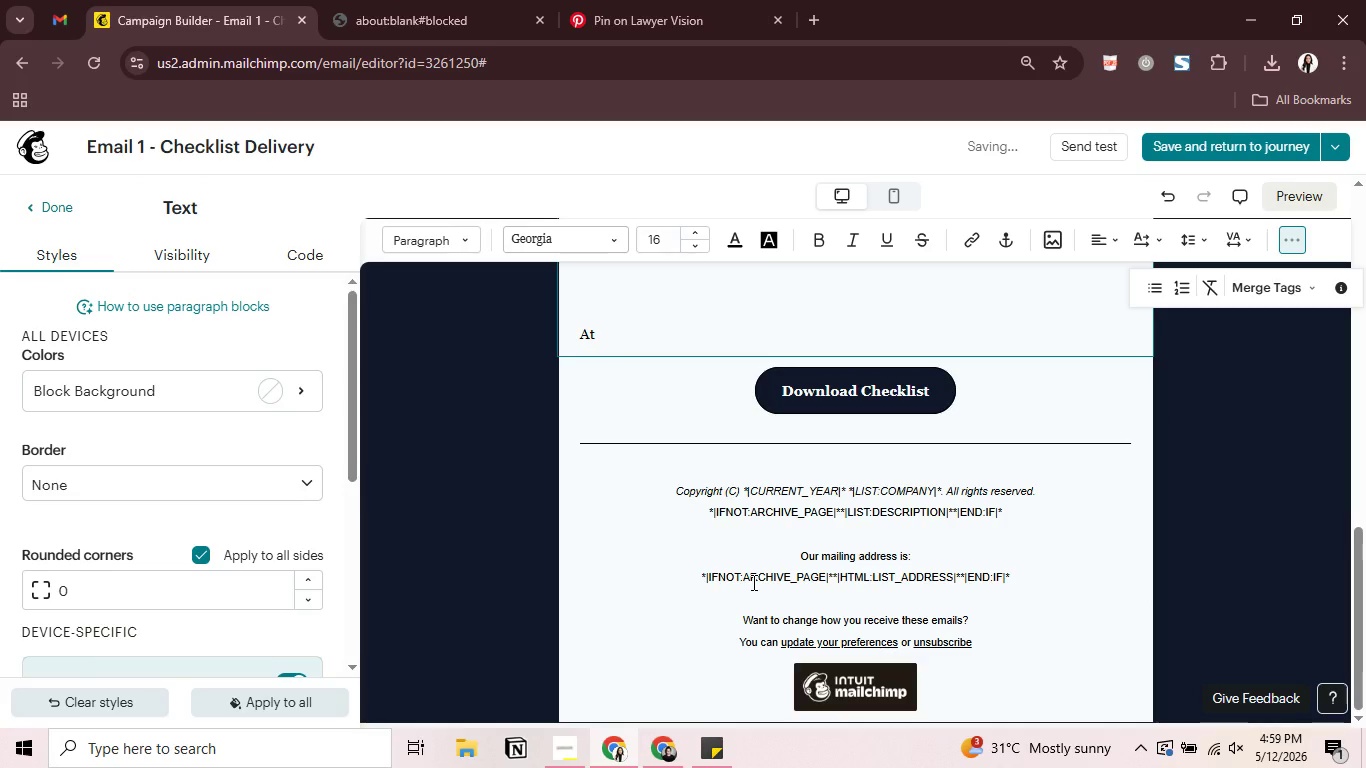 
scroll: coordinate [752, 582], scroll_direction: up, amount: 3.0
 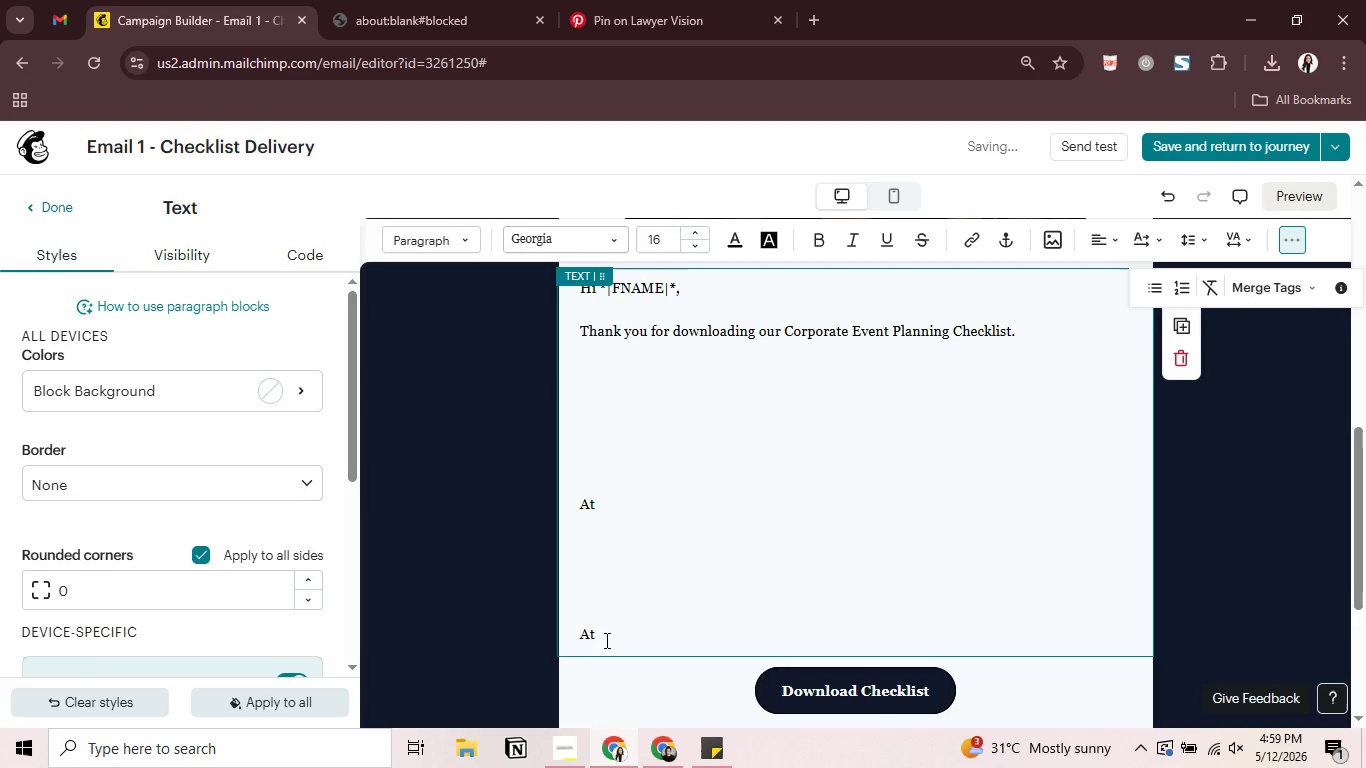 
left_click([604, 637])
 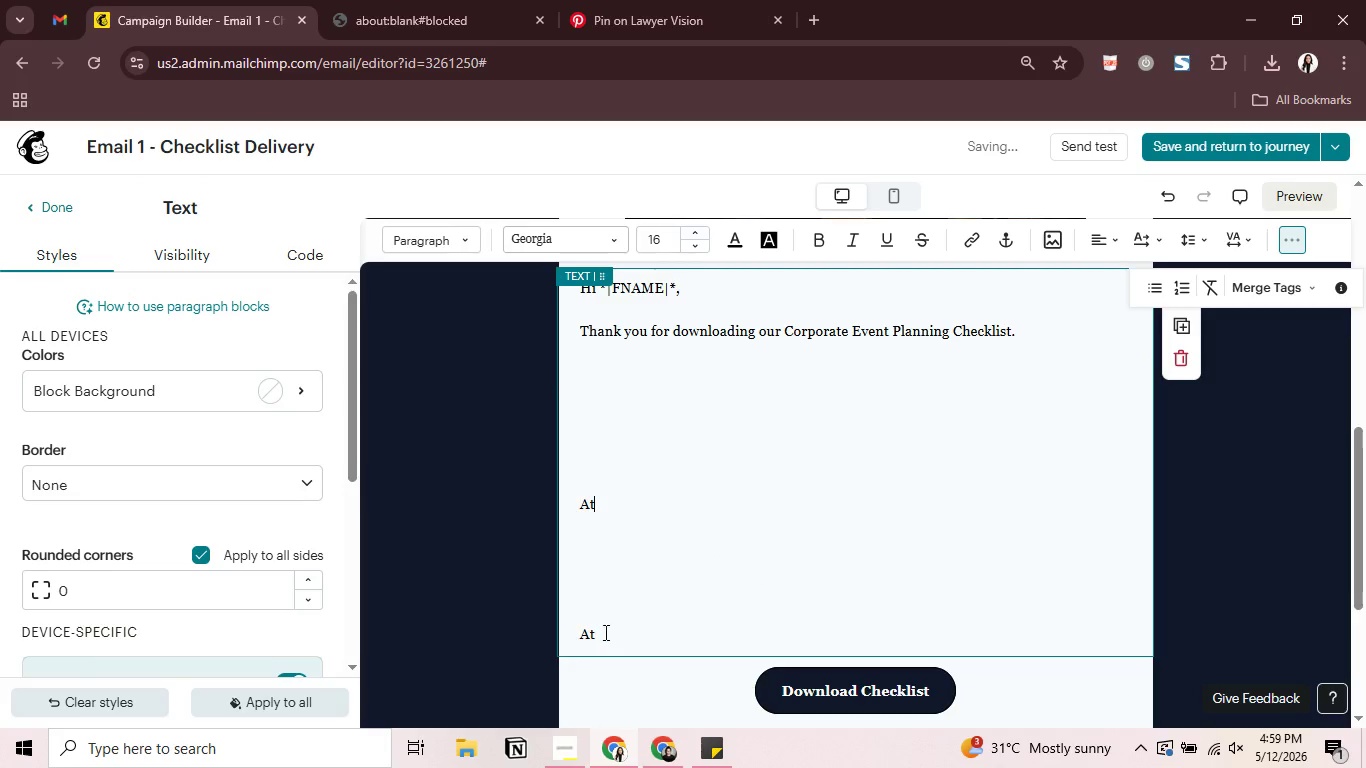 
left_click_drag(start_coordinate=[604, 637], to_coordinate=[579, 412])
 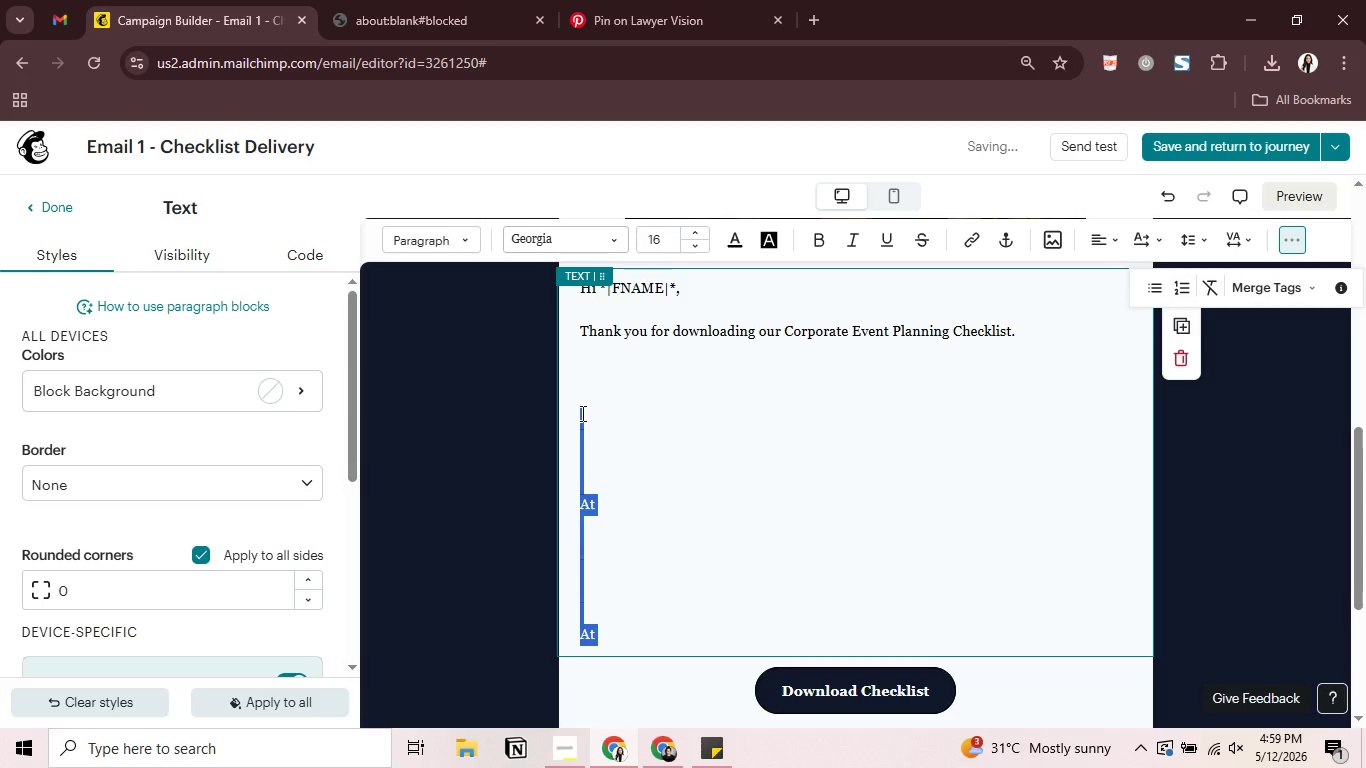 
key(Backspace)
 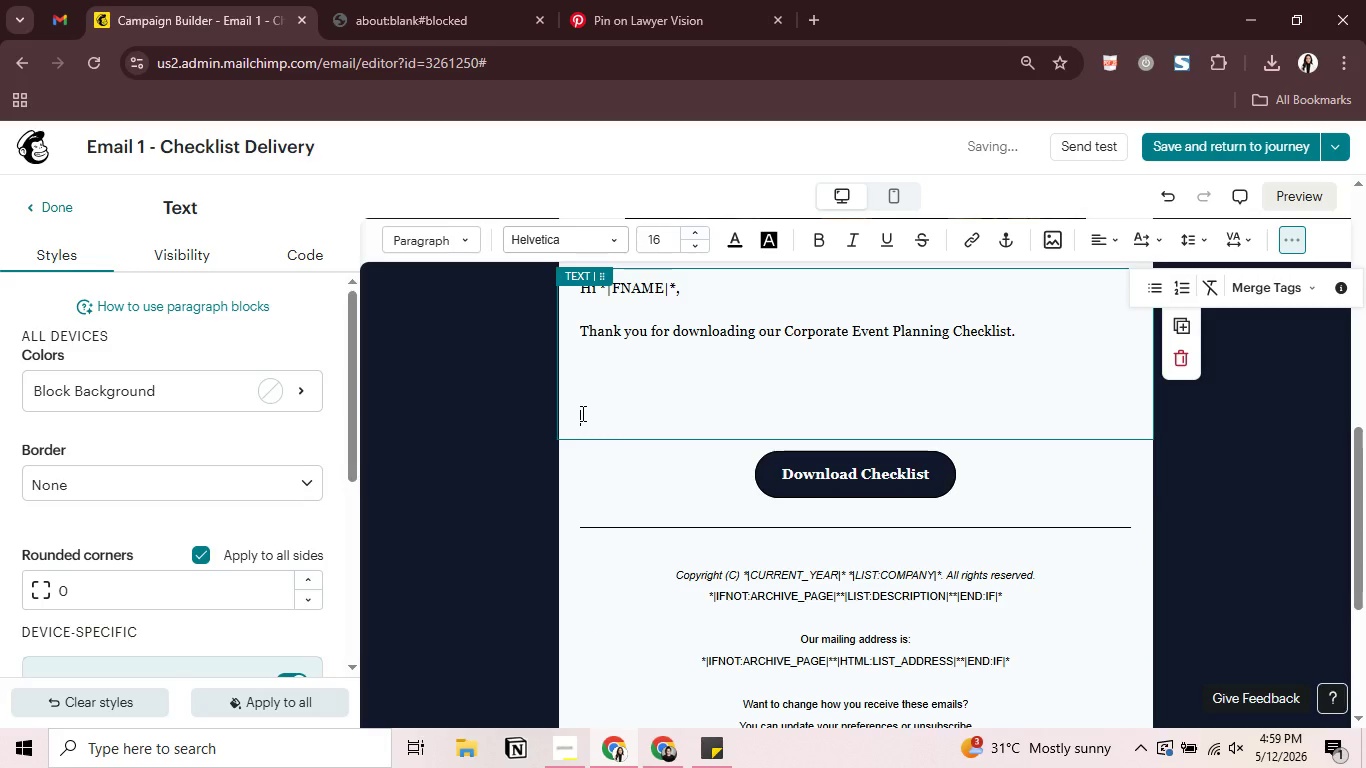 
key(Backspace)
 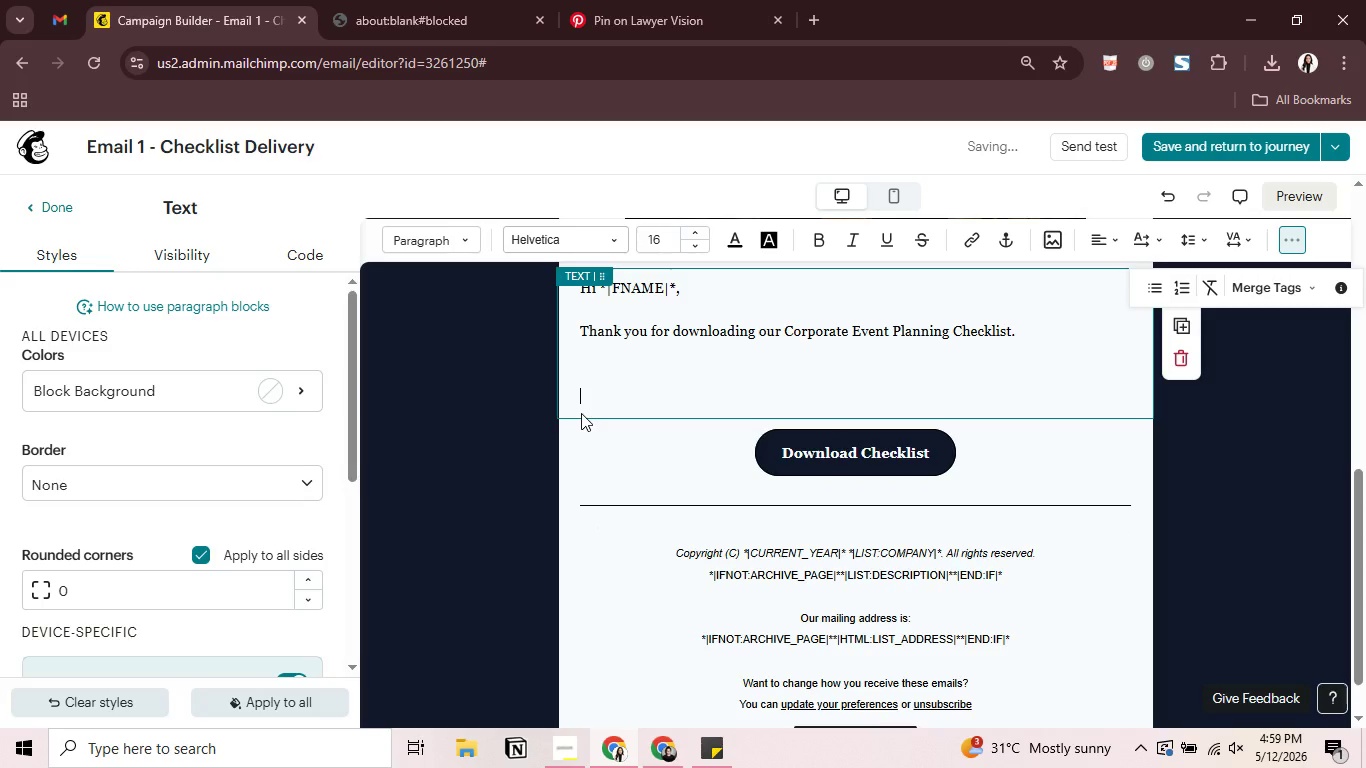 
key(Backspace)
 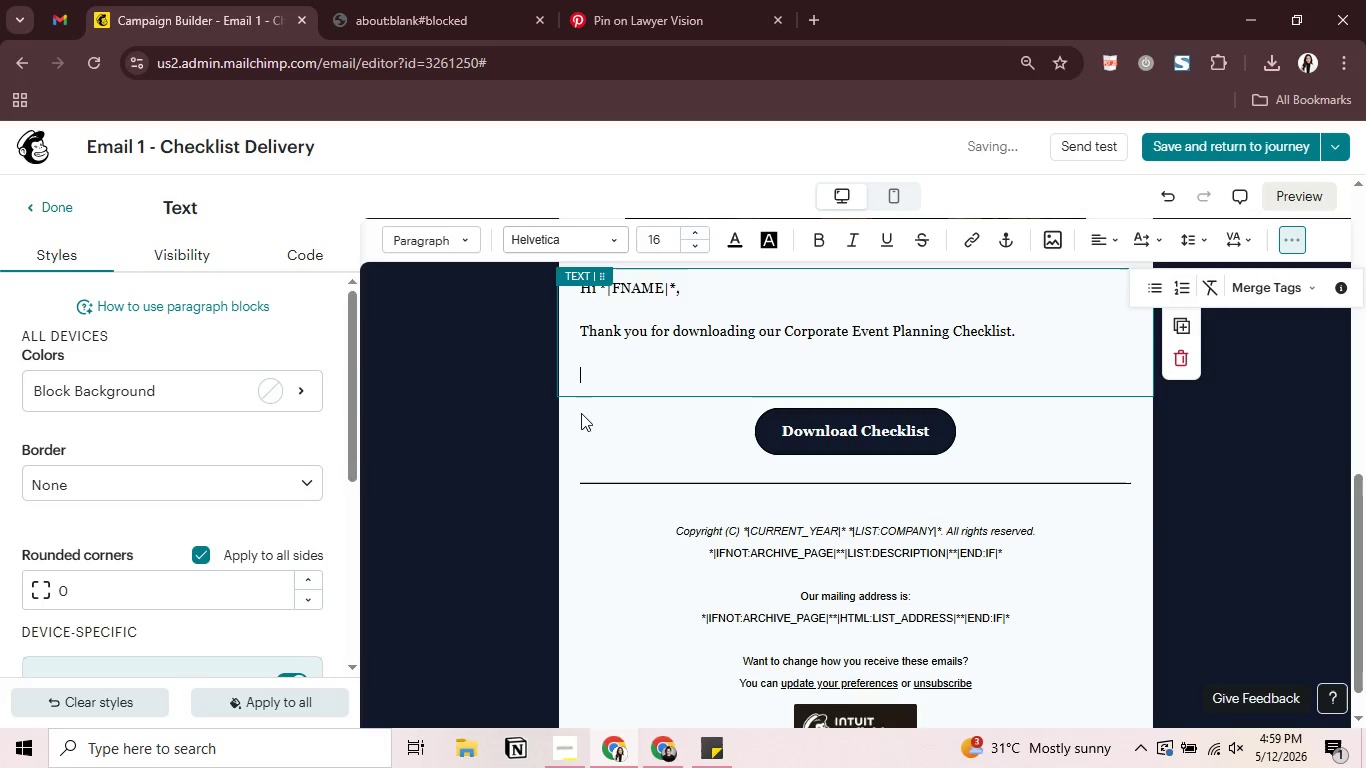 
key(Backspace)
 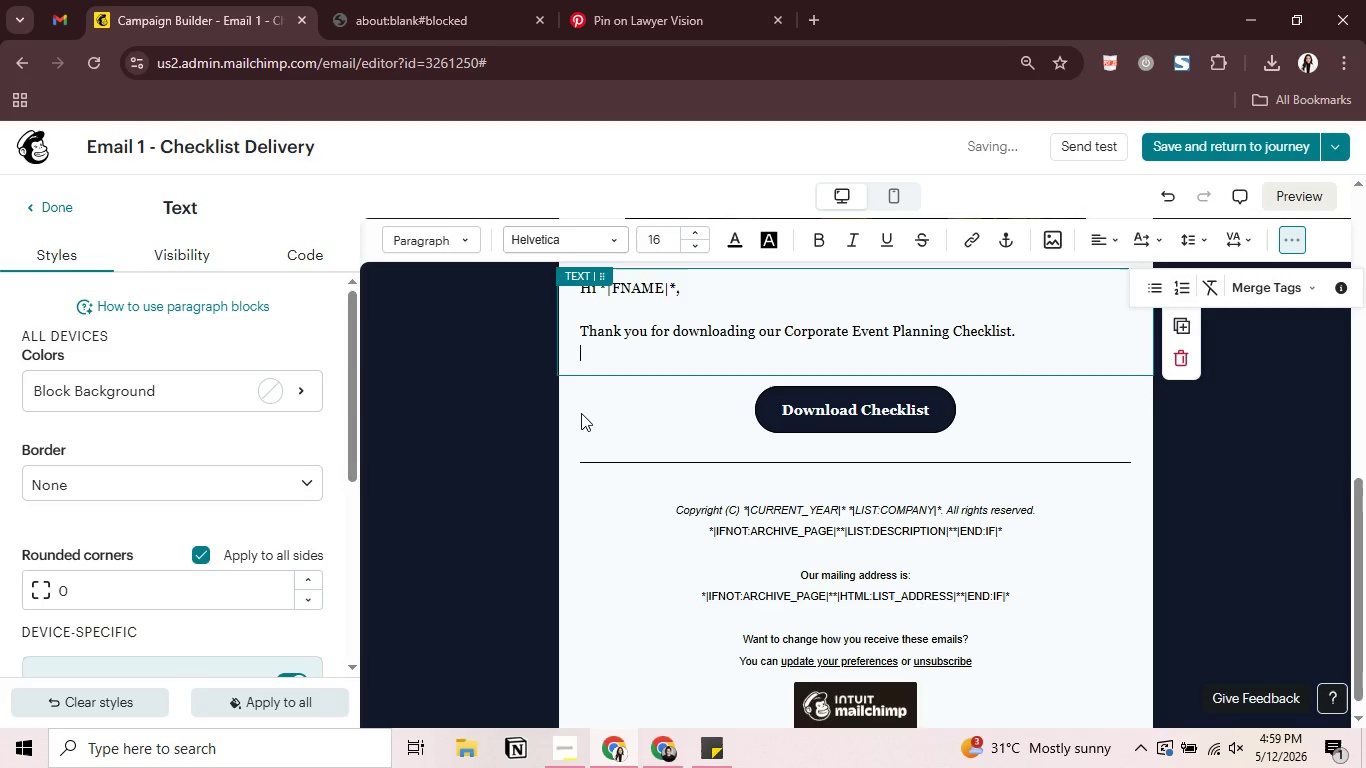 
key(Enter)
 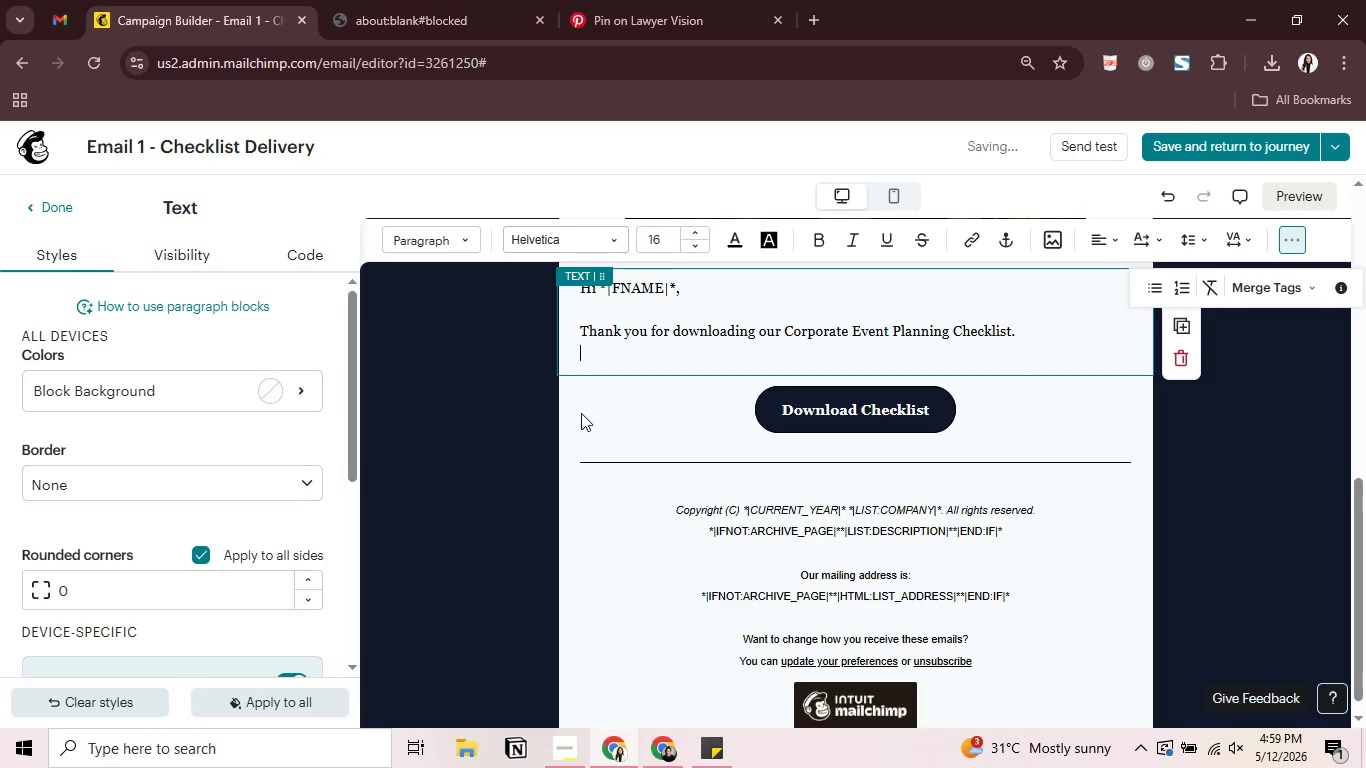 
type(At Stralight )
key(Backspace)
key(Backspace)
key(Backspace)
key(Backspace)
key(Backspace)
key(Backspace)
key(Backspace)
key(Backspace)
type(arlight Gal )
key(Backspace)
type(a & Corporate Events, specialize )
 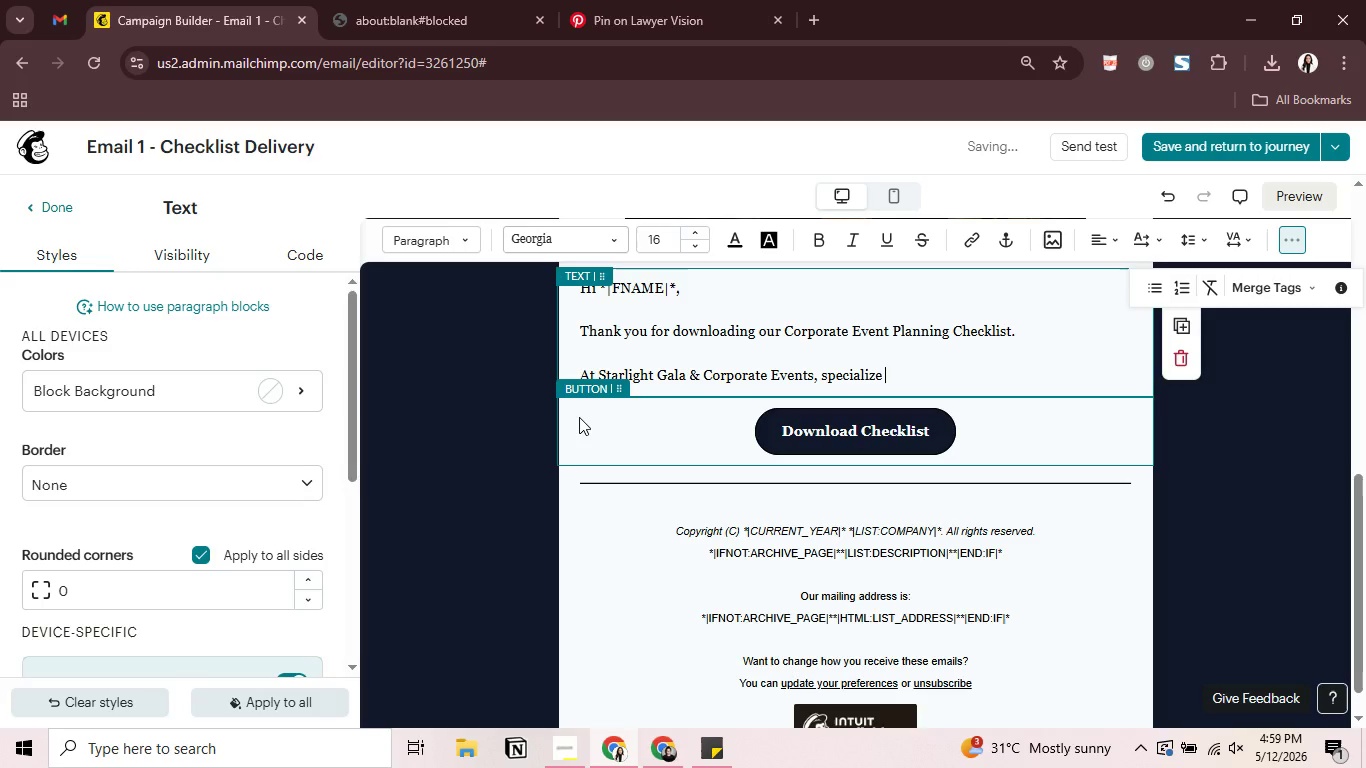 
key(ArrowLeft)
 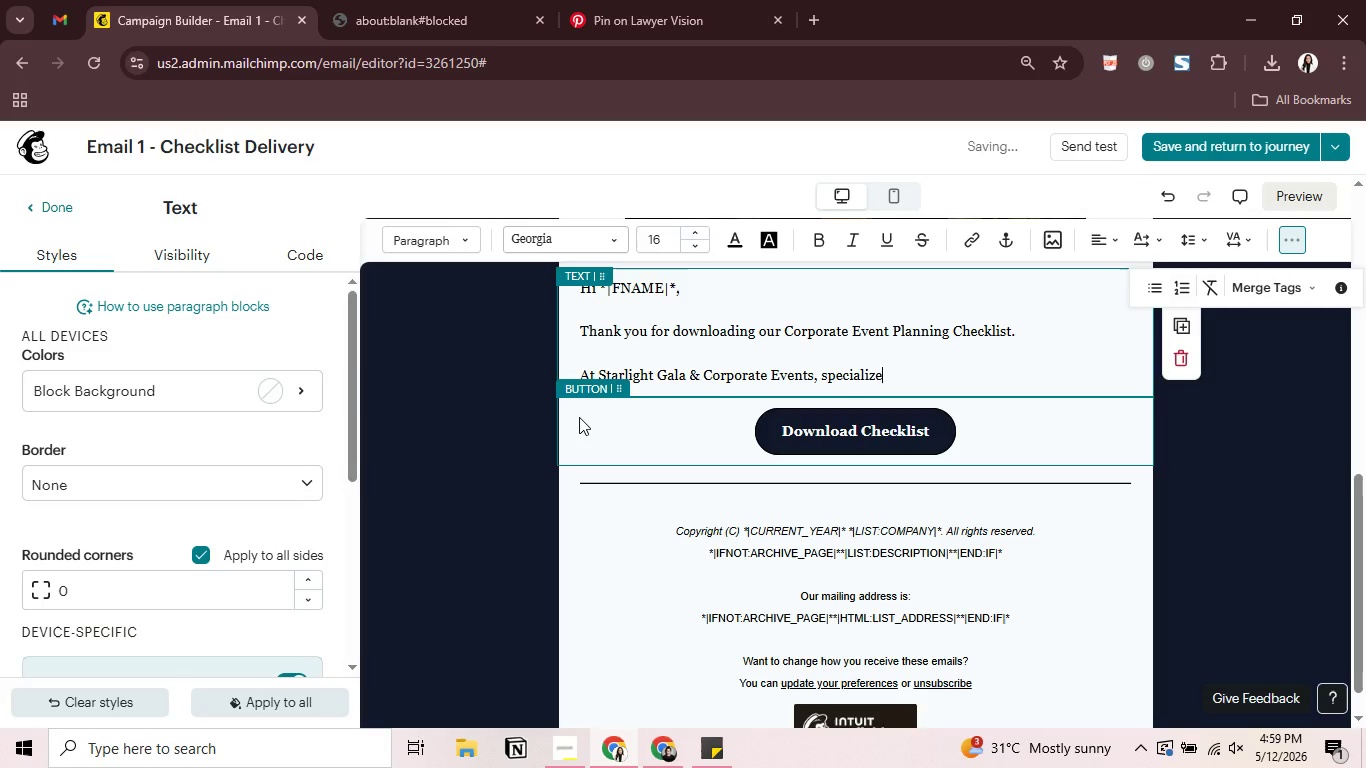 
key(ArrowLeft)
 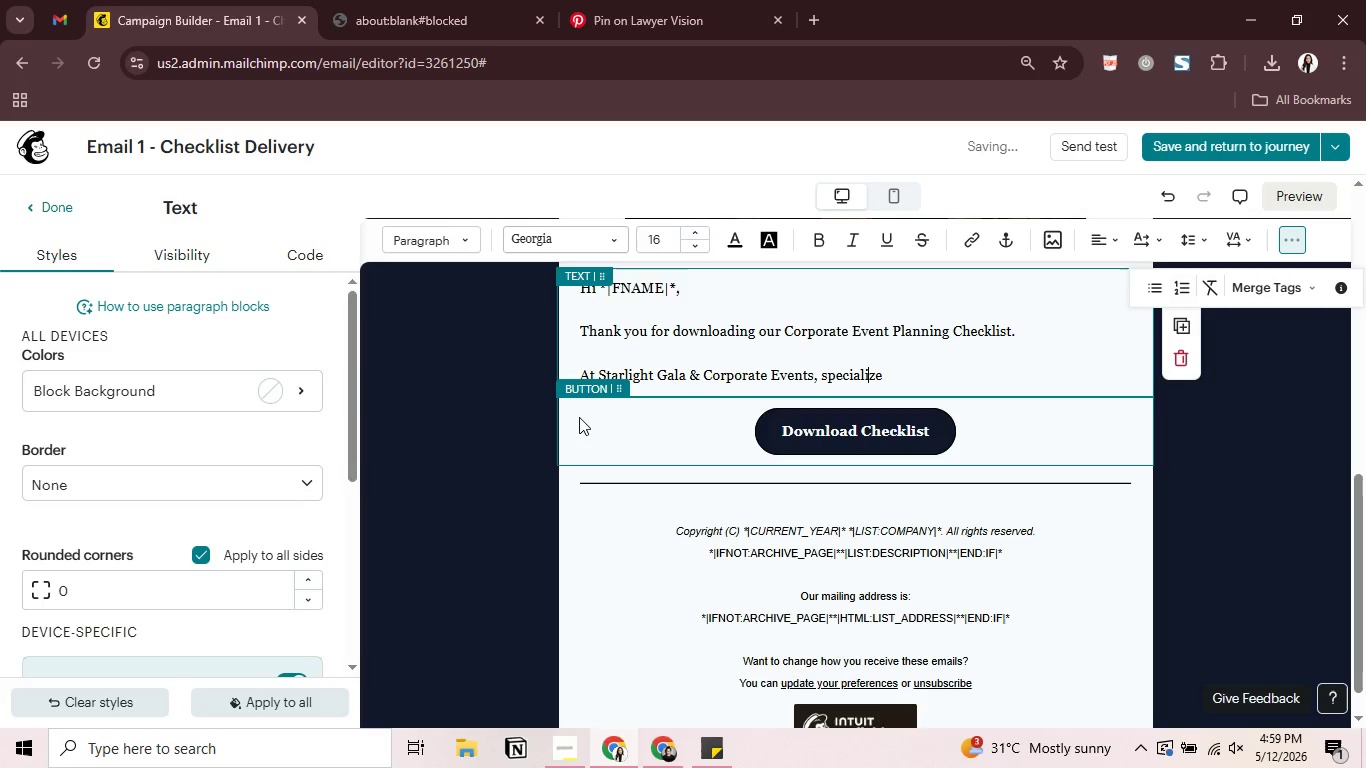 
key(ArrowLeft)
 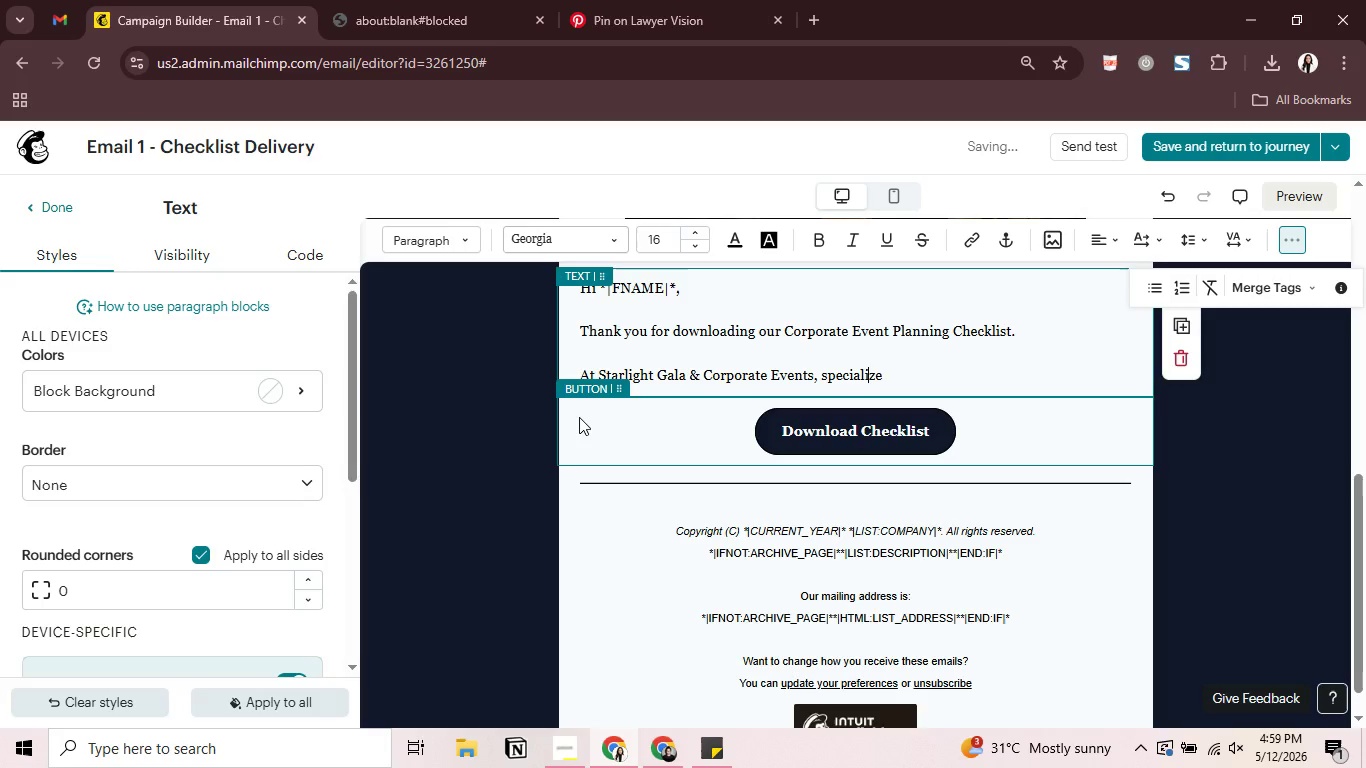 
key(ArrowLeft)
 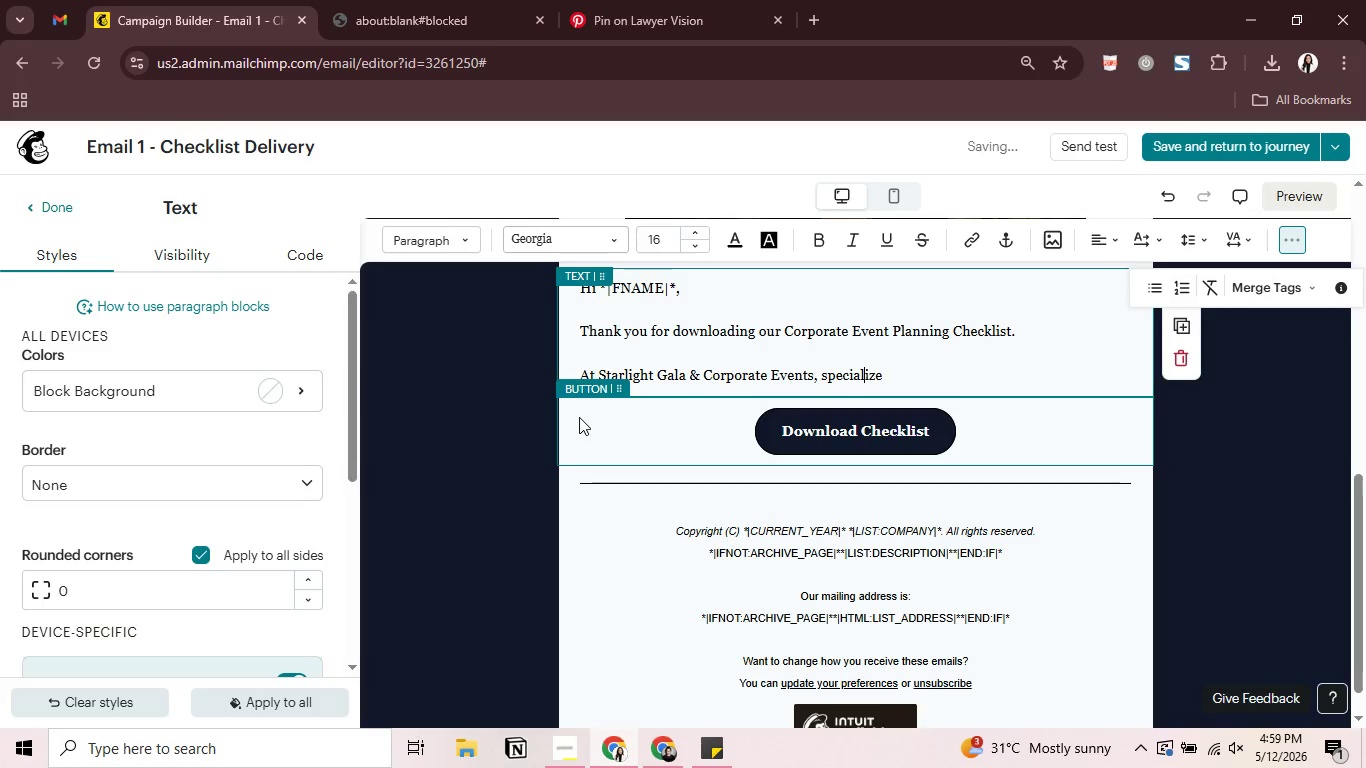 
key(Shift+ShiftRight)
 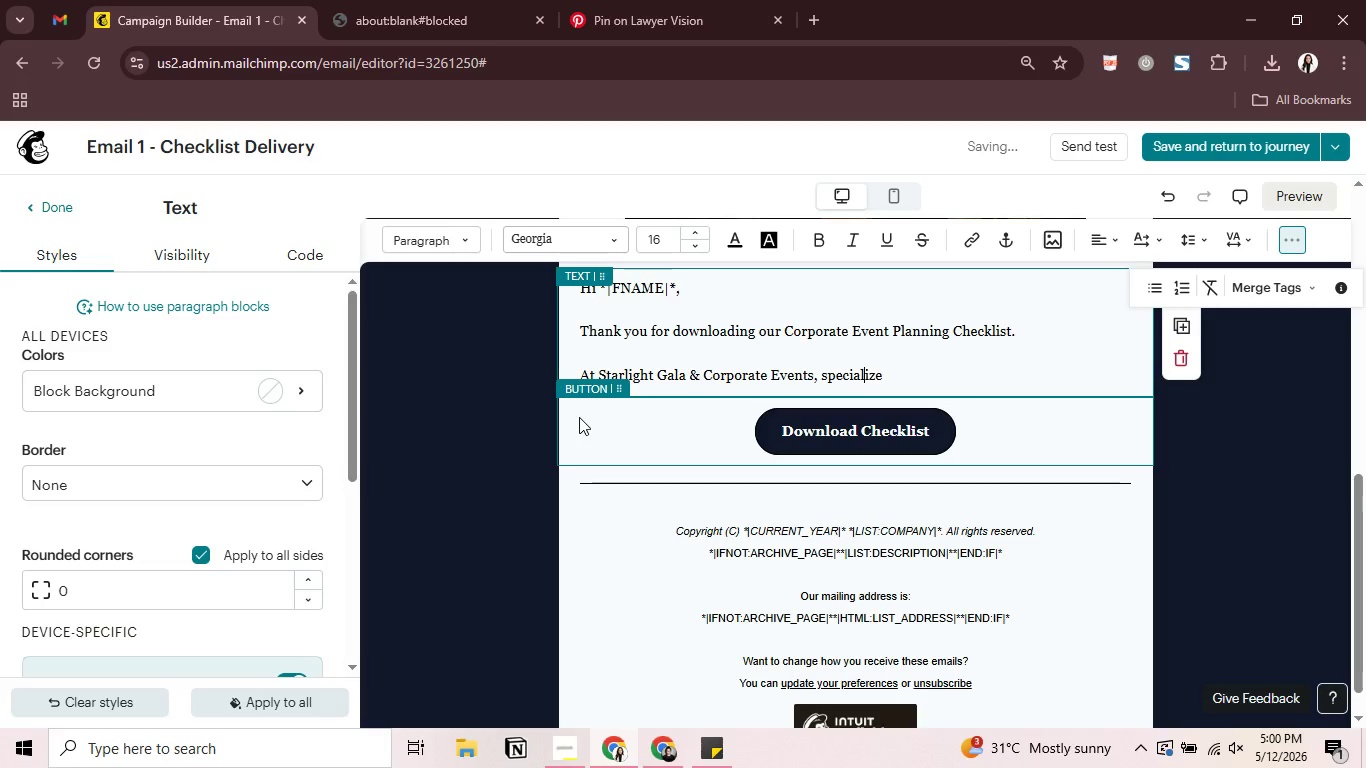 
key(ArrowLeft)
 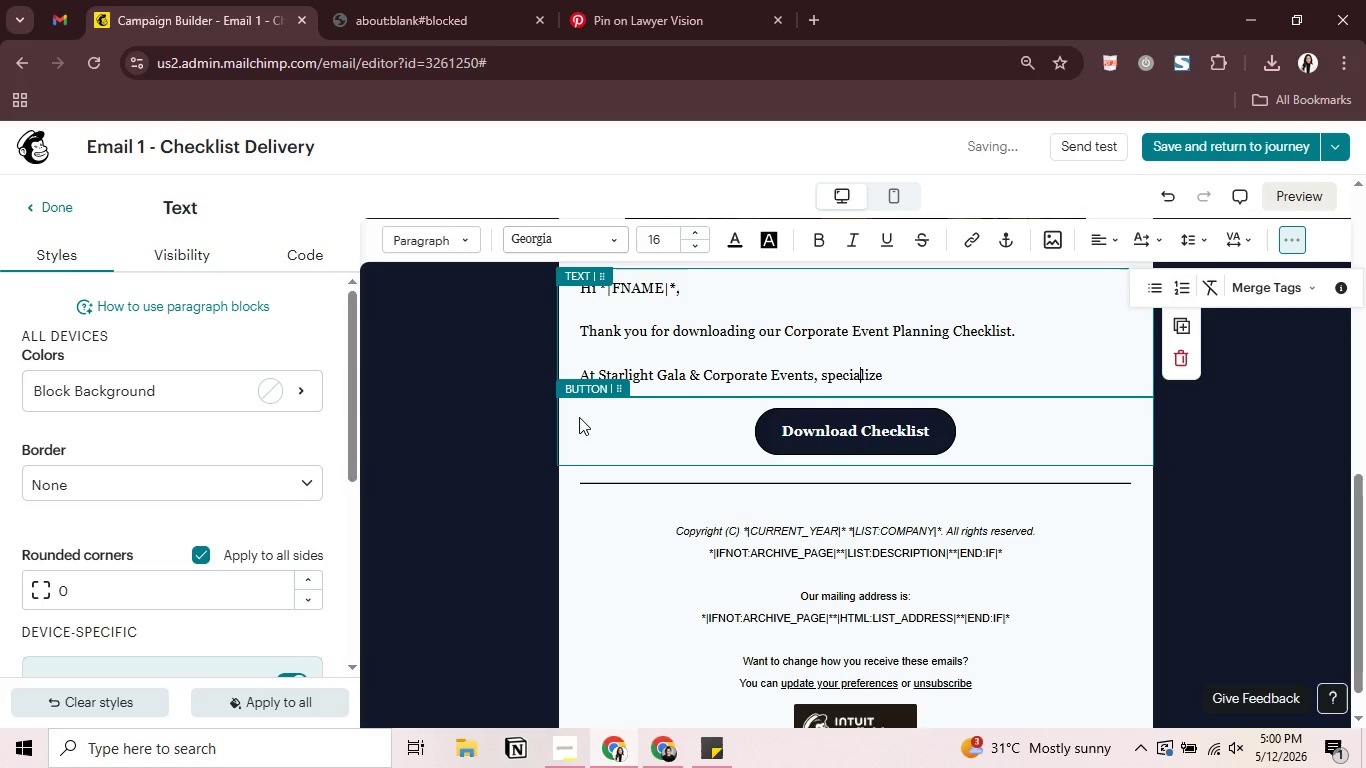 
key(ArrowLeft)
 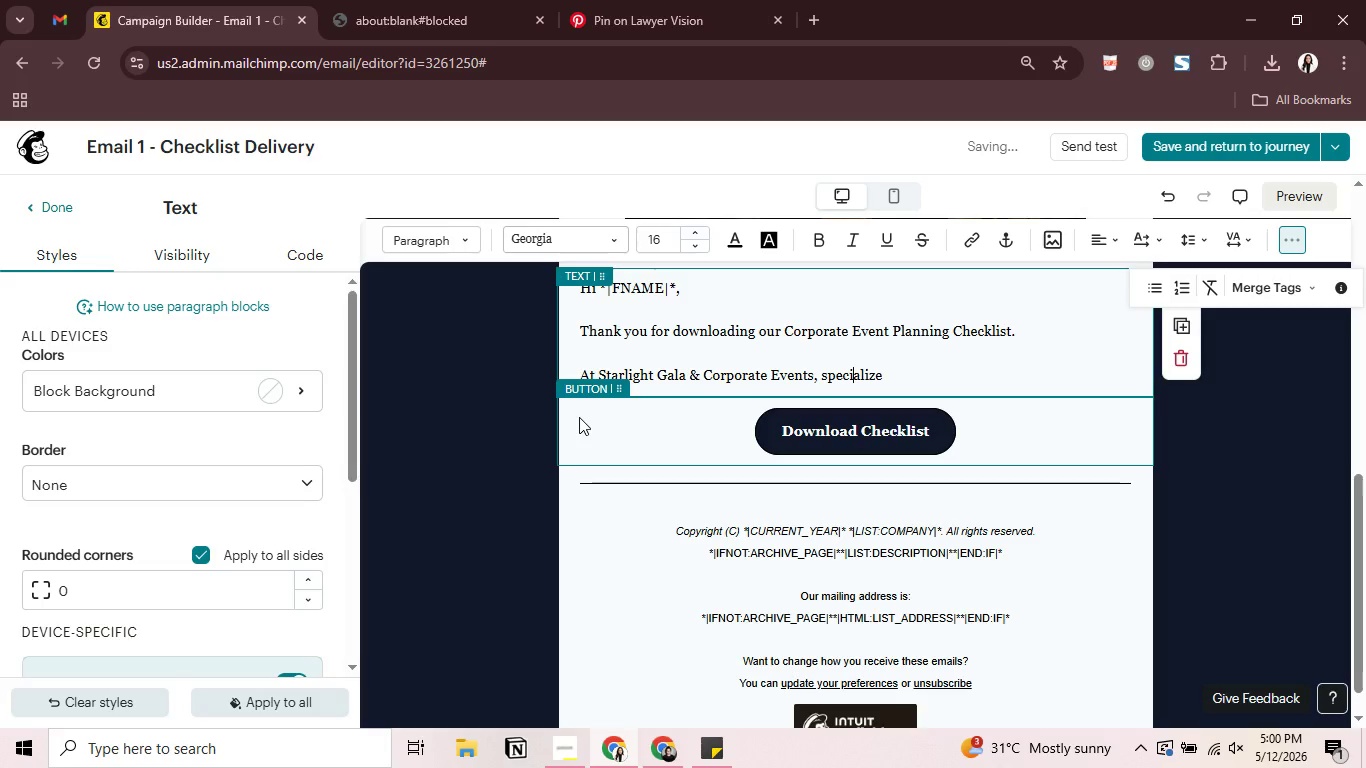 
key(ArrowLeft)
 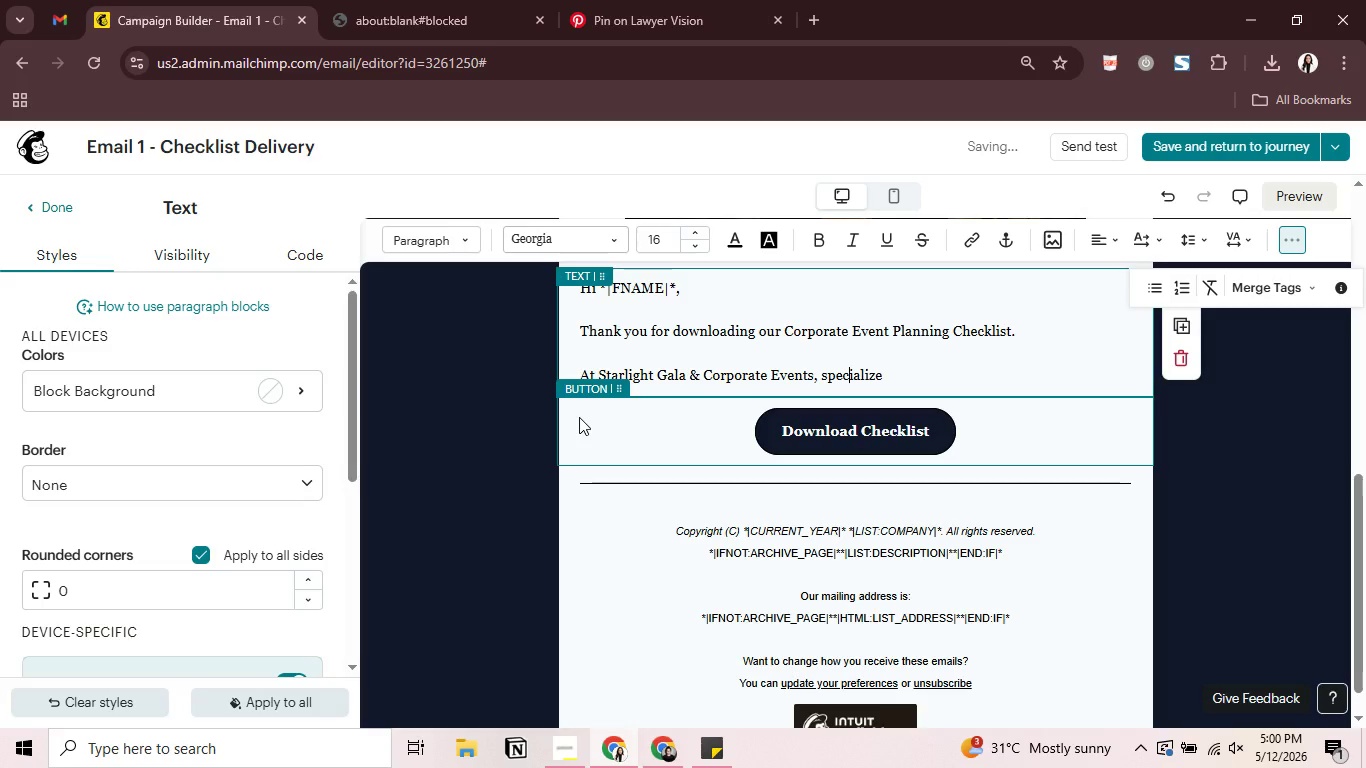 
key(ArrowLeft)
 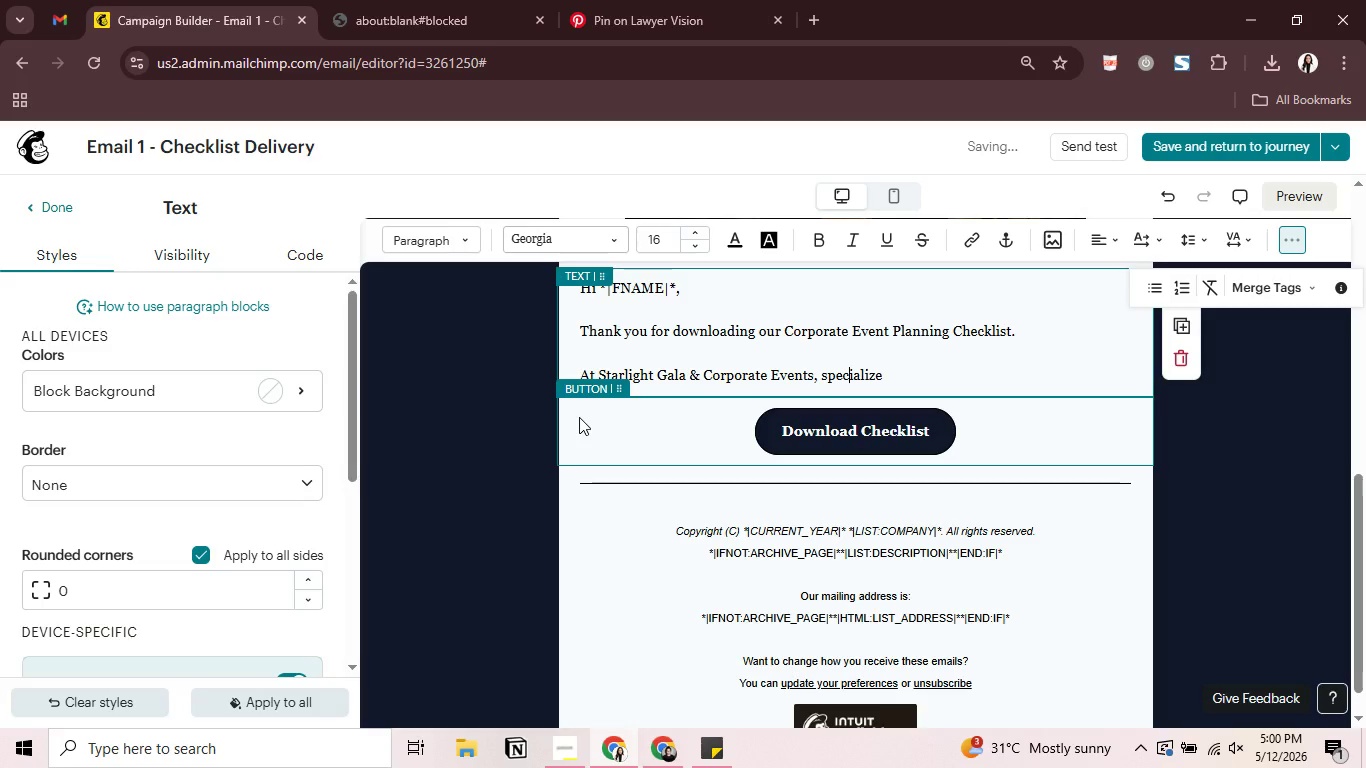 
key(ArrowLeft)
 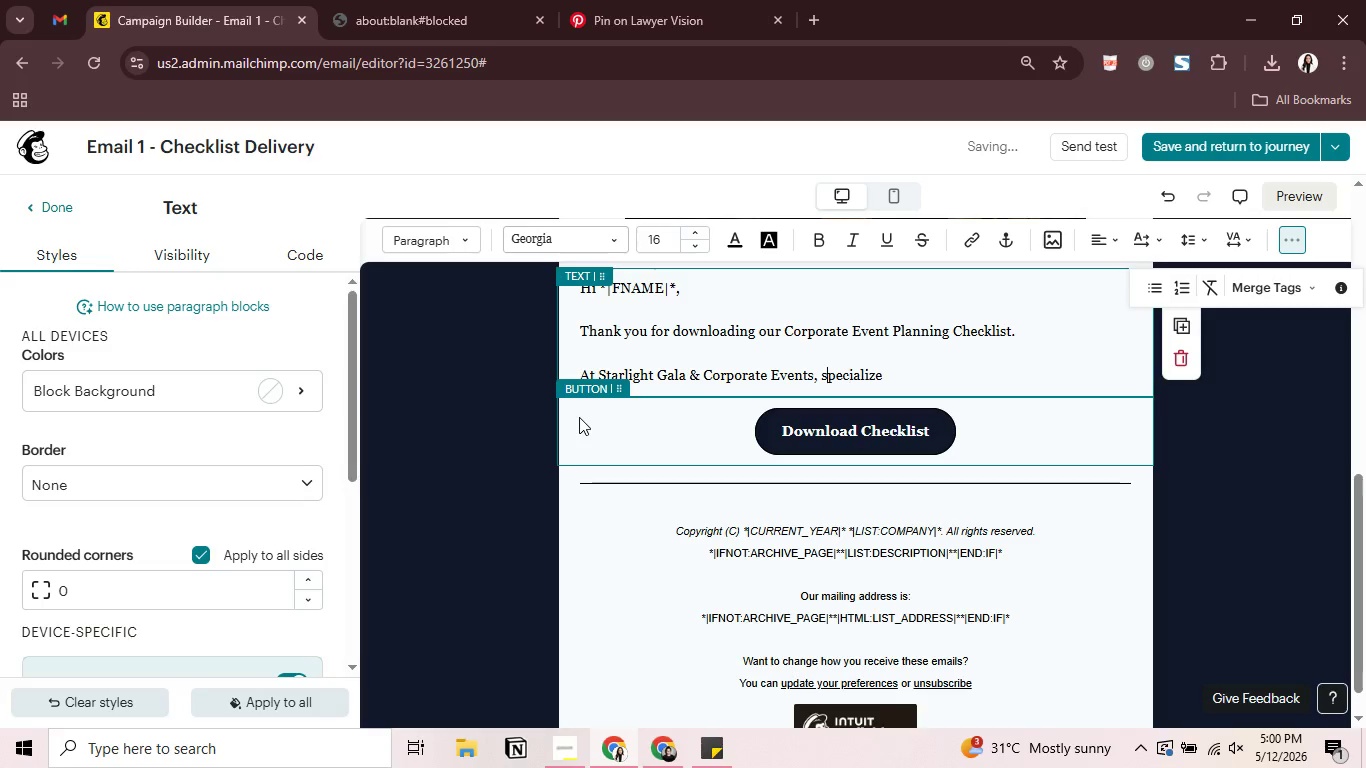 
key(ArrowLeft)
 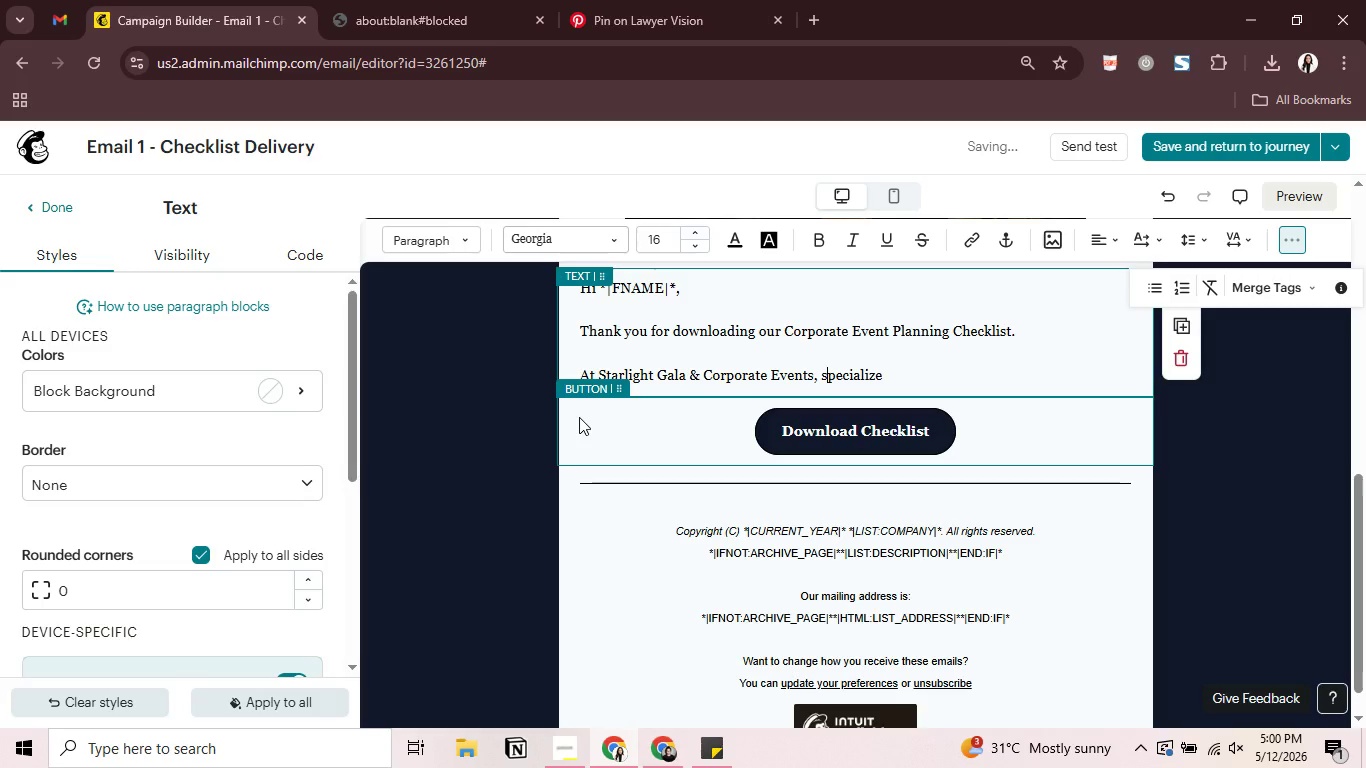 
key(ArrowLeft)
 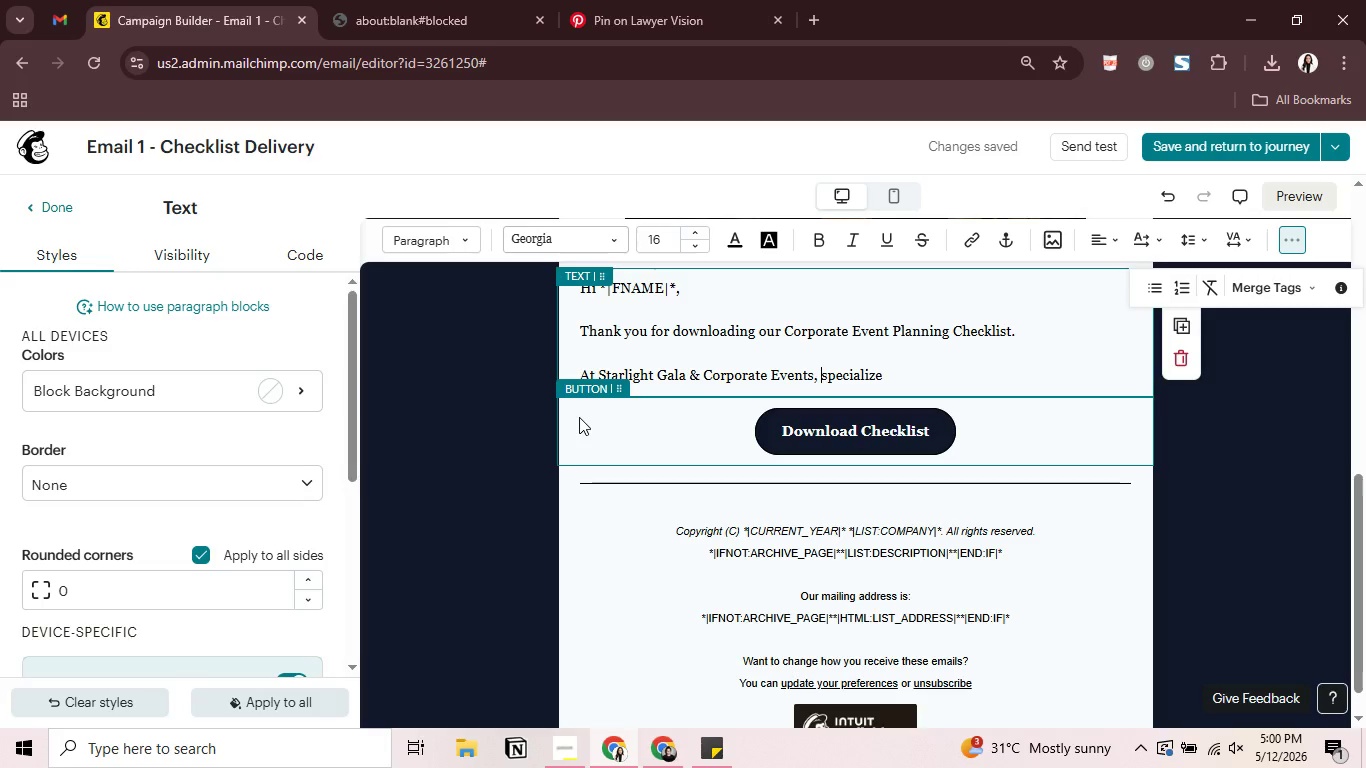 
type(we )
 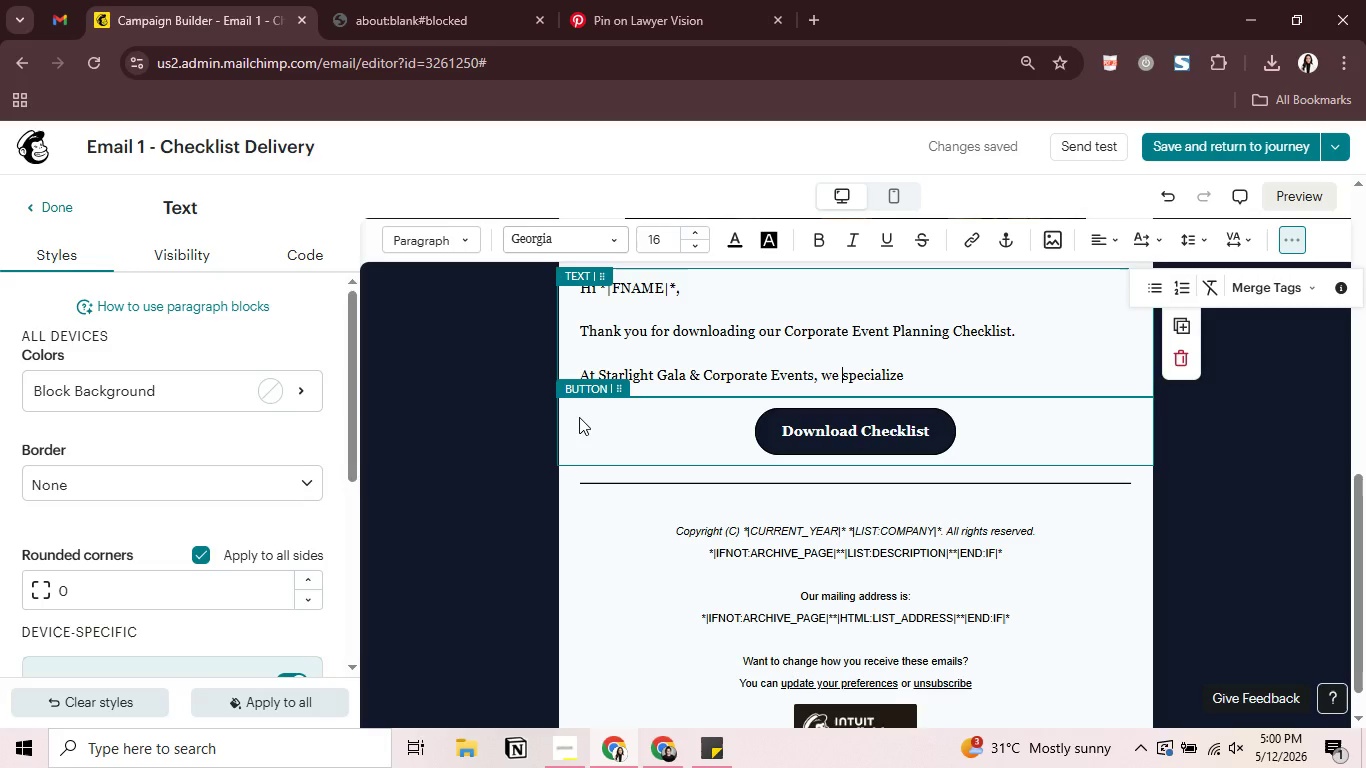 
key(ArrowDown)
 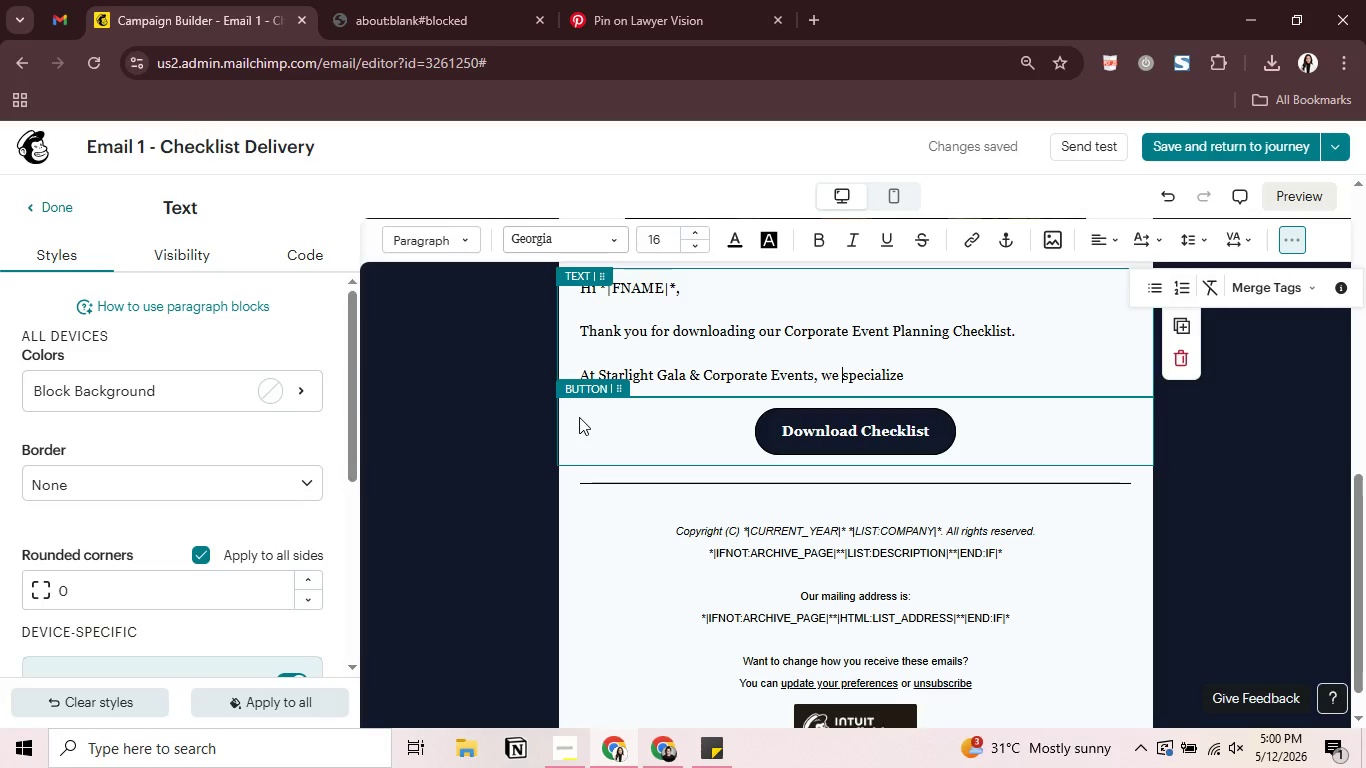 
key(ArrowDown)
 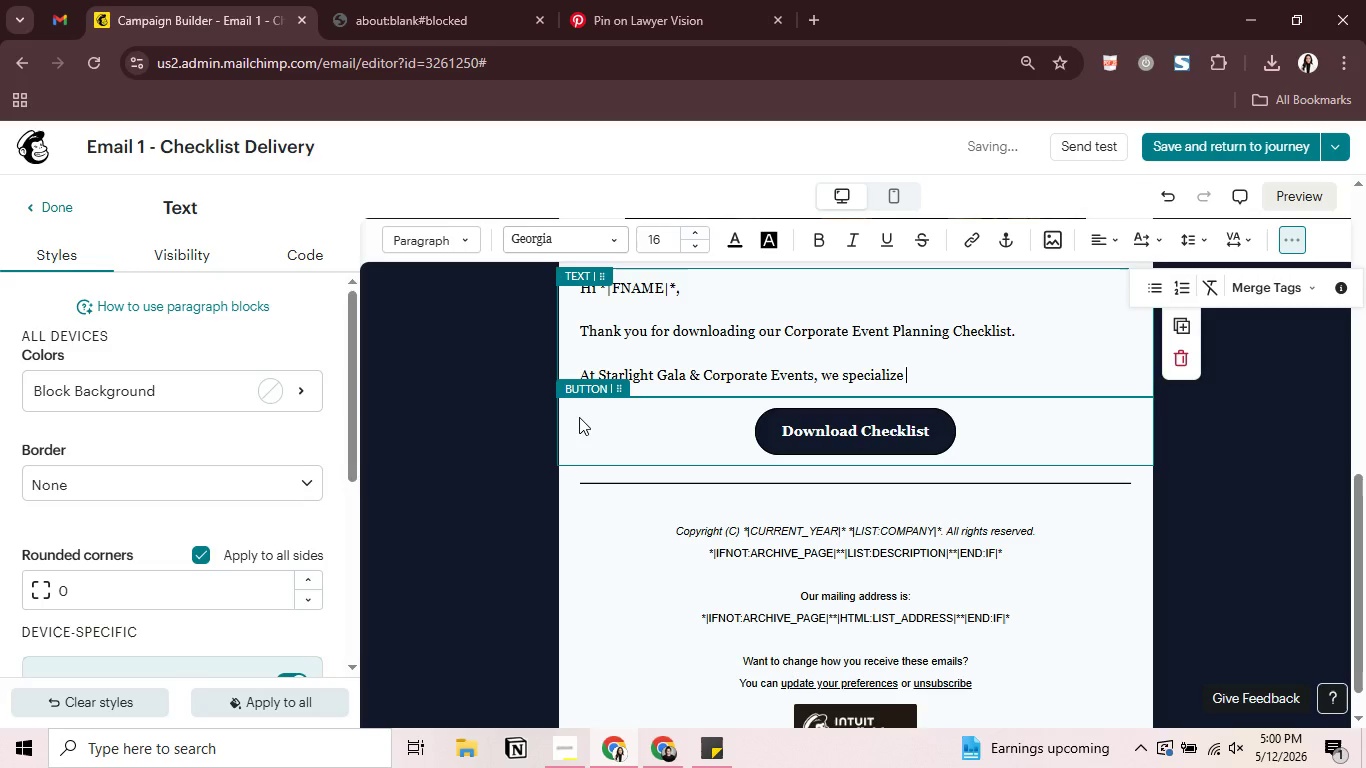 
type(in helping)
 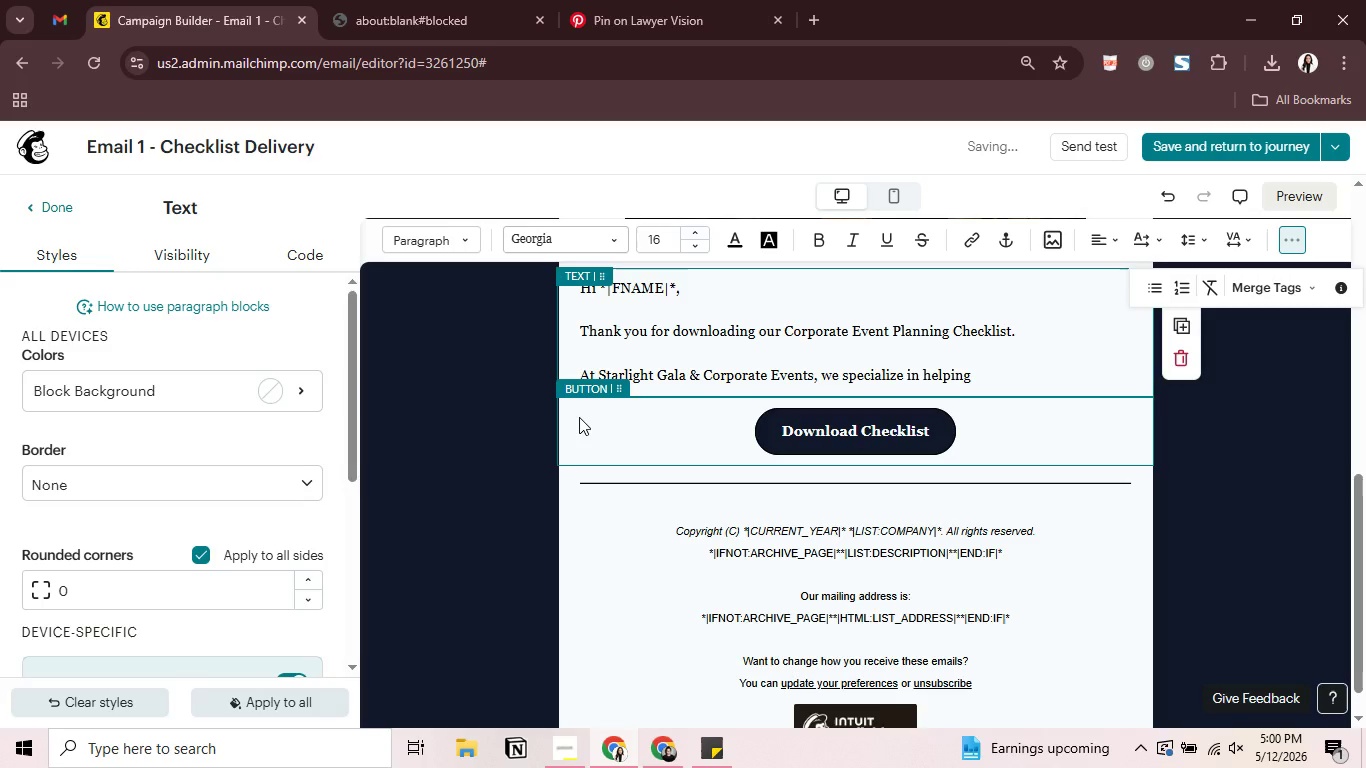 
type(companies create polished )
 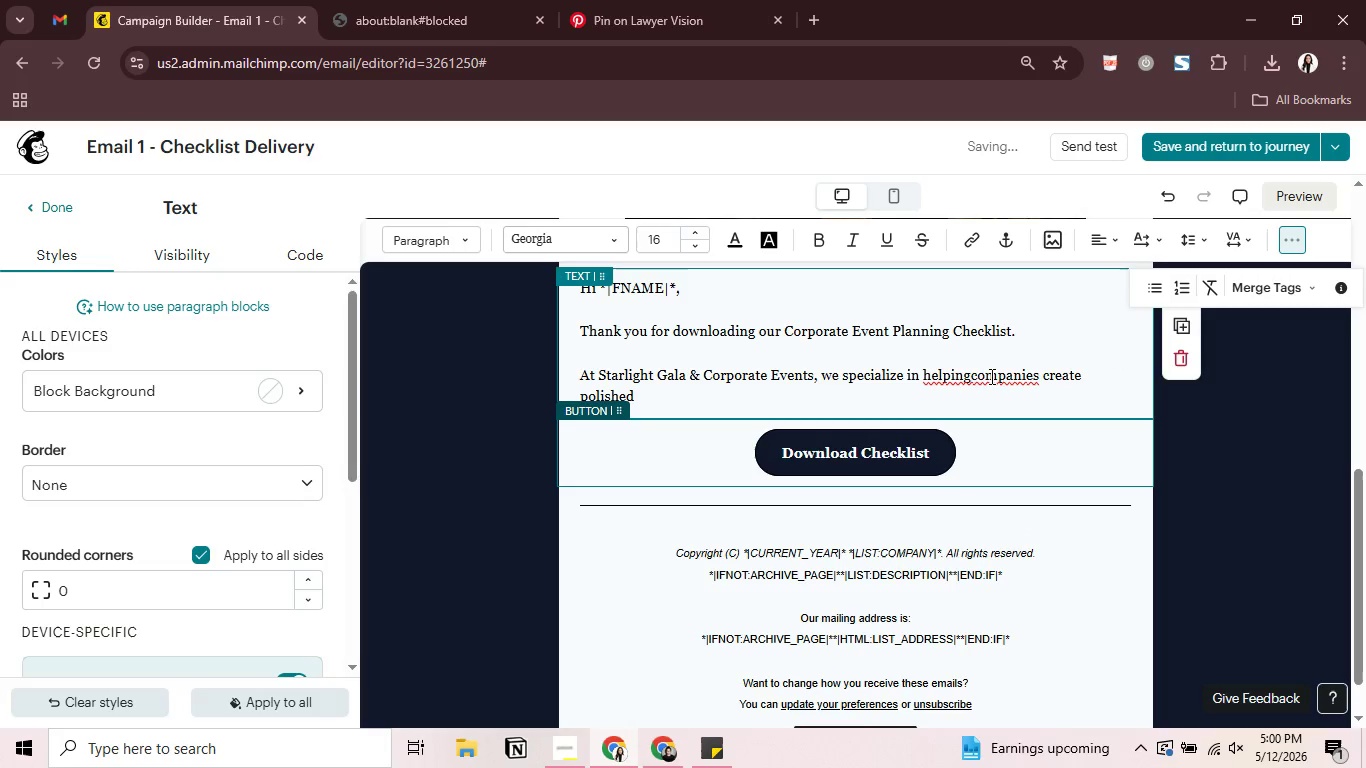 
right_click([983, 378])
 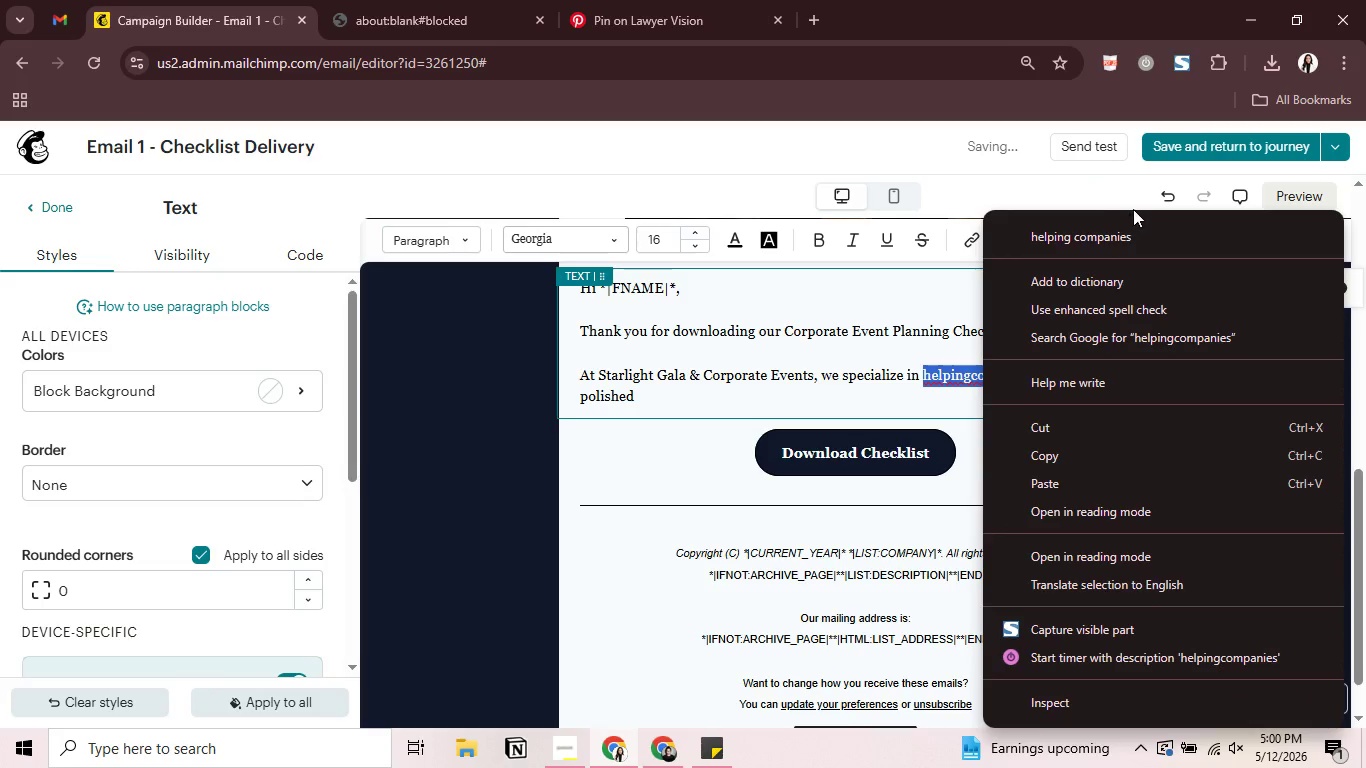 
left_click([1115, 233])
 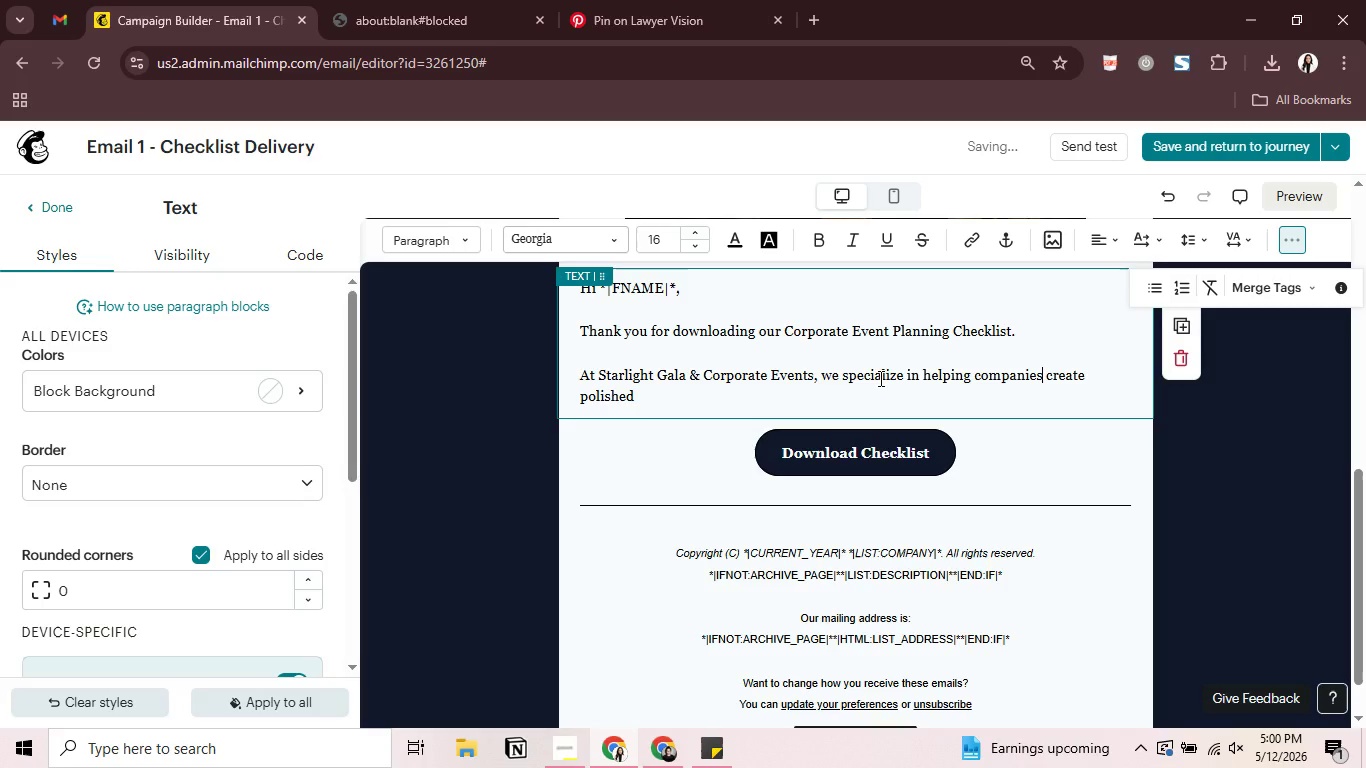 
left_click([879, 396])
 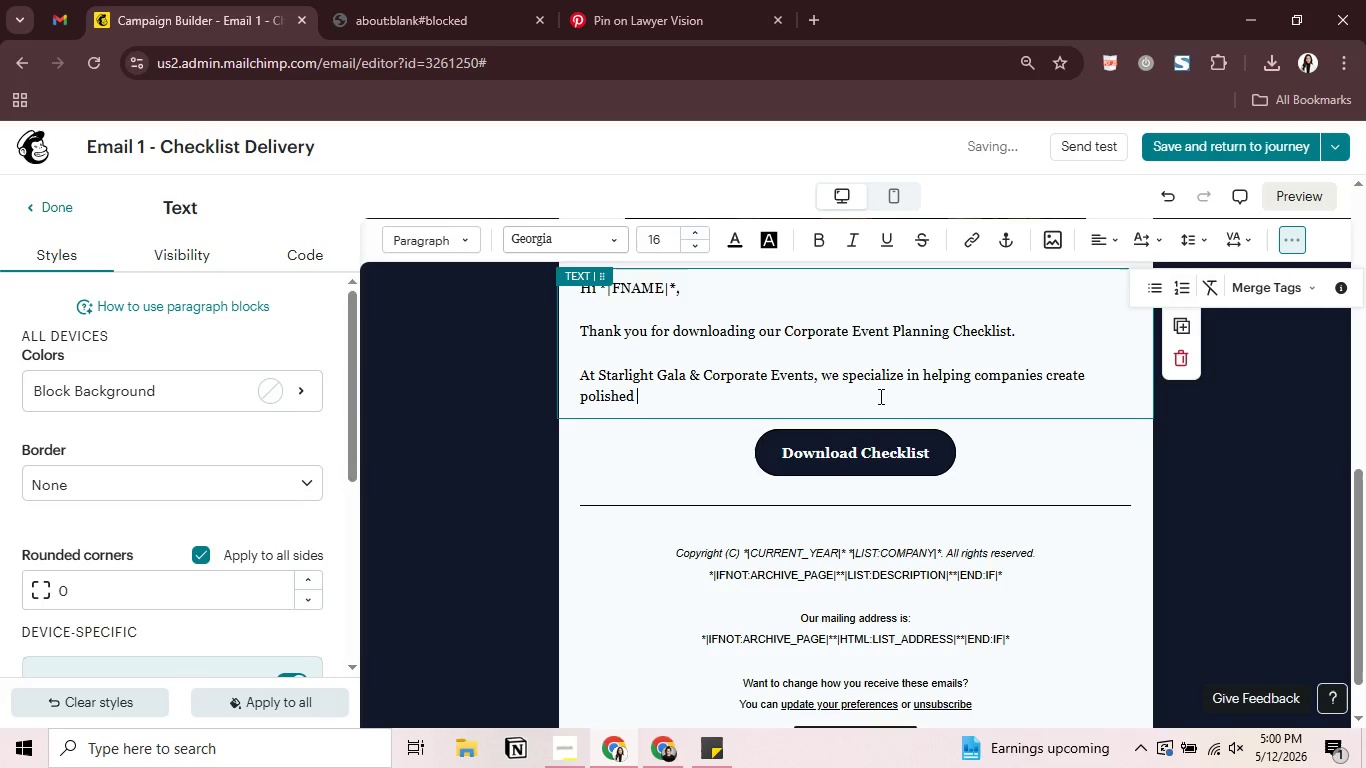 
key(Backspace)
type(, memorable experiences)
 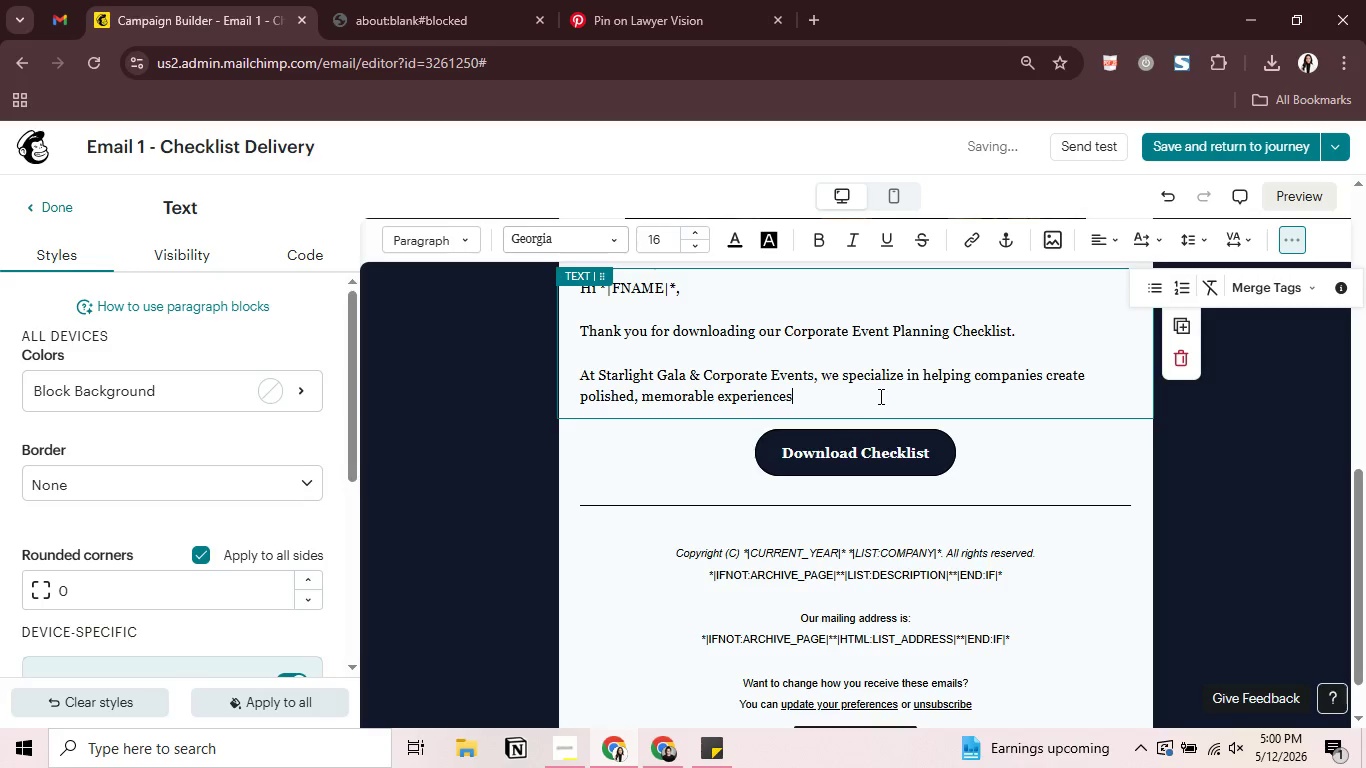 
type(, form executive galas to large-scale product launches.)
 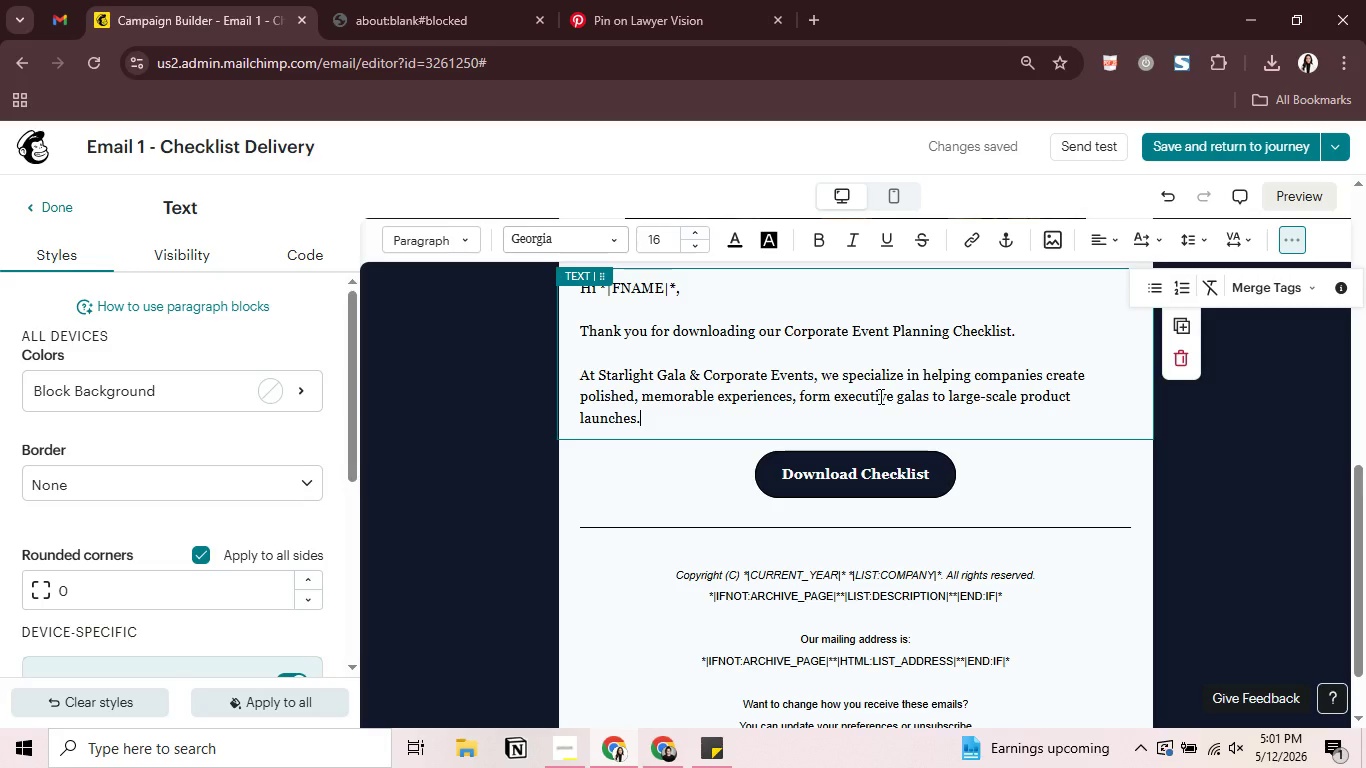 
wait(16.06)
 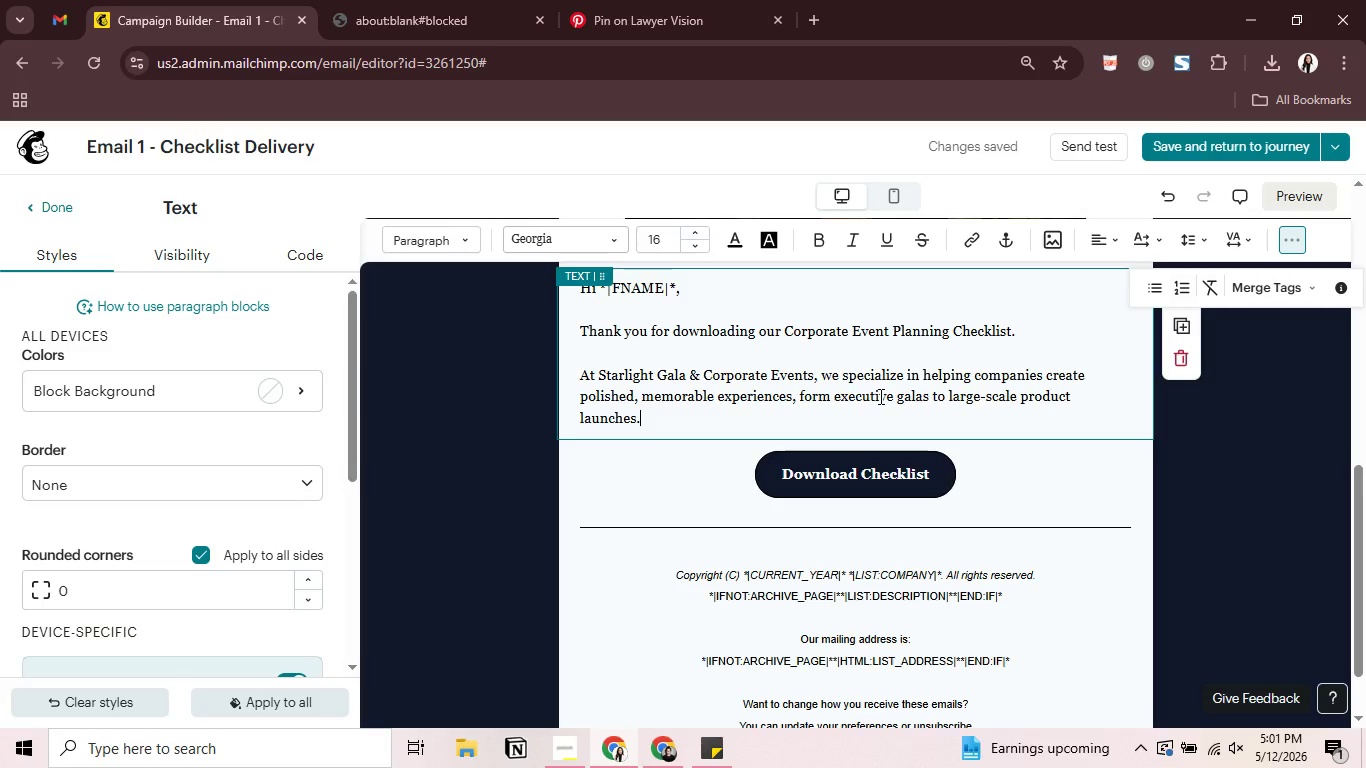 
key(Enter)
 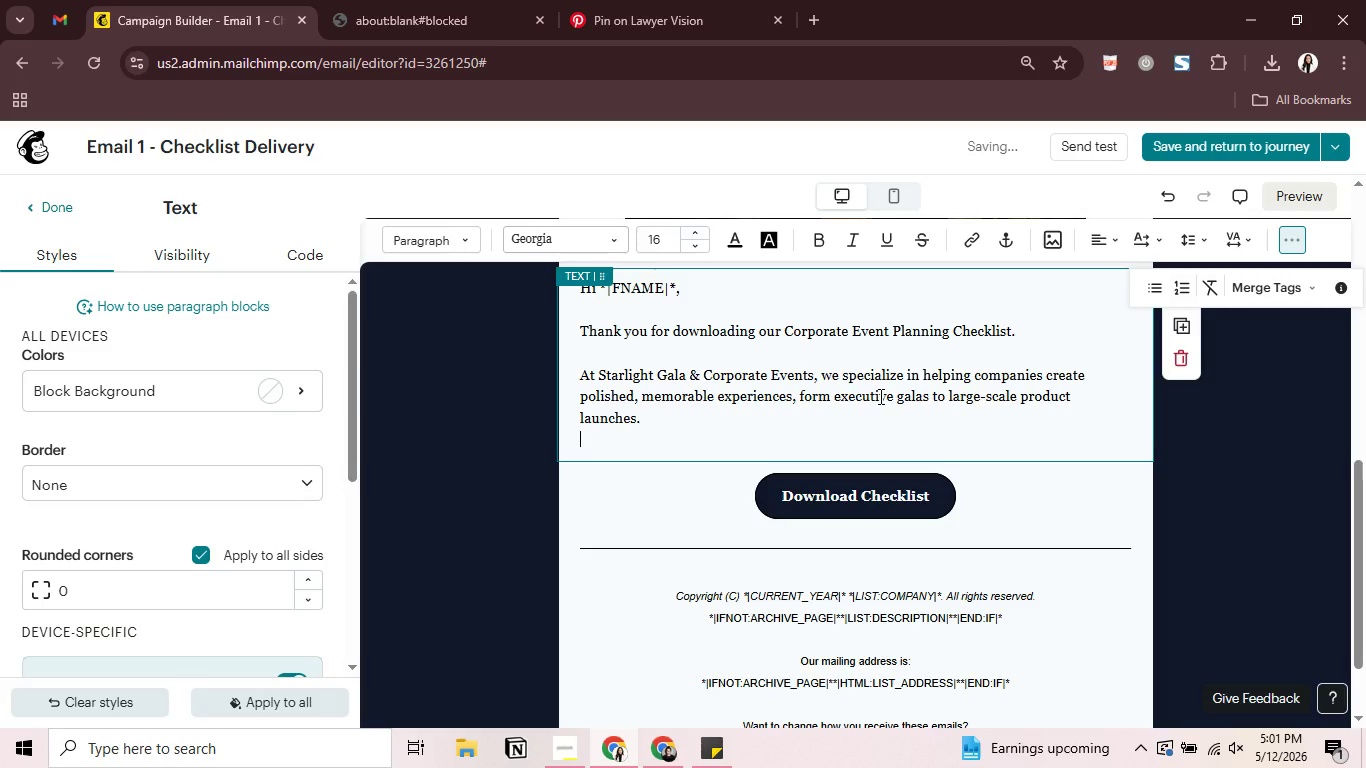 
key(Enter)
 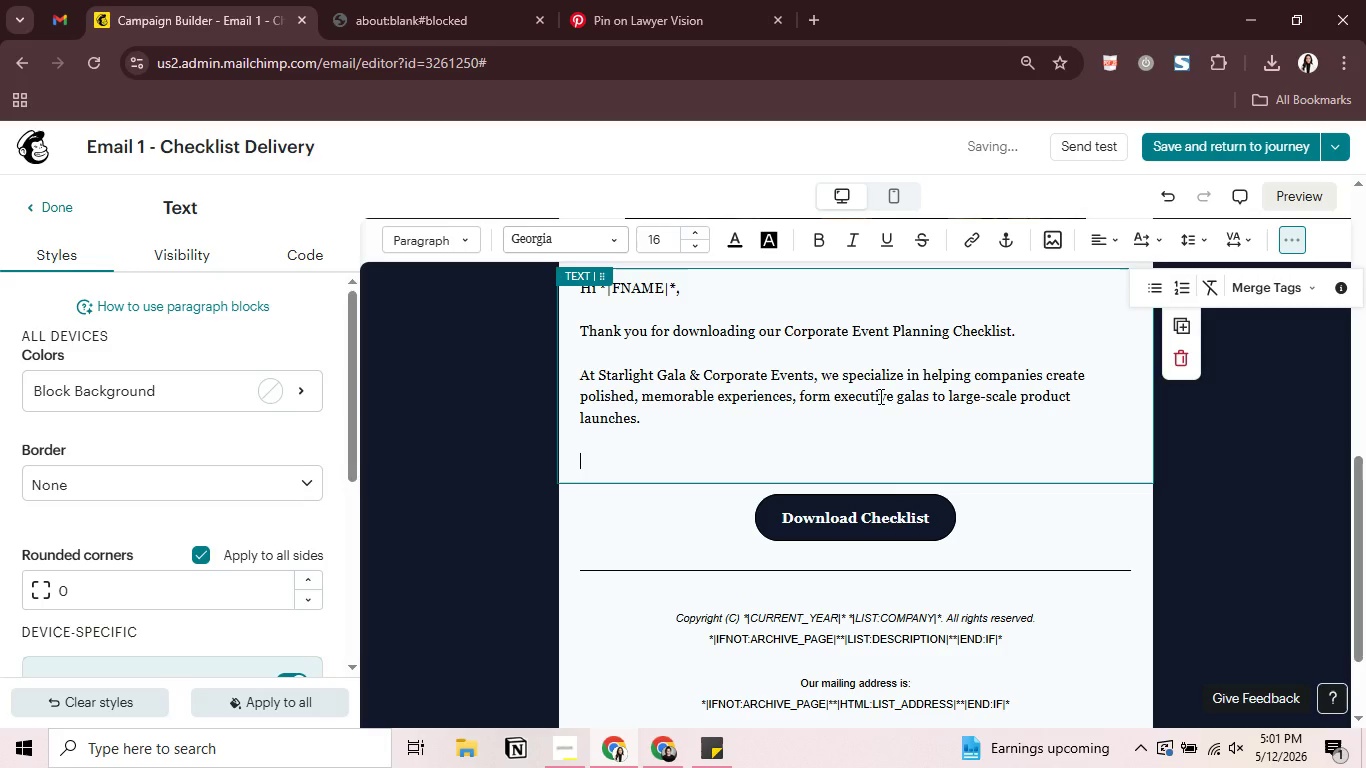 
type(To help you started, here's your checklist:)
 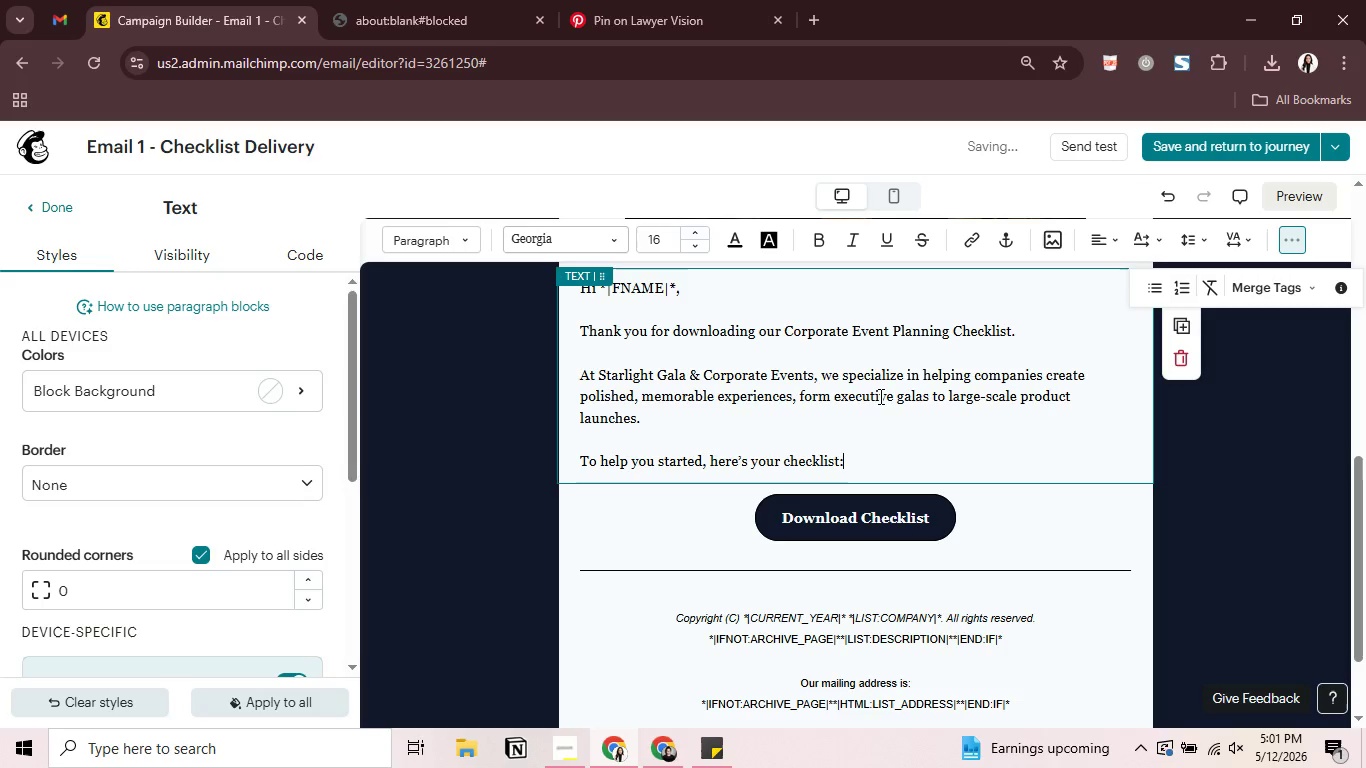 
left_click([693, 570])
 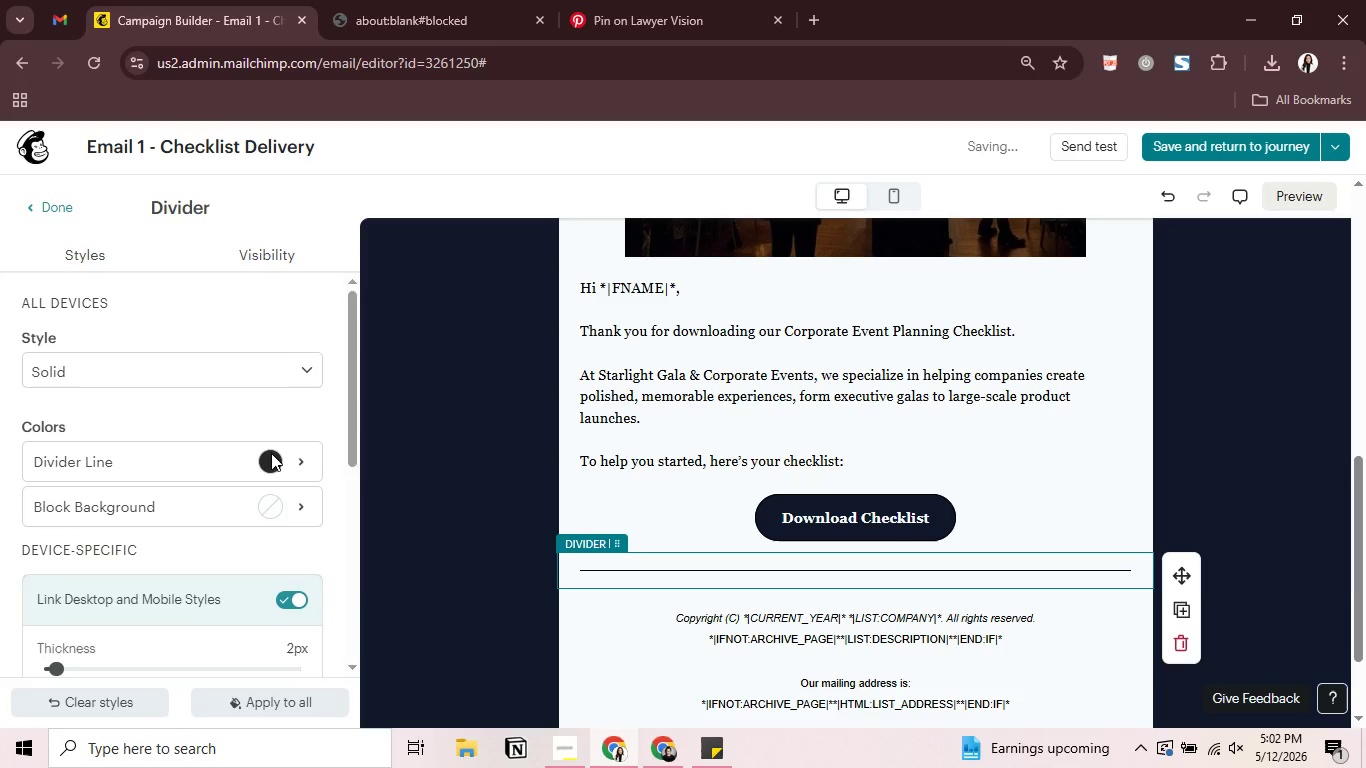 
wait(5.09)
 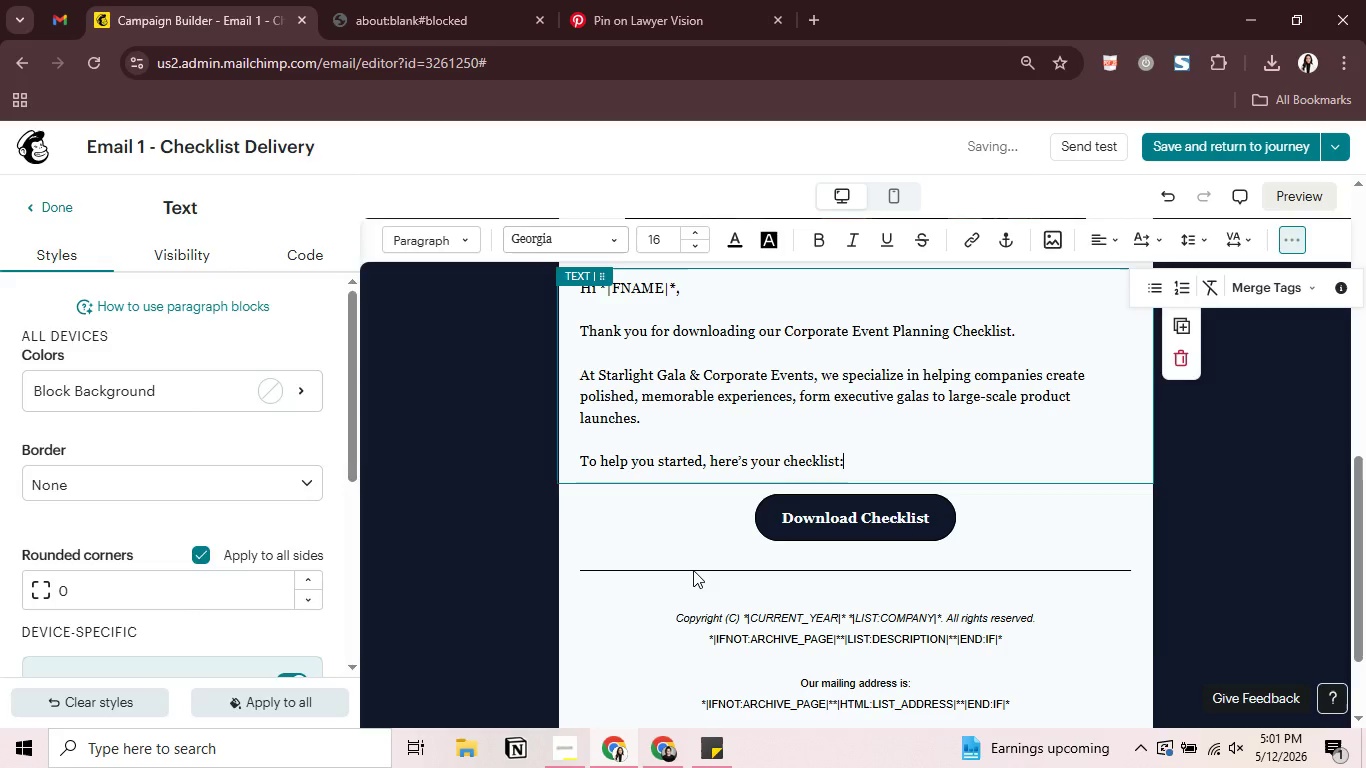 
left_click([274, 456])
 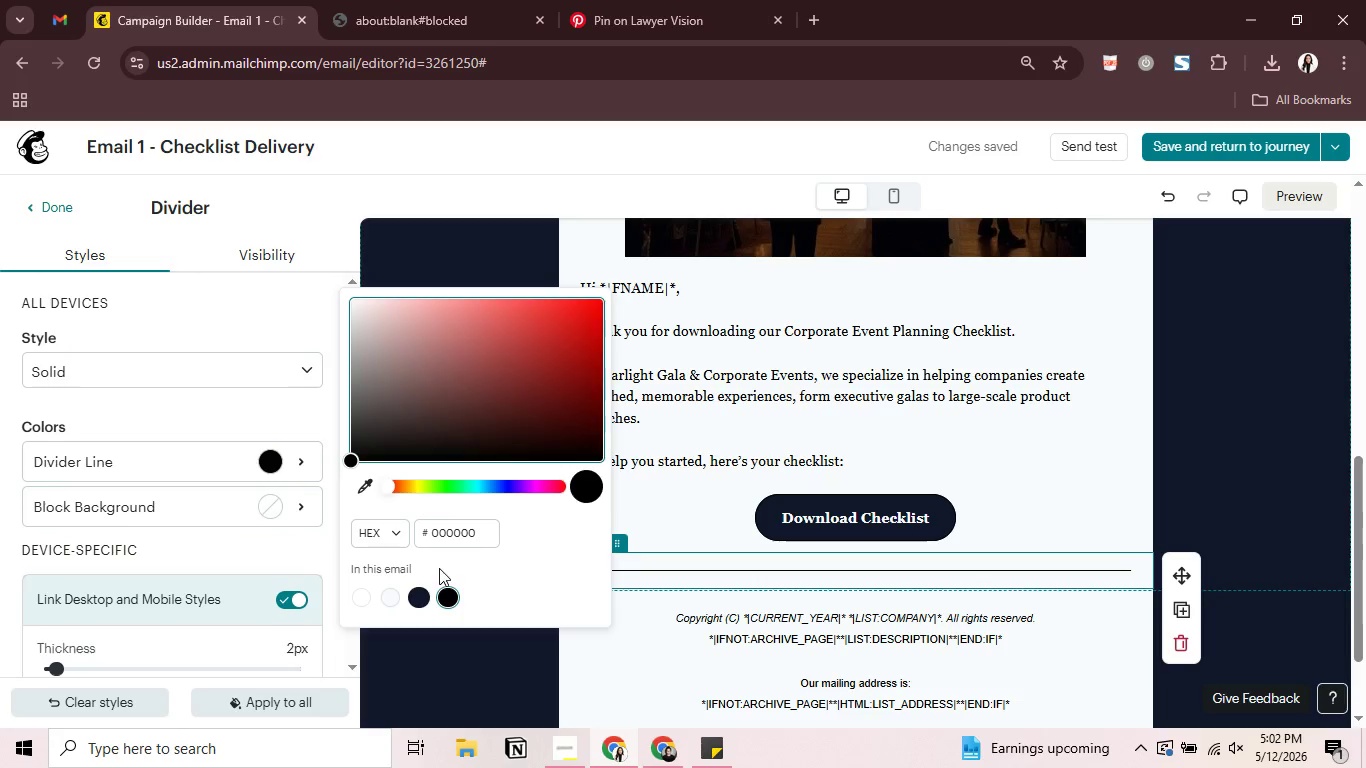 
left_click([492, 537])
 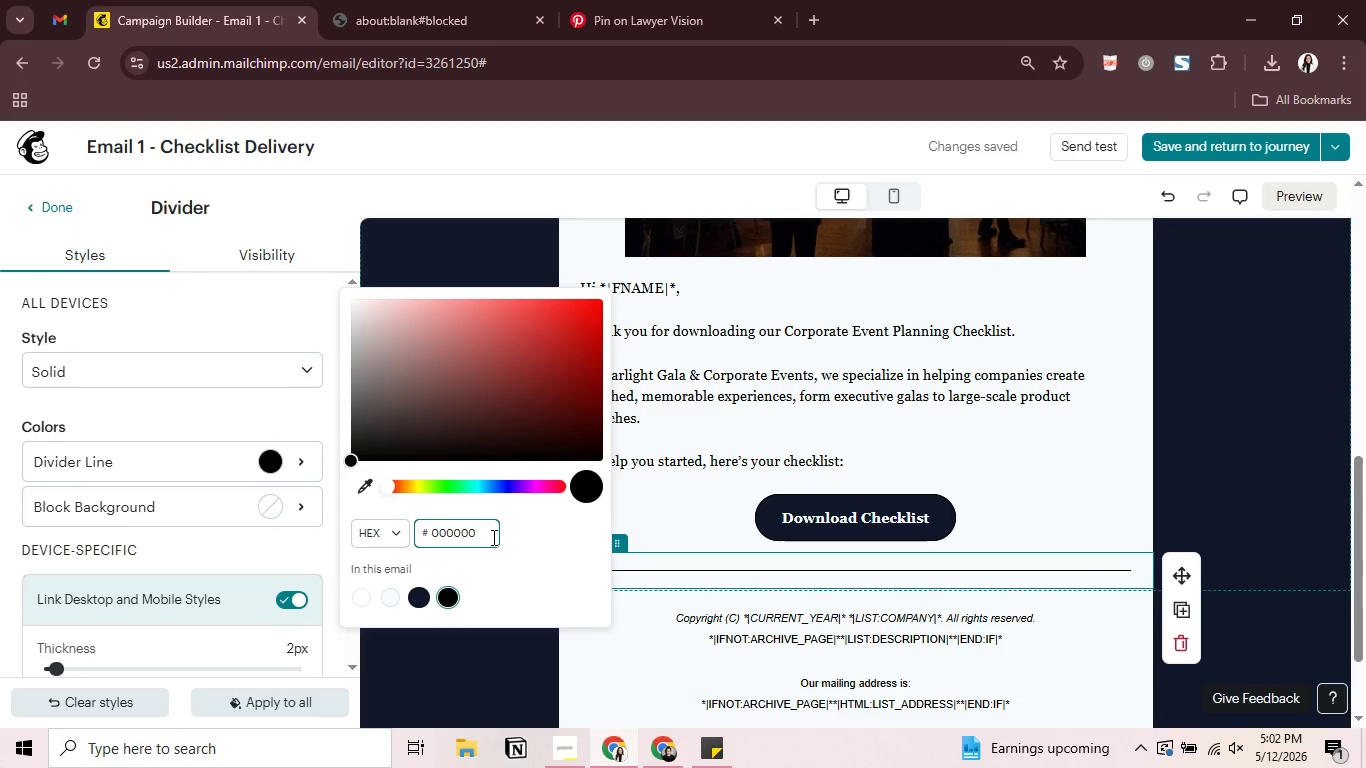 
key(Control+ControlLeft)
 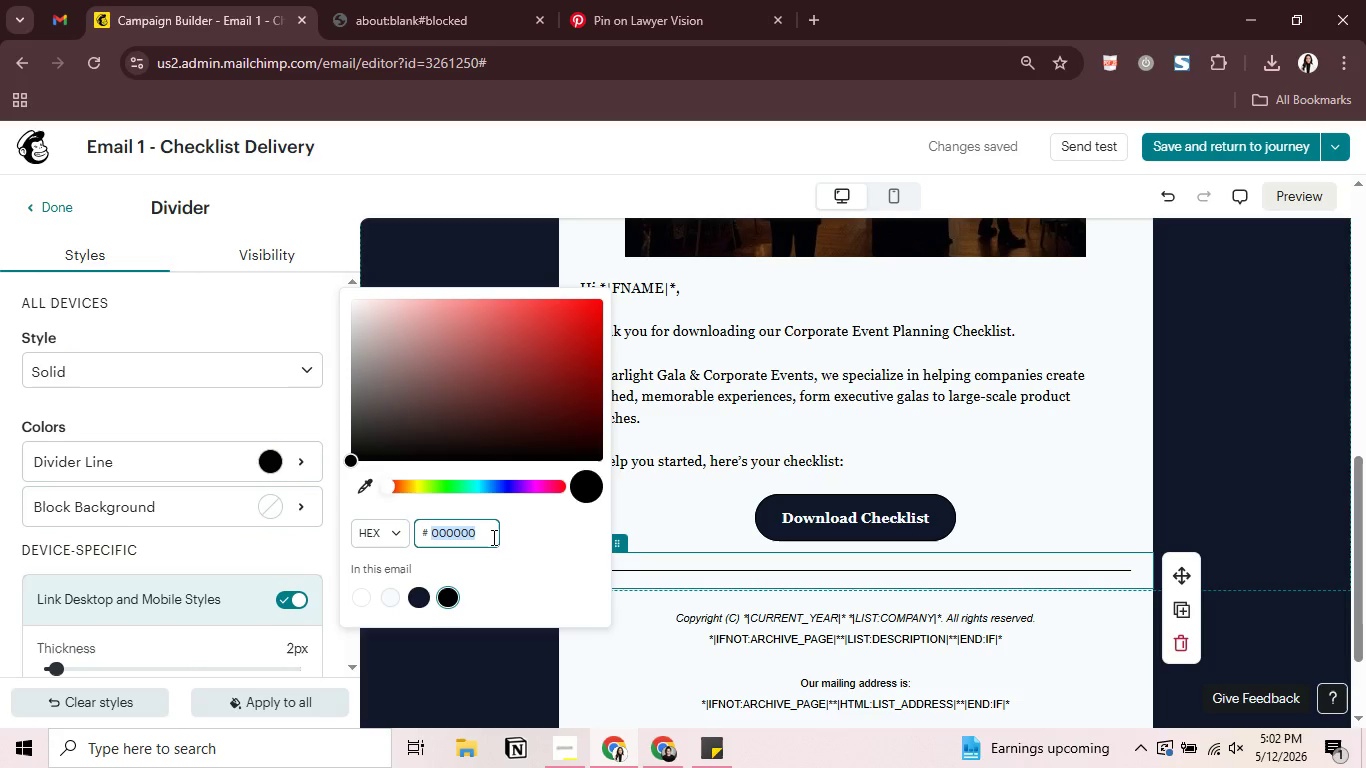 
key(Control+A)
 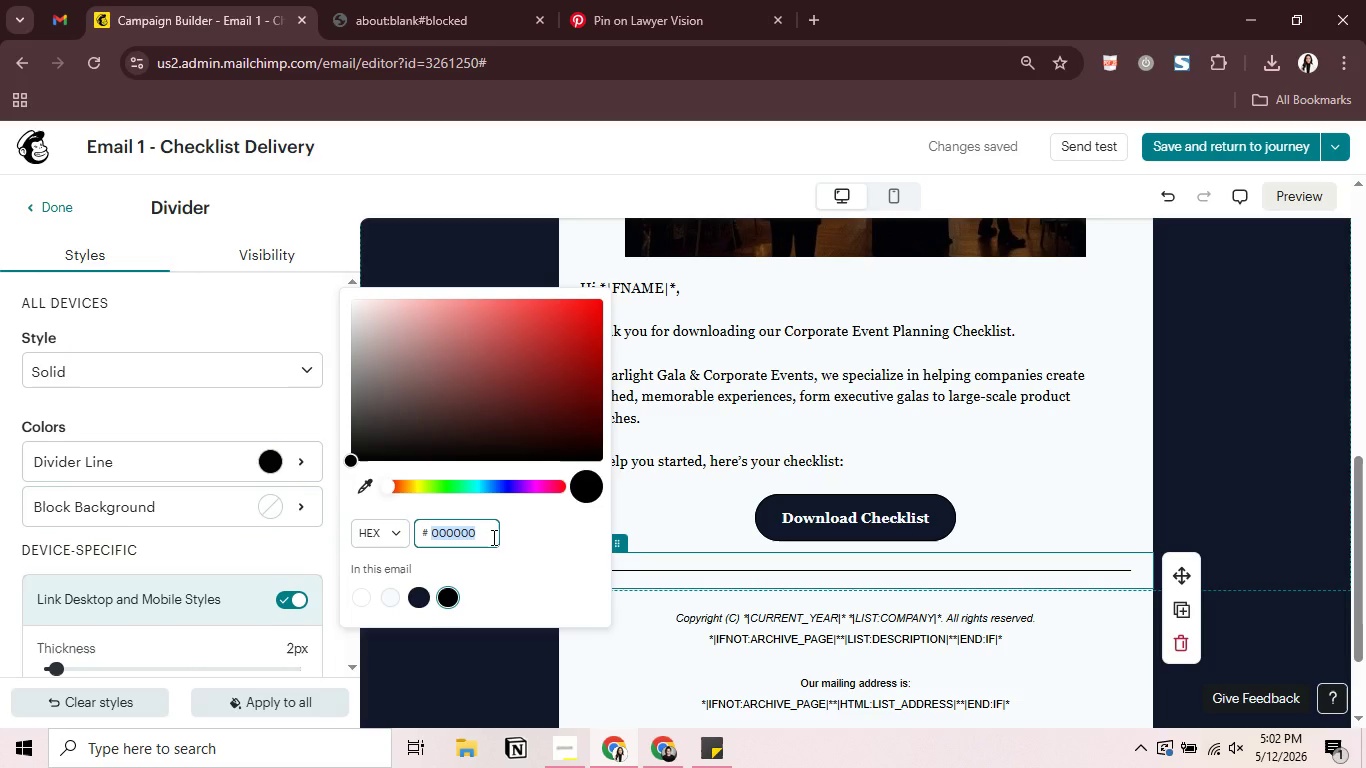 
wait(6.64)
 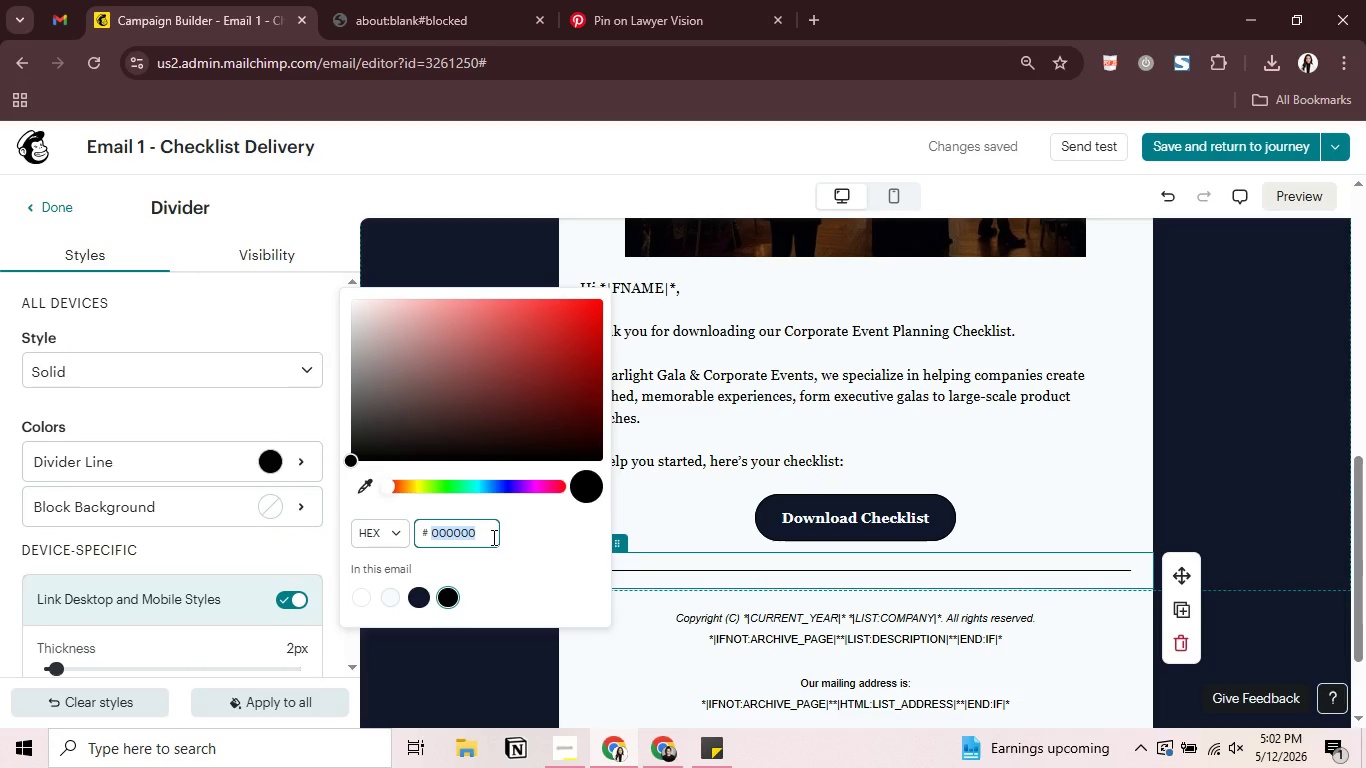 
type(c8a96b)
 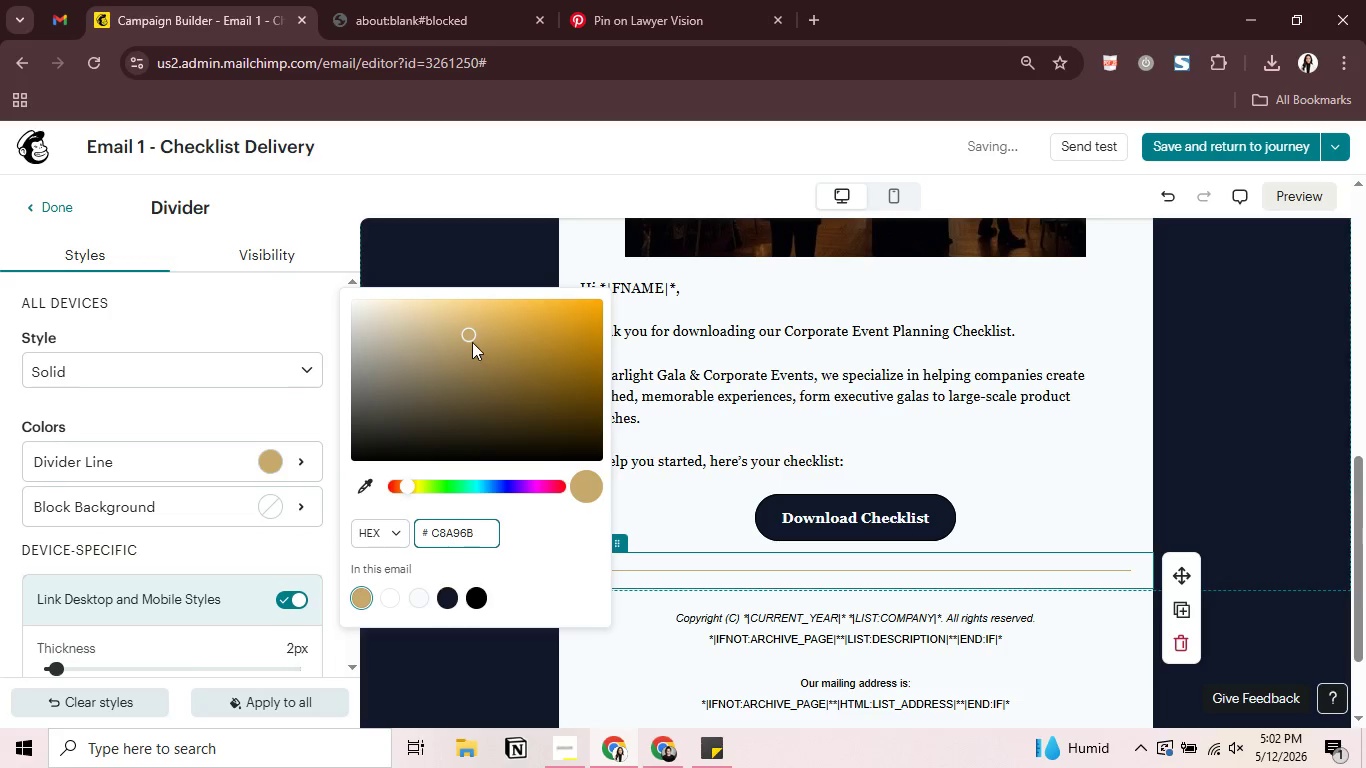 
left_click_drag(start_coordinate=[473, 333], to_coordinate=[515, 342])
 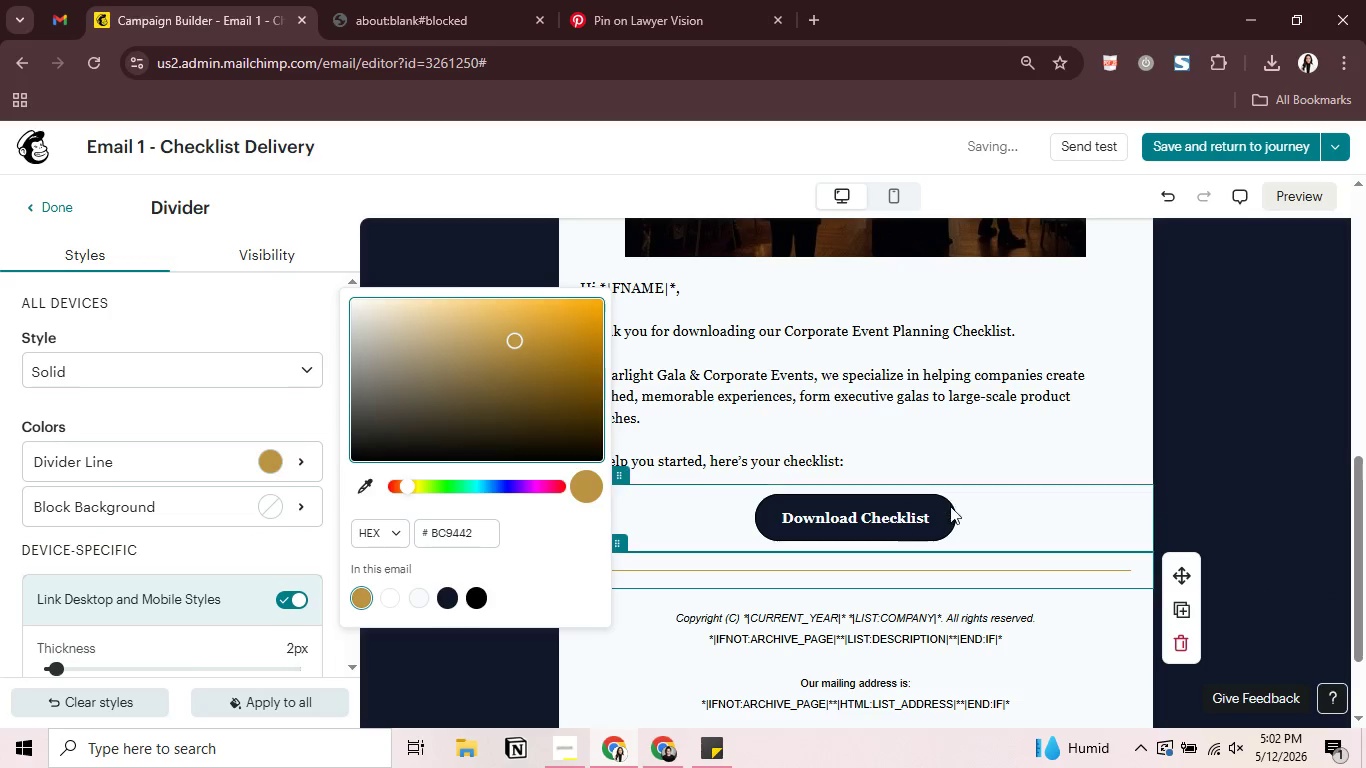 
left_click([946, 511])
 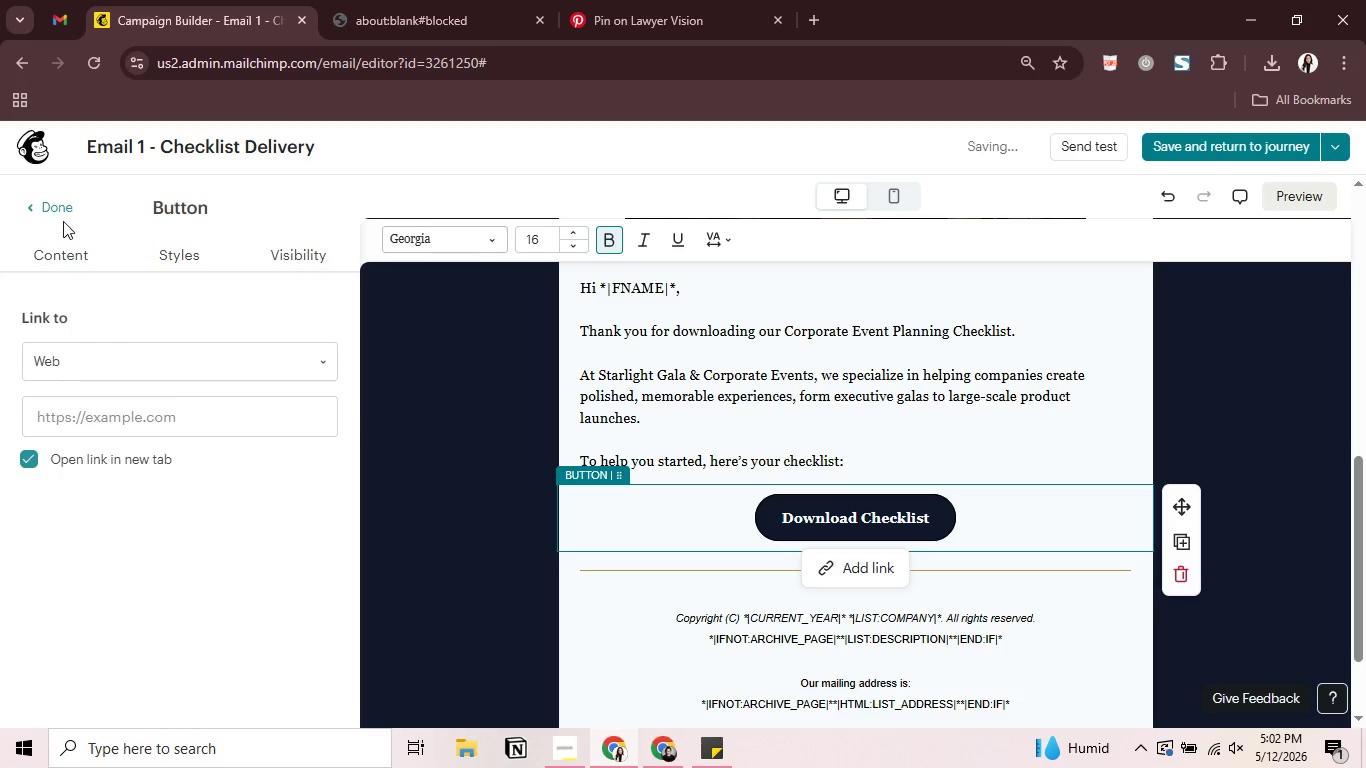 
left_click([60, 206])
 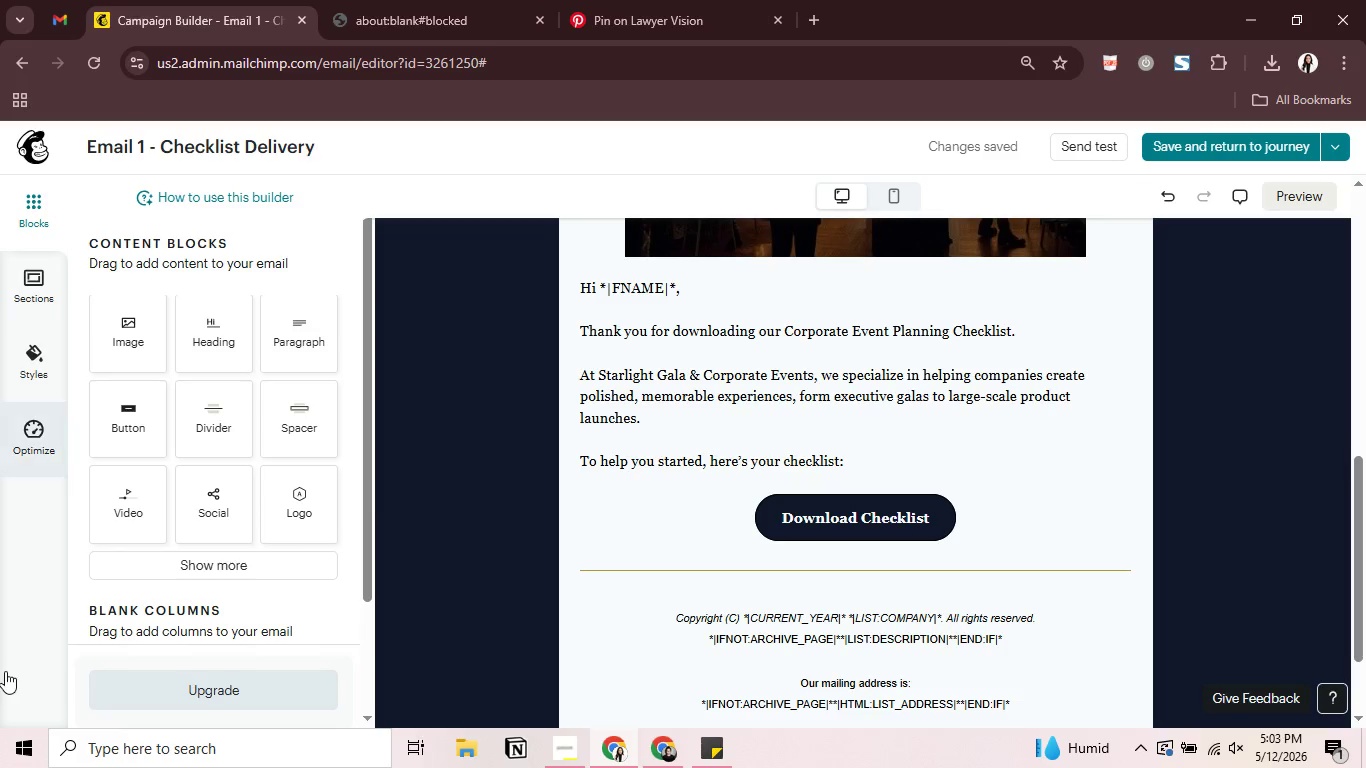 
wait(30.89)
 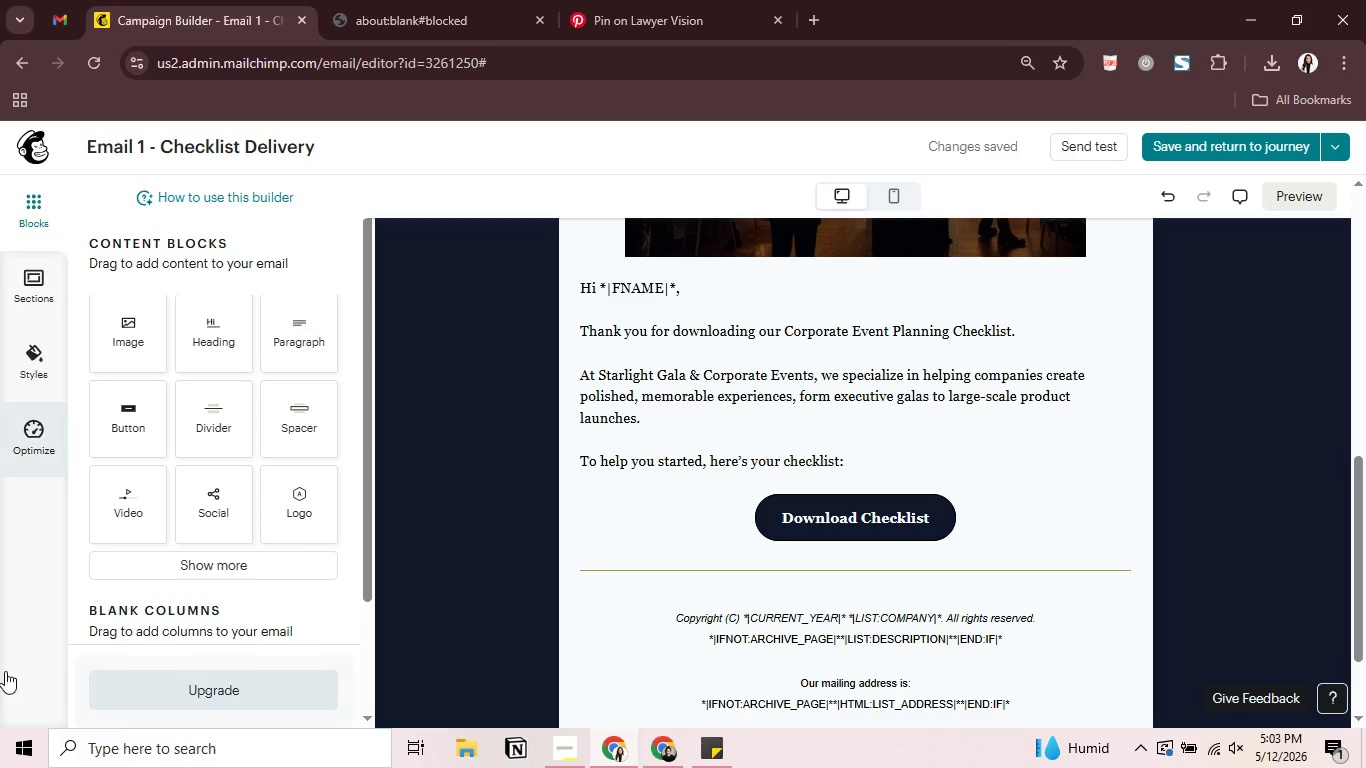 
left_click_drag(start_coordinate=[293, 342], to_coordinate=[257, 320])
 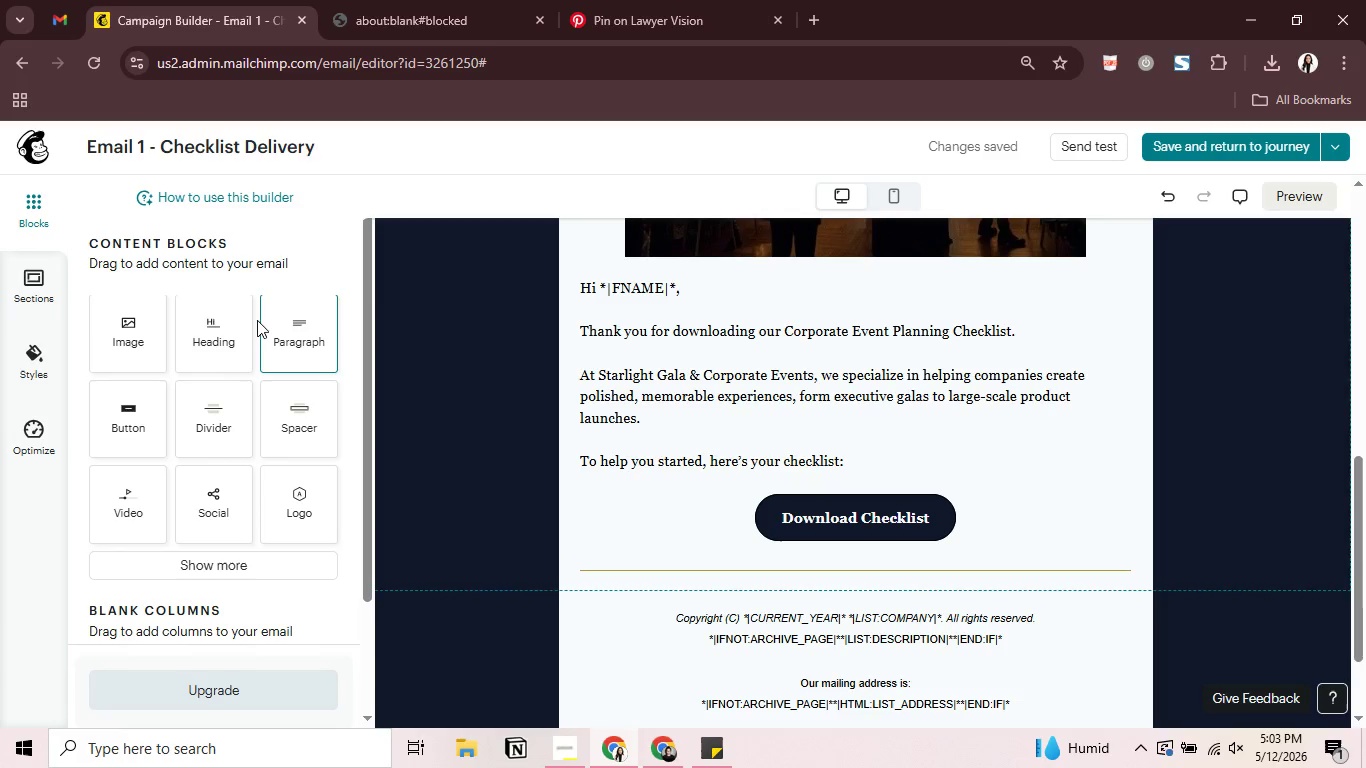 
double_click([257, 320])
 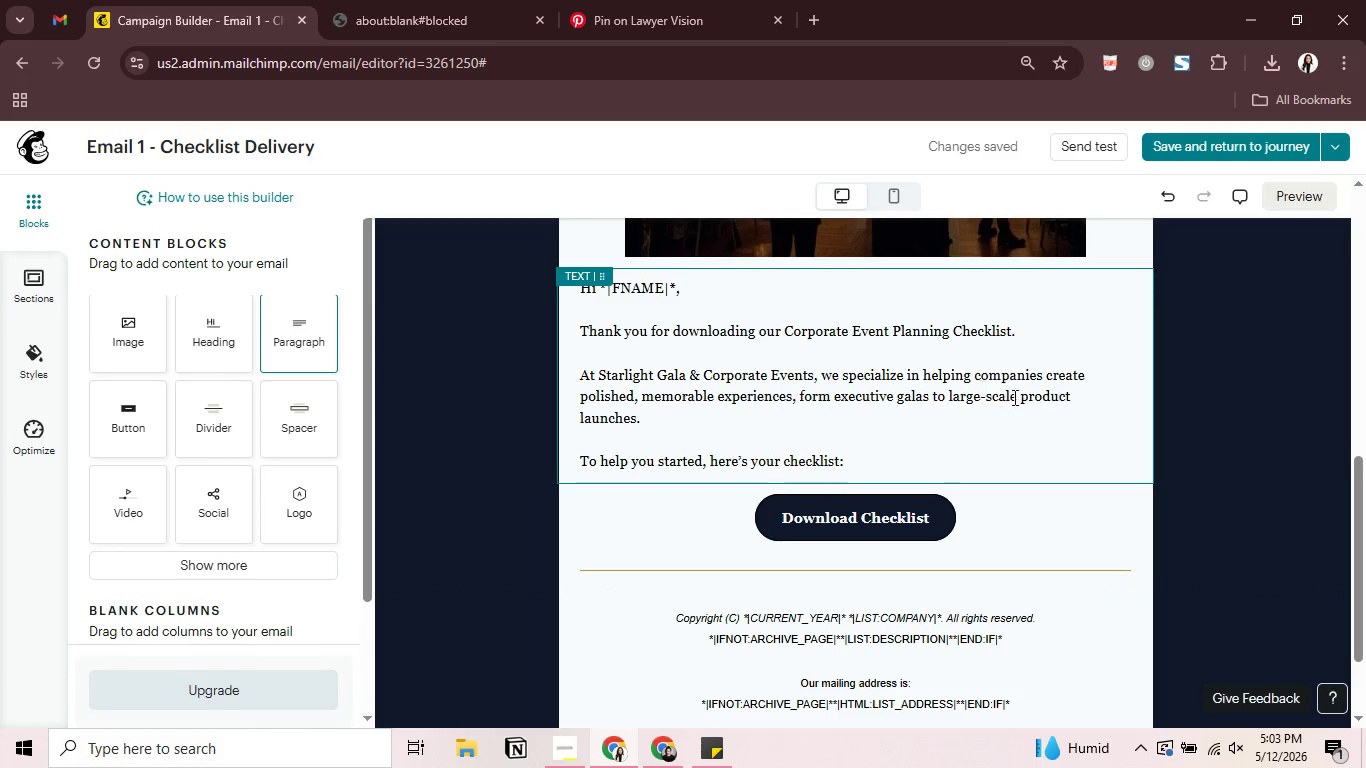 
left_click([1076, 409])
 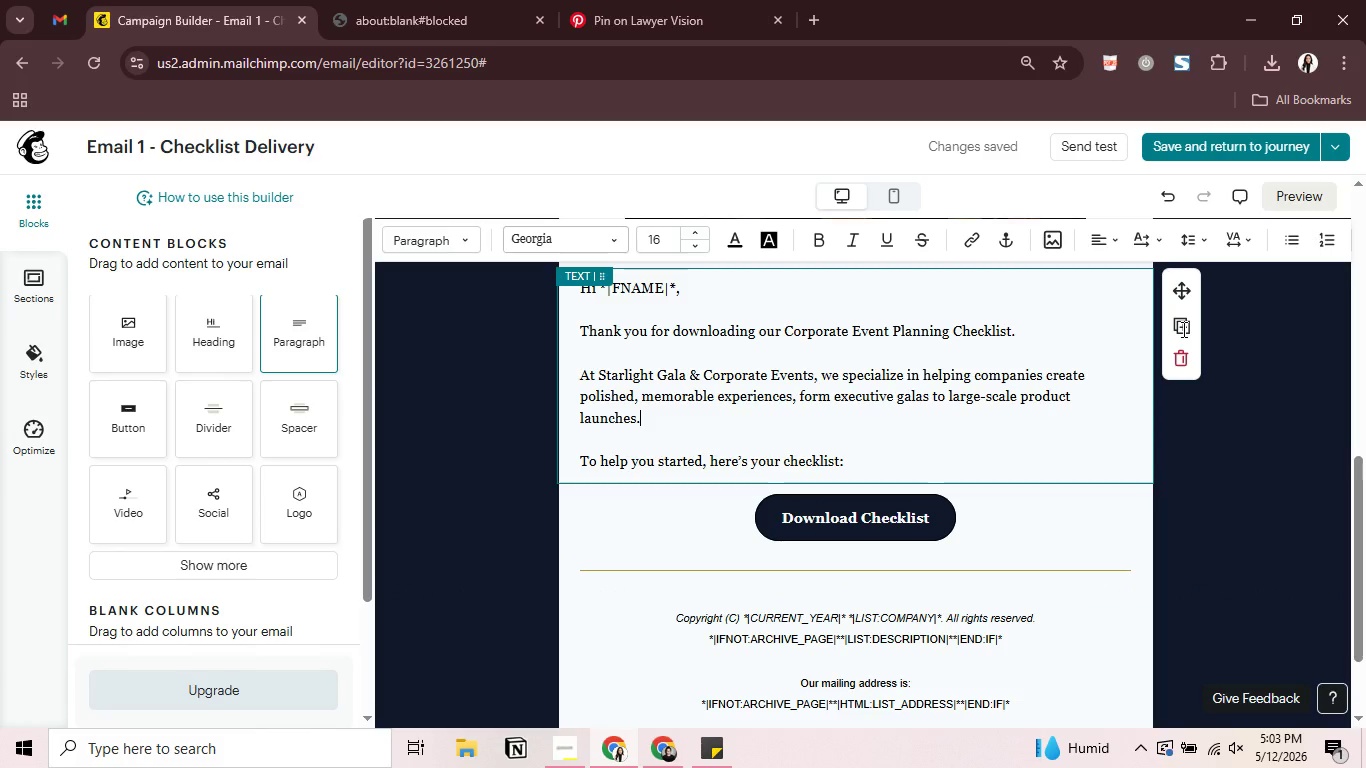 
left_click([1182, 329])
 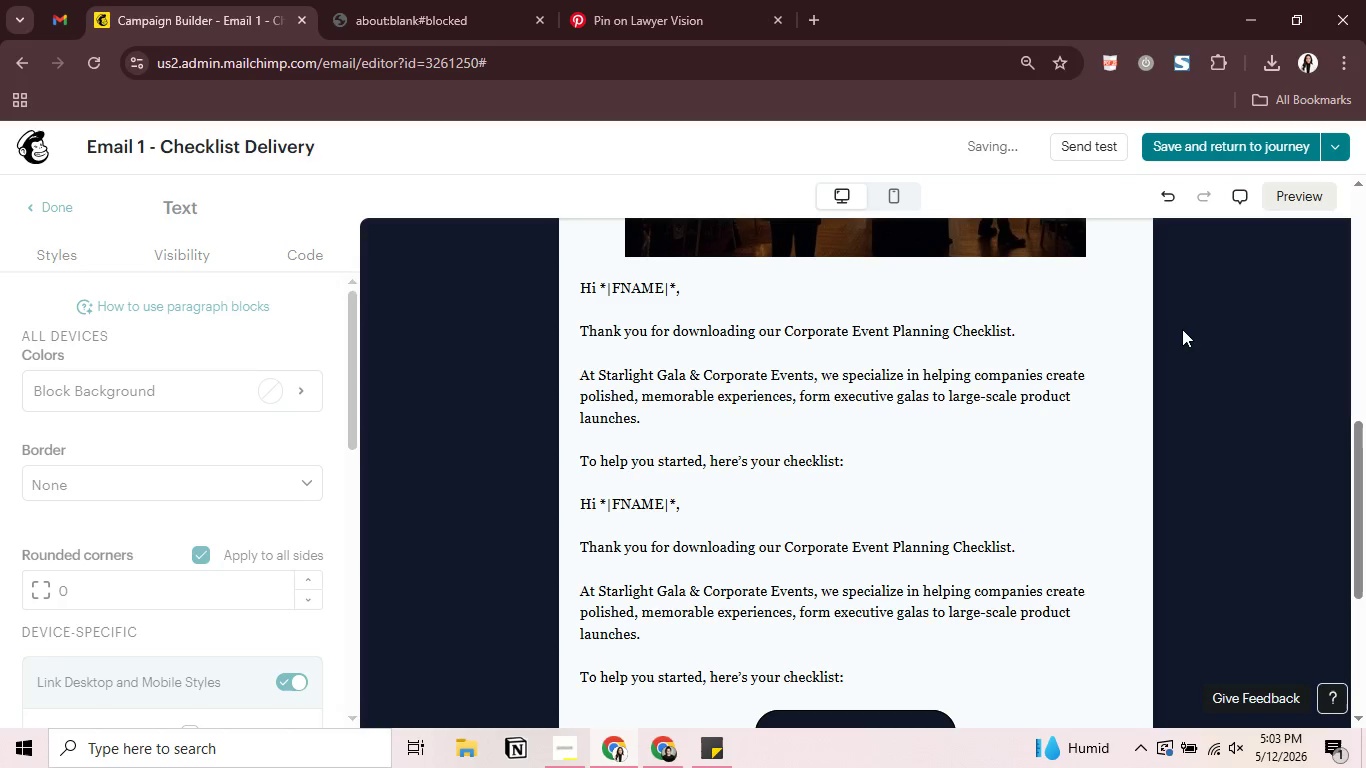 
scroll: coordinate [880, 483], scroll_direction: down, amount: 2.0
 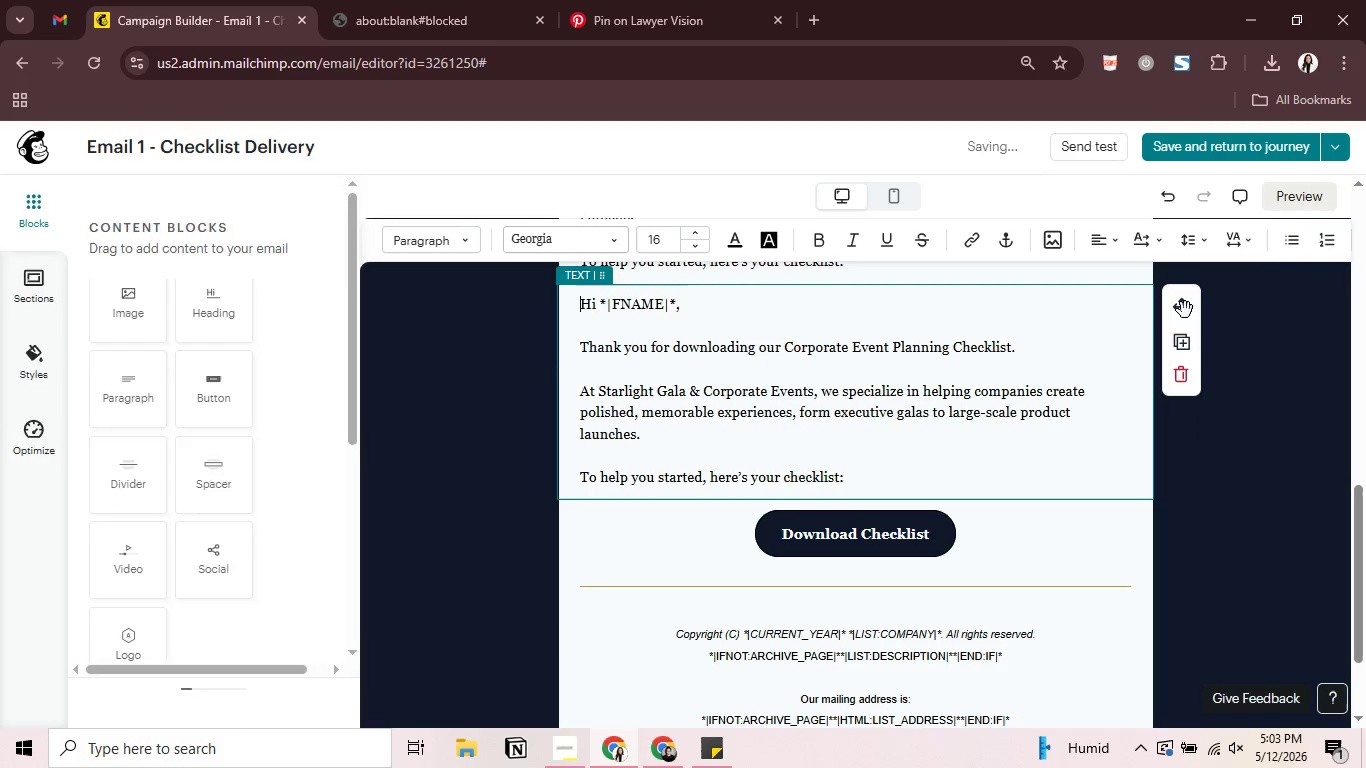 
left_click_drag(start_coordinate=[1185, 310], to_coordinate=[794, 564])
 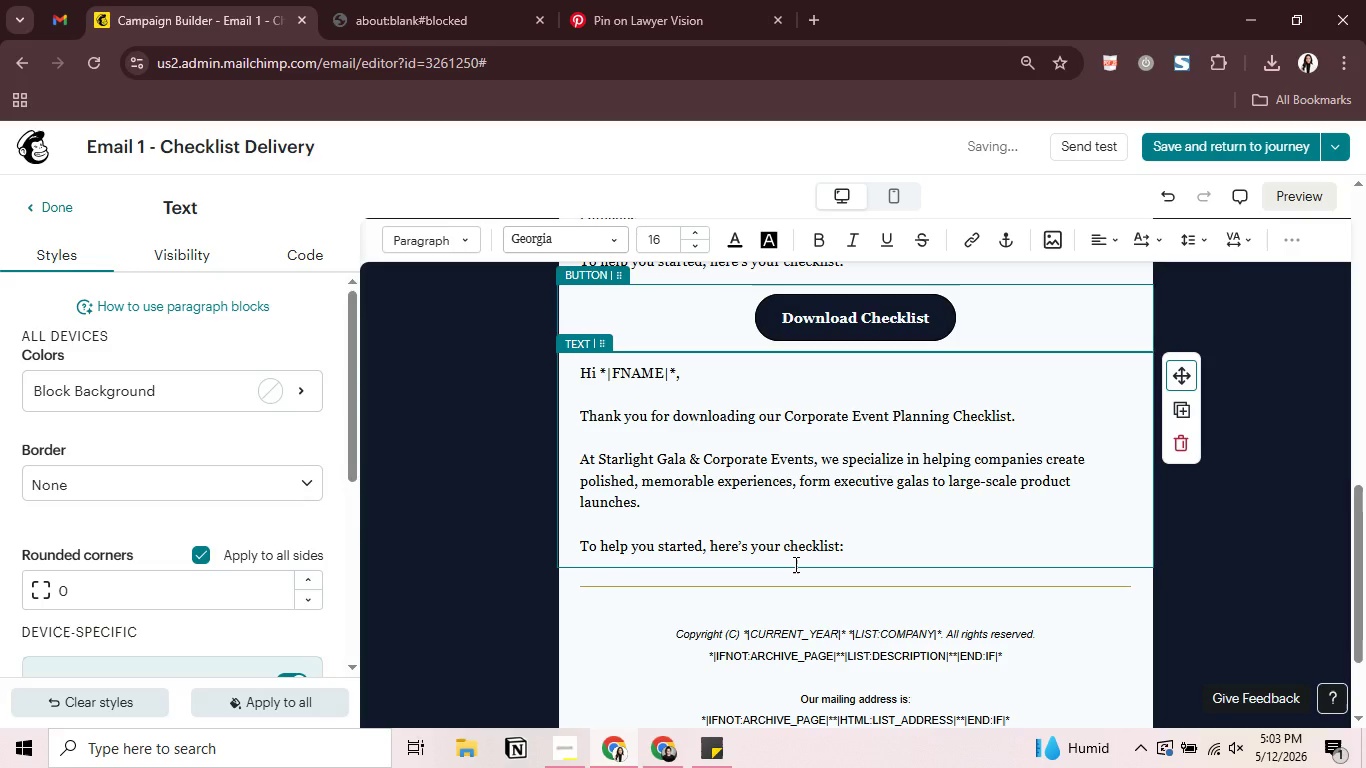 
wait(13.2)
 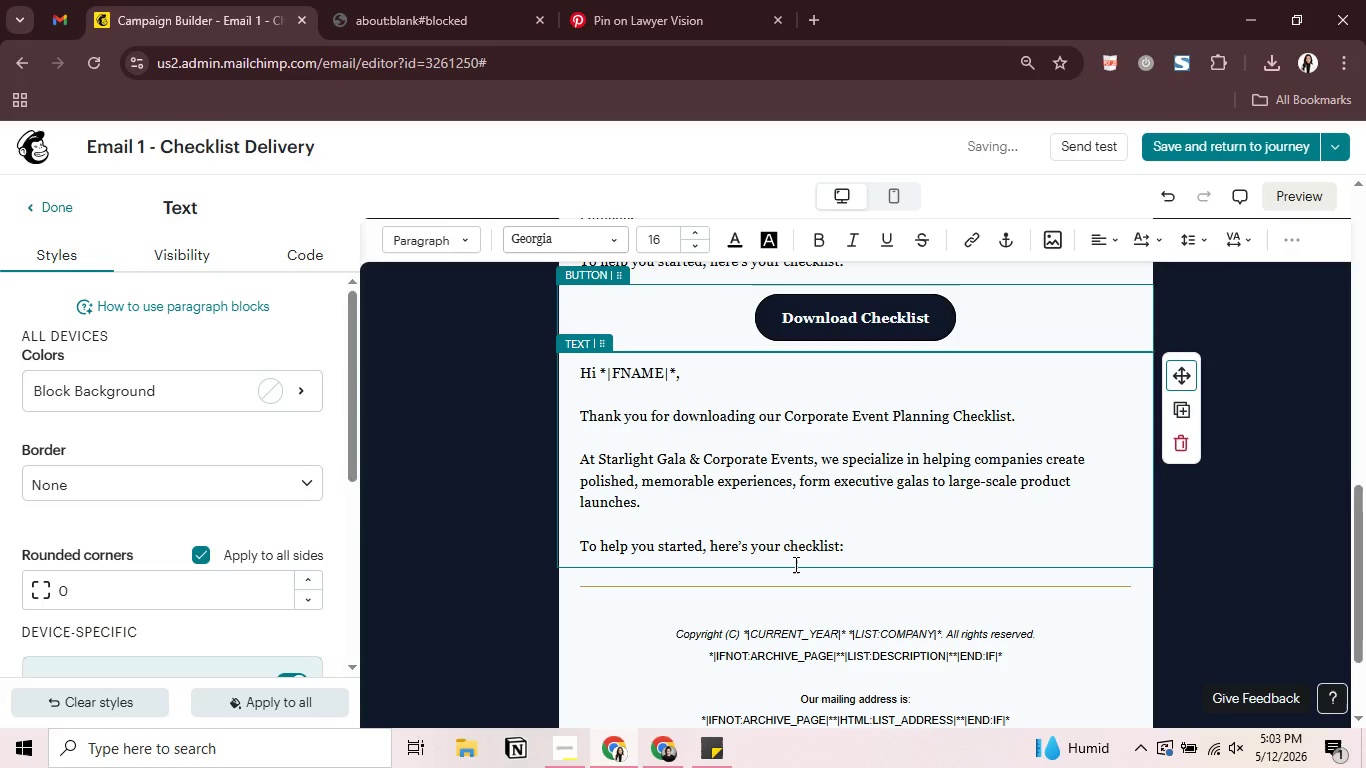 
left_click_drag(start_coordinate=[851, 547], to_coordinate=[588, 360])
 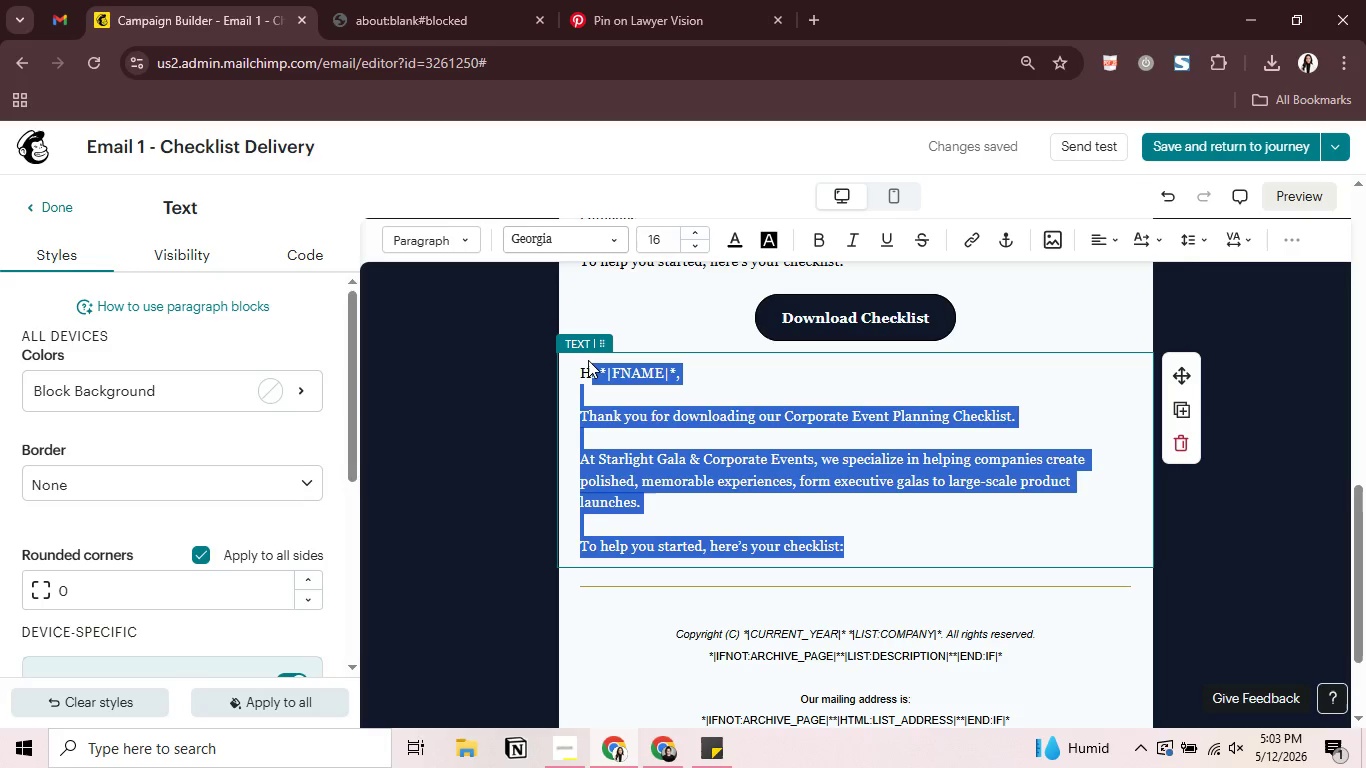 
key(Backspace)
key(Backspace)
type(We hope this resoi)
key(Backspace)
type(urce )
 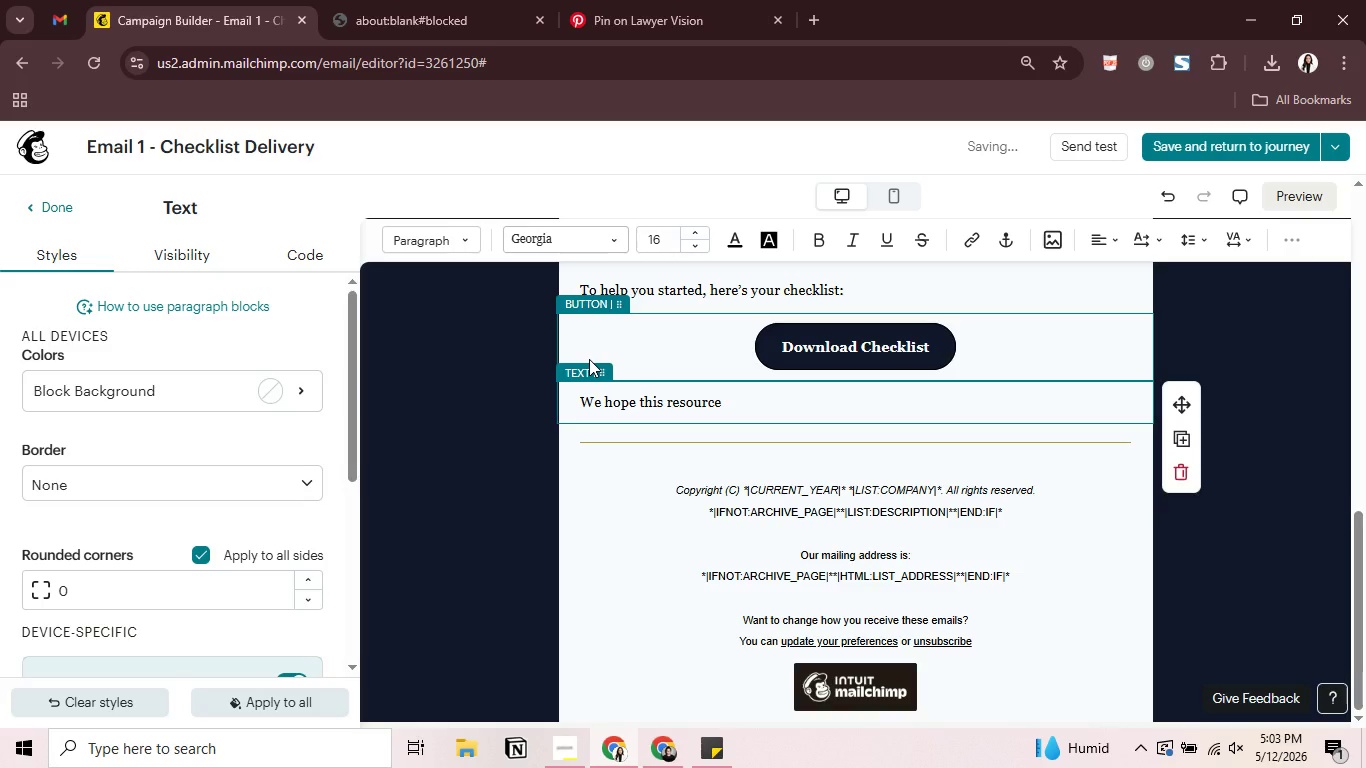 
type(helps simplify your planning process and gives your team a strong )
 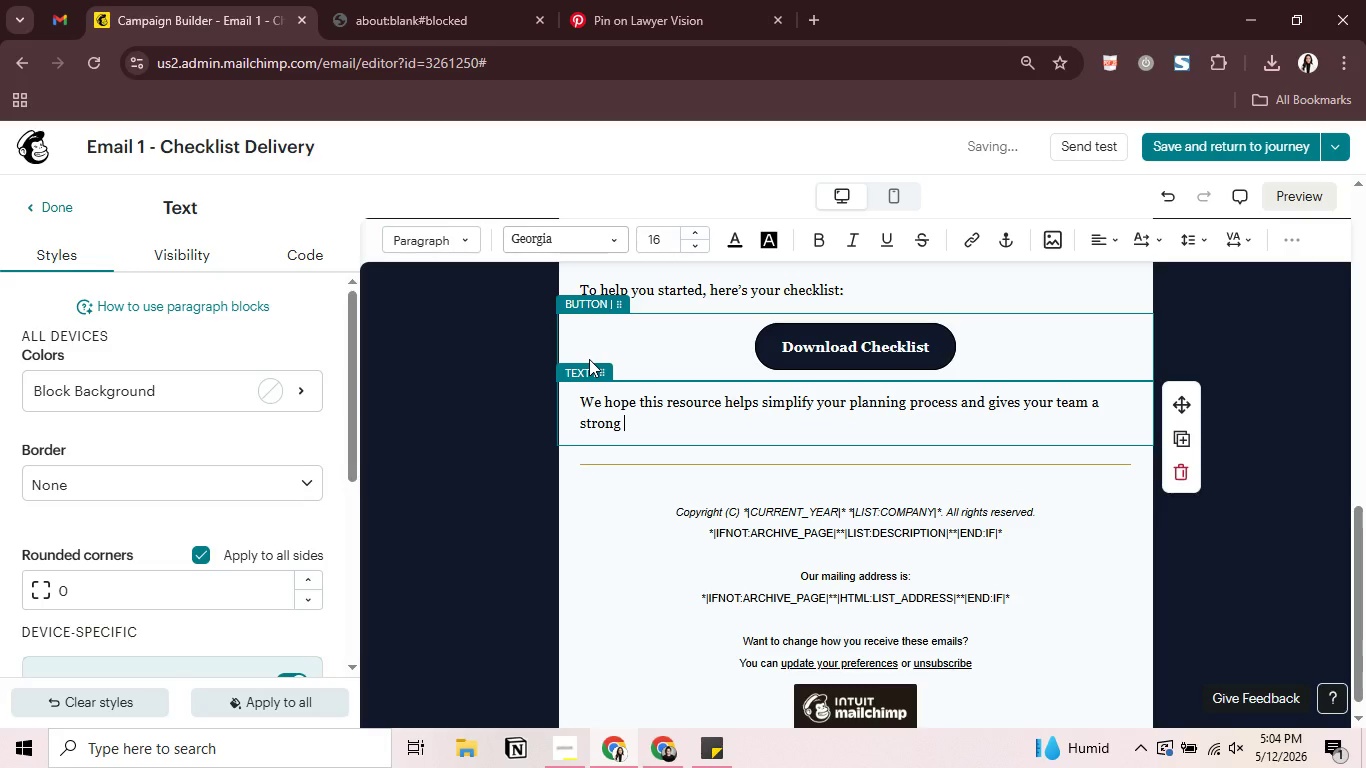 
type(foundation for a successfuk event,)
 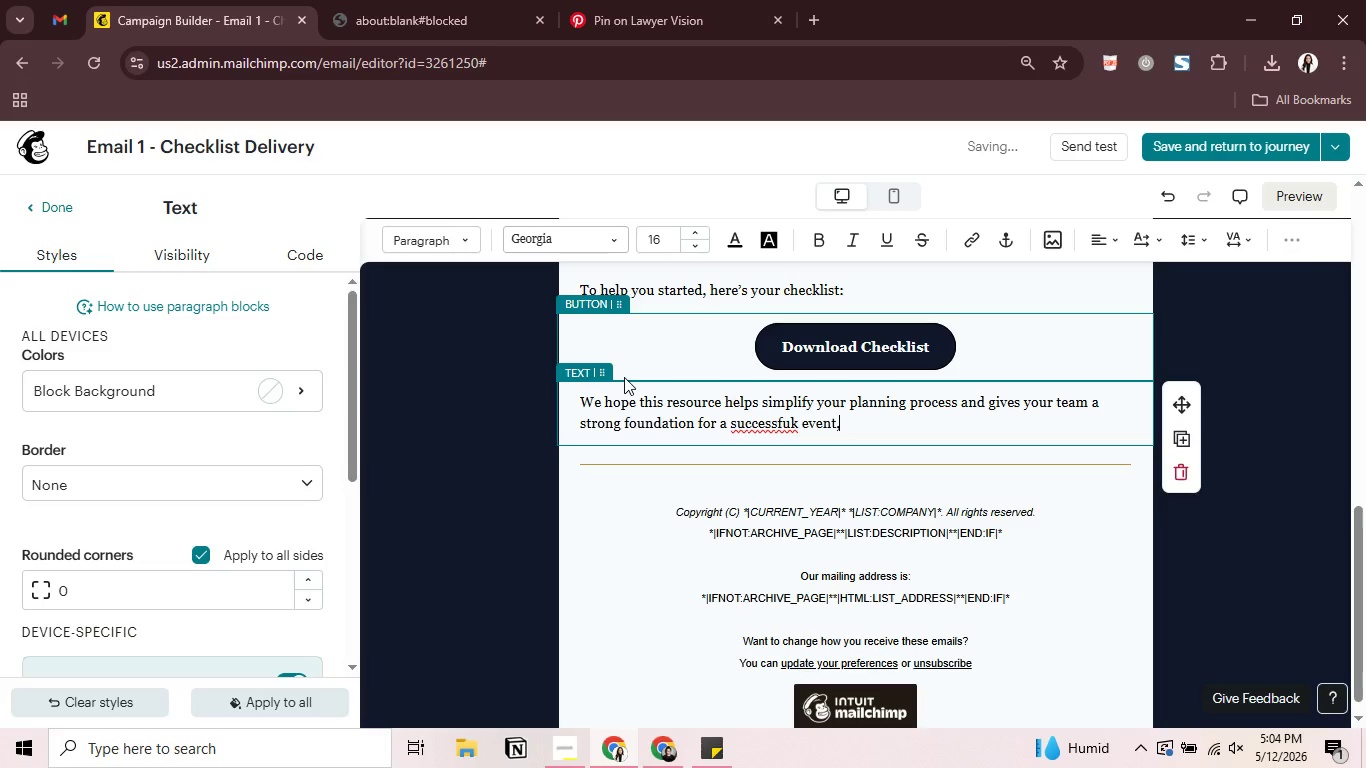 
key(Enter)
 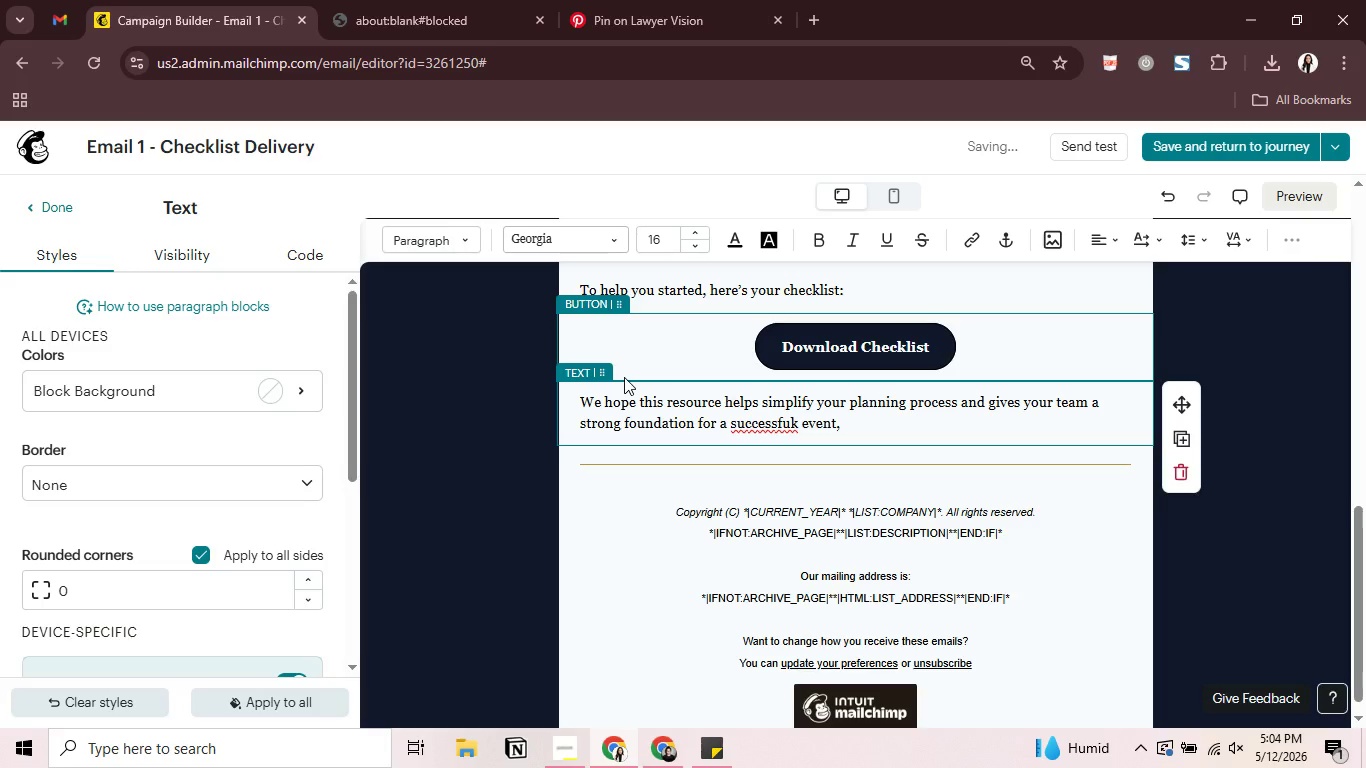 
key(Enter)
 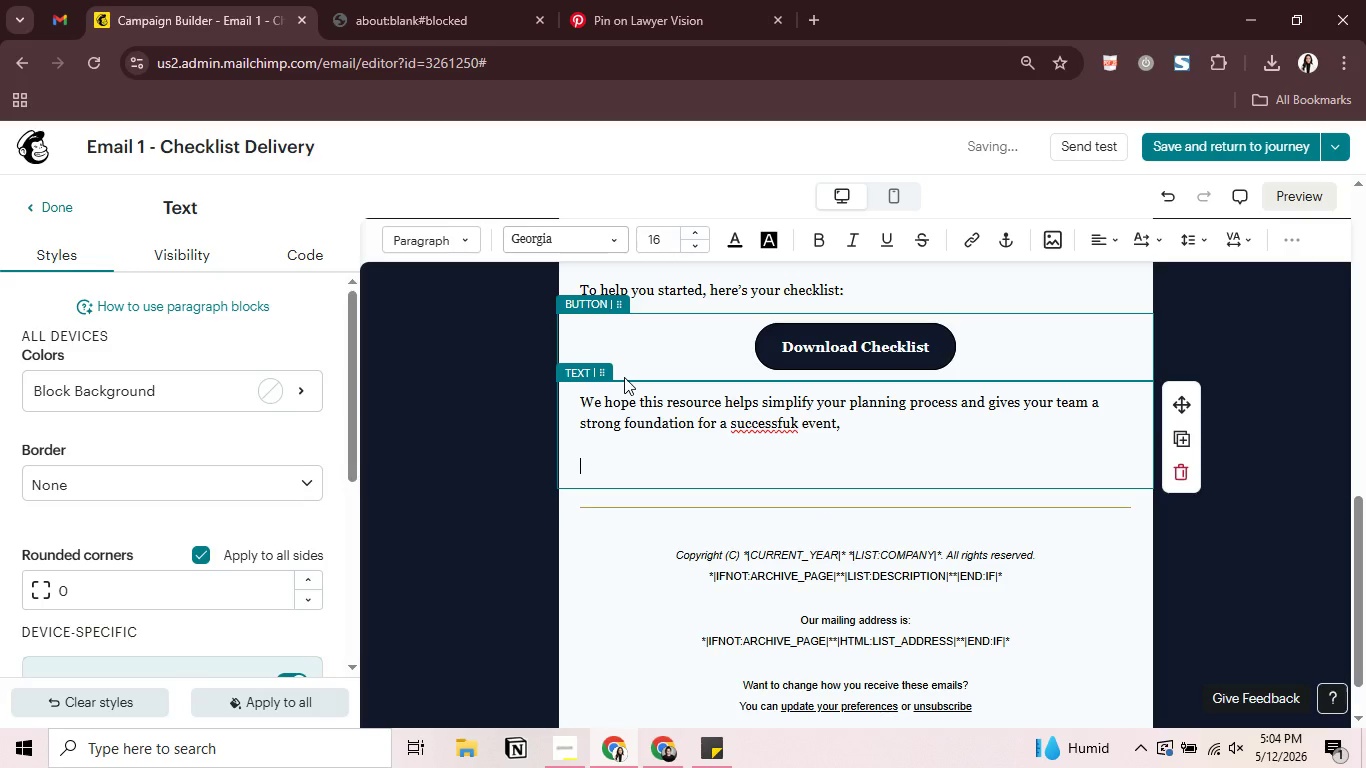 
scroll: coordinate [624, 377], scroll_direction: up, amount: 1.0
 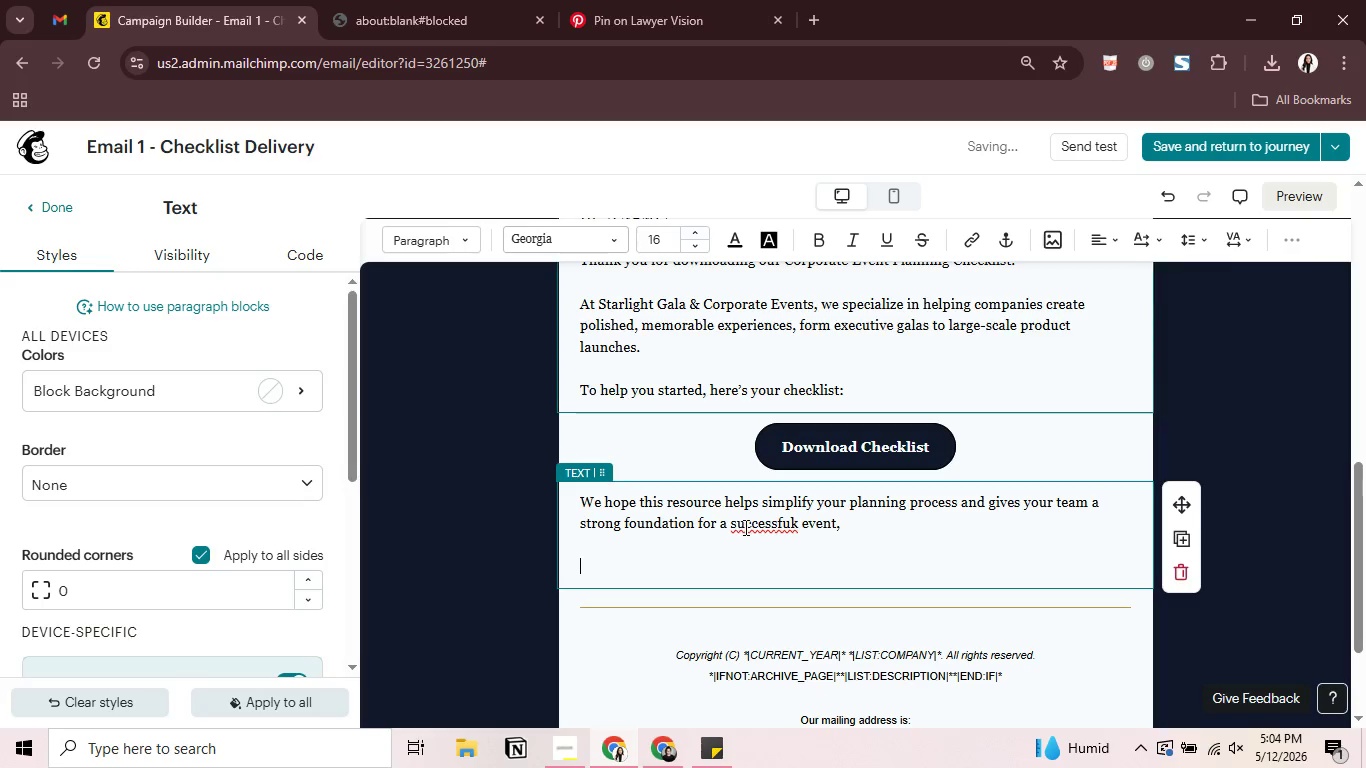 
right_click([745, 526])
 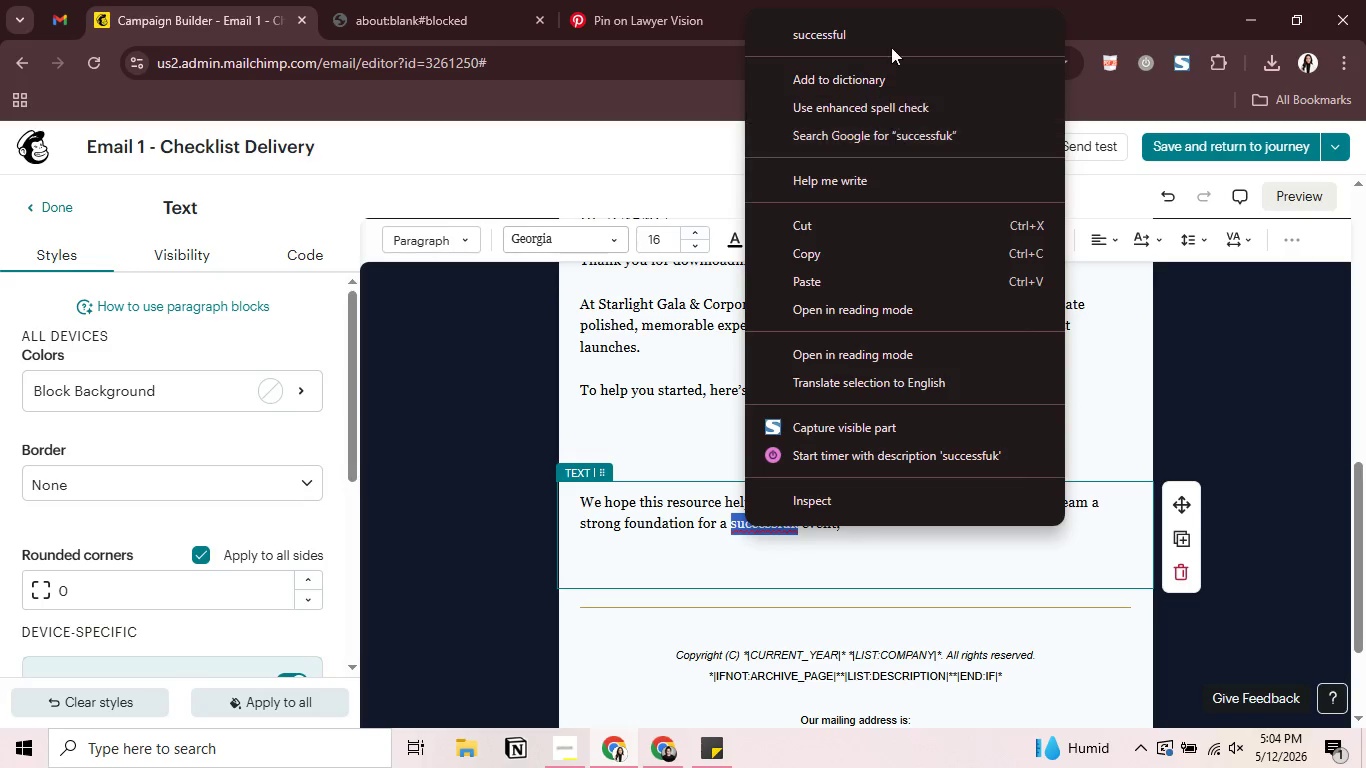 
left_click([888, 44])
 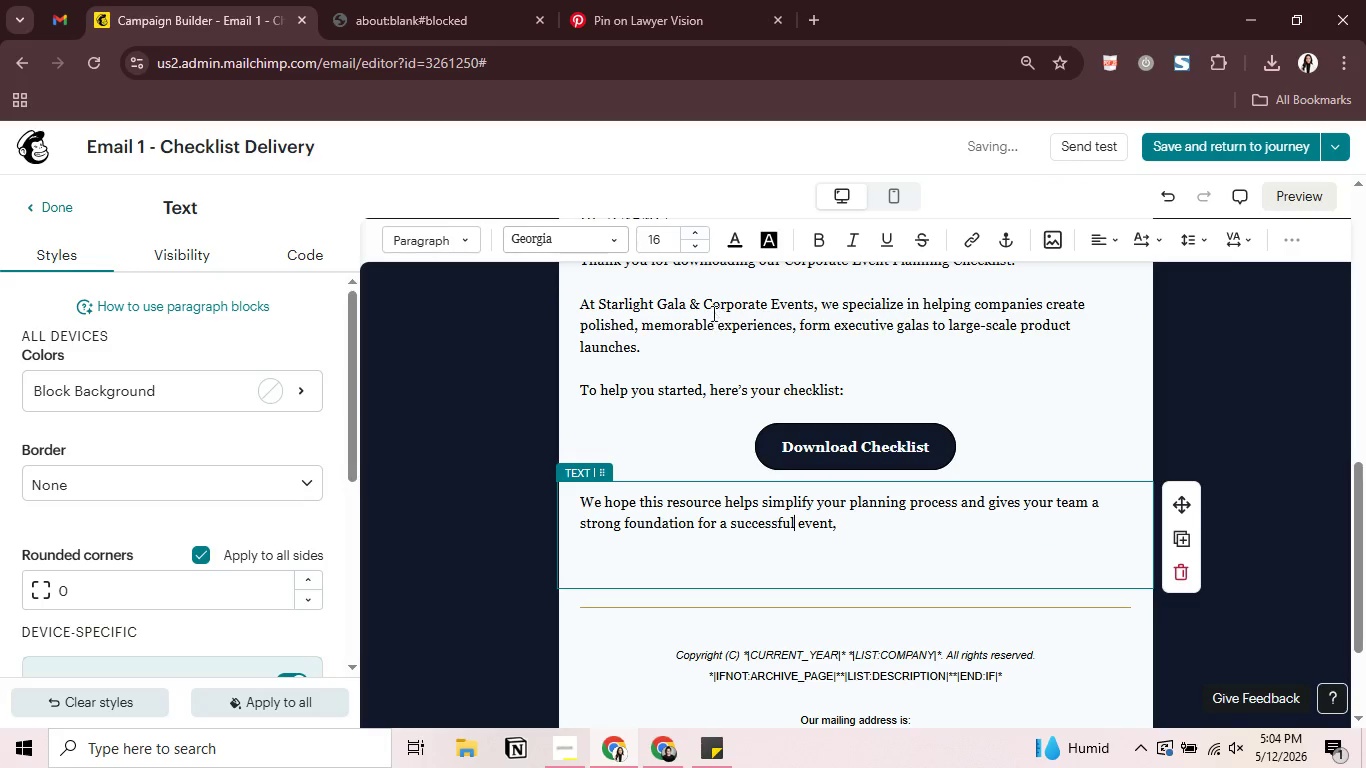 
scroll: coordinate [708, 319], scroll_direction: up, amount: 3.0
 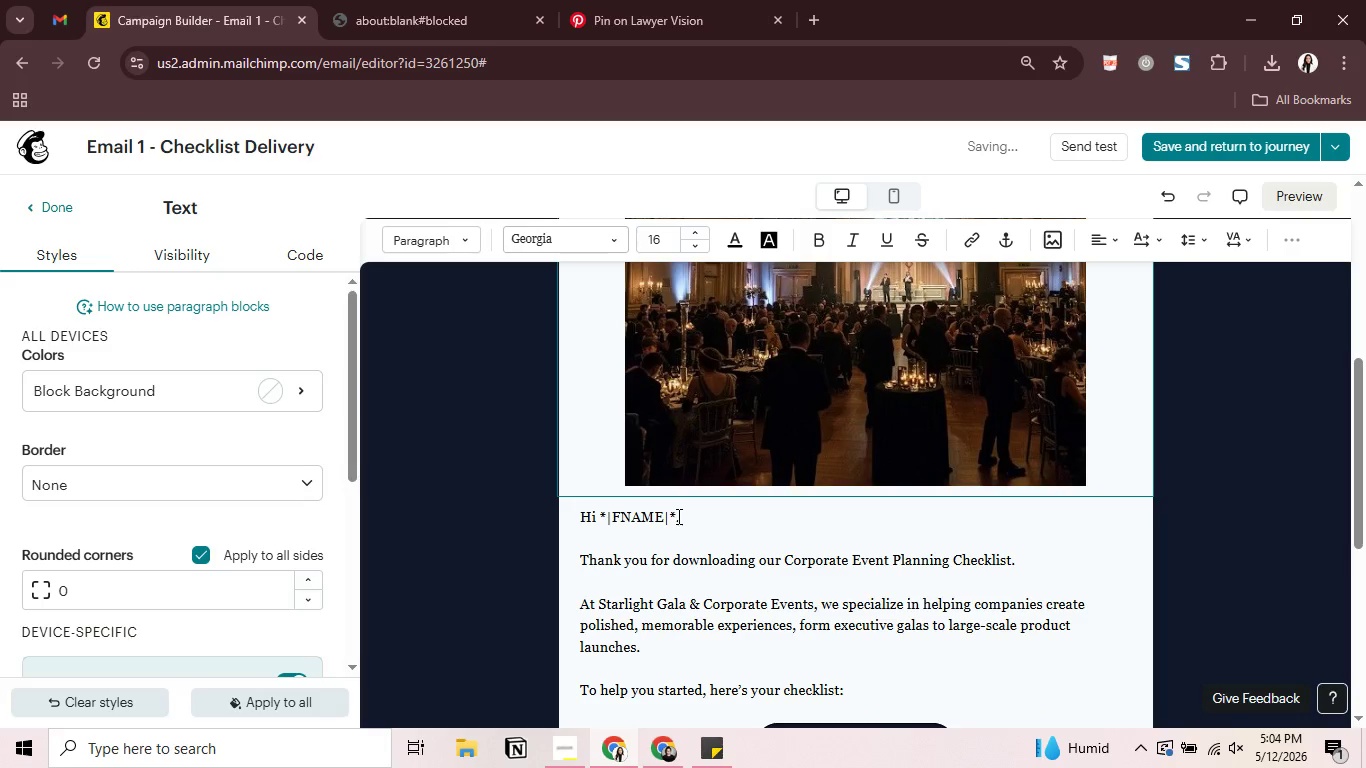 
left_click_drag(start_coordinate=[675, 518], to_coordinate=[601, 516])
 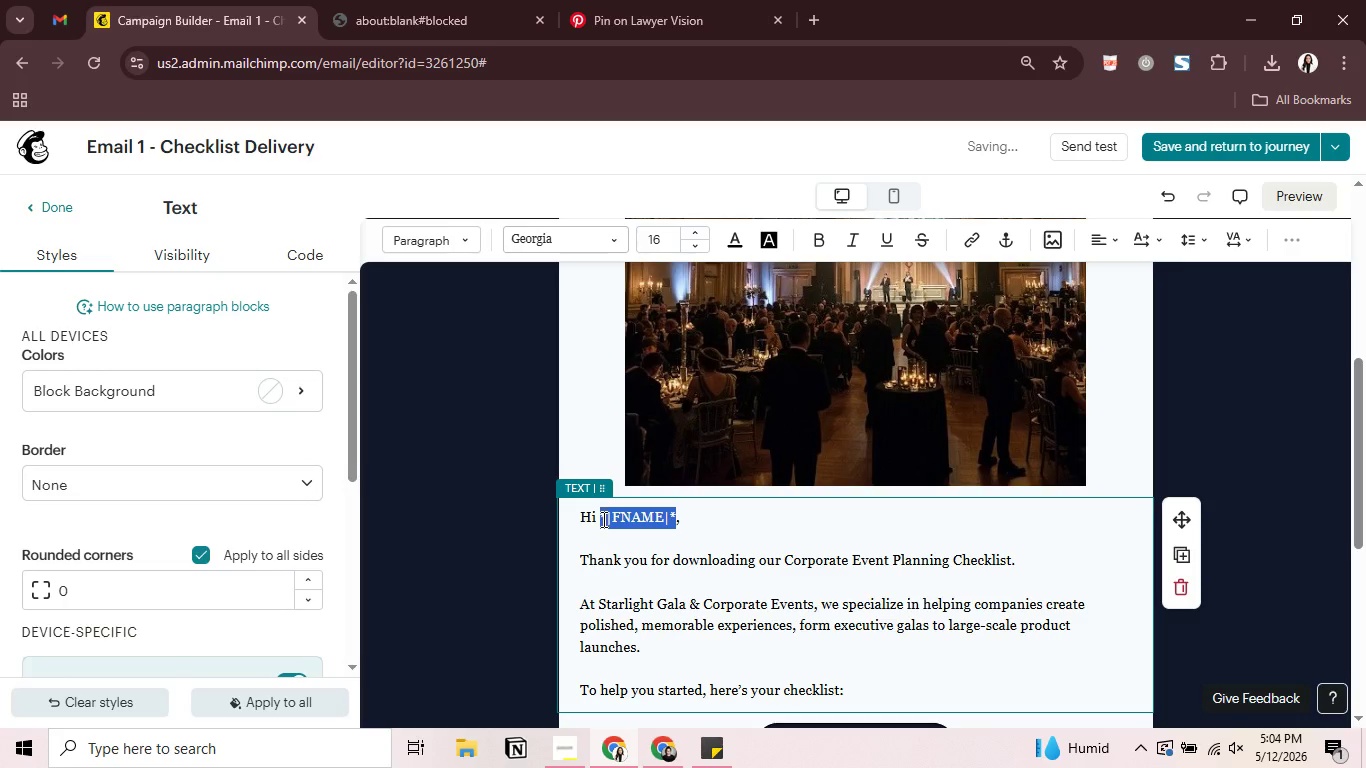 
key(Control+B)
 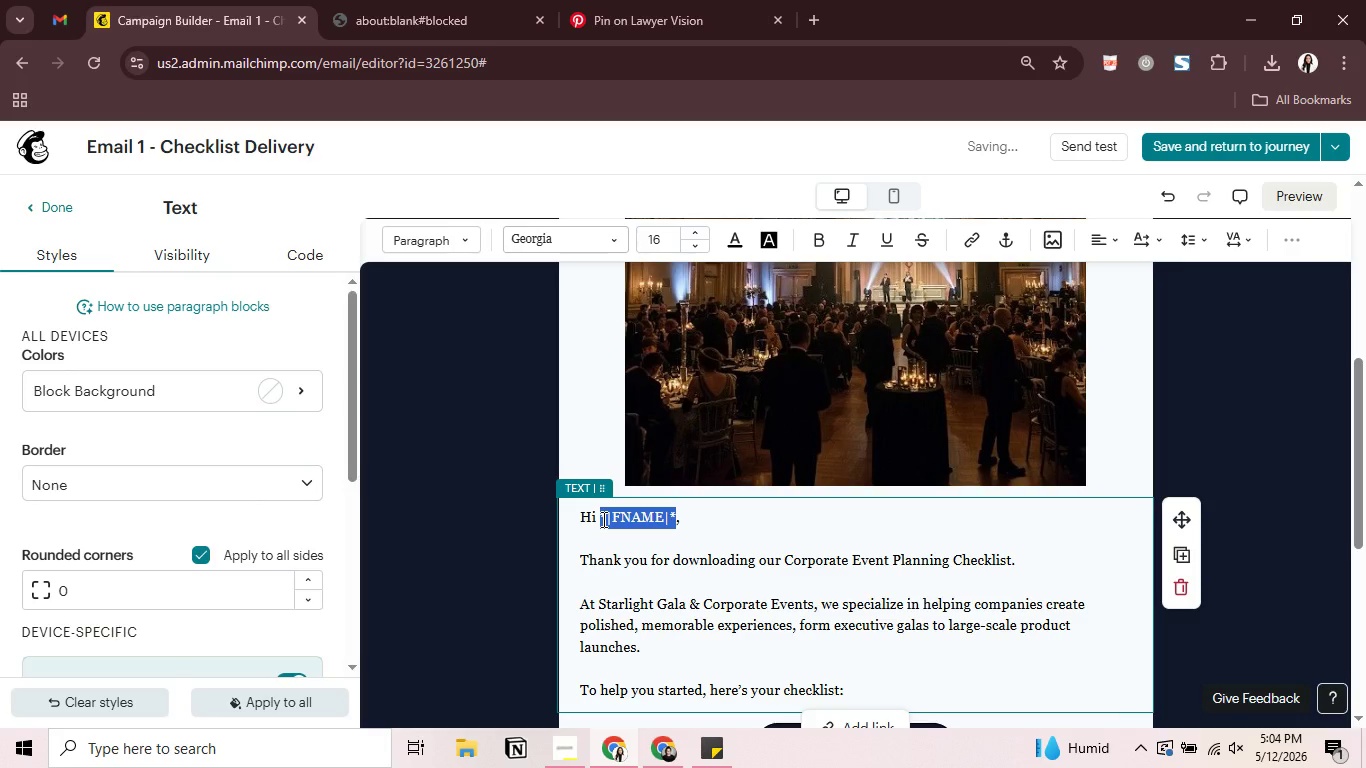 
key(Control+I)
 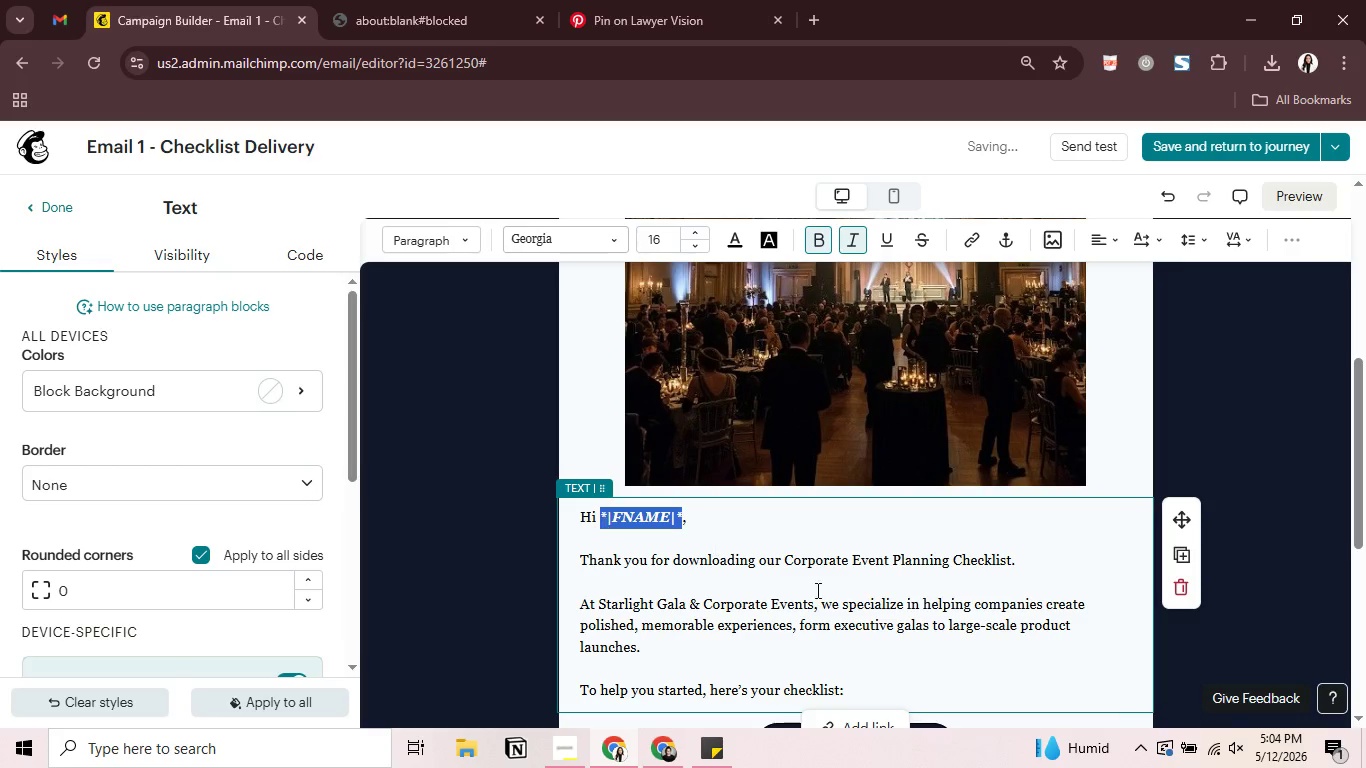 
left_click([822, 589])
 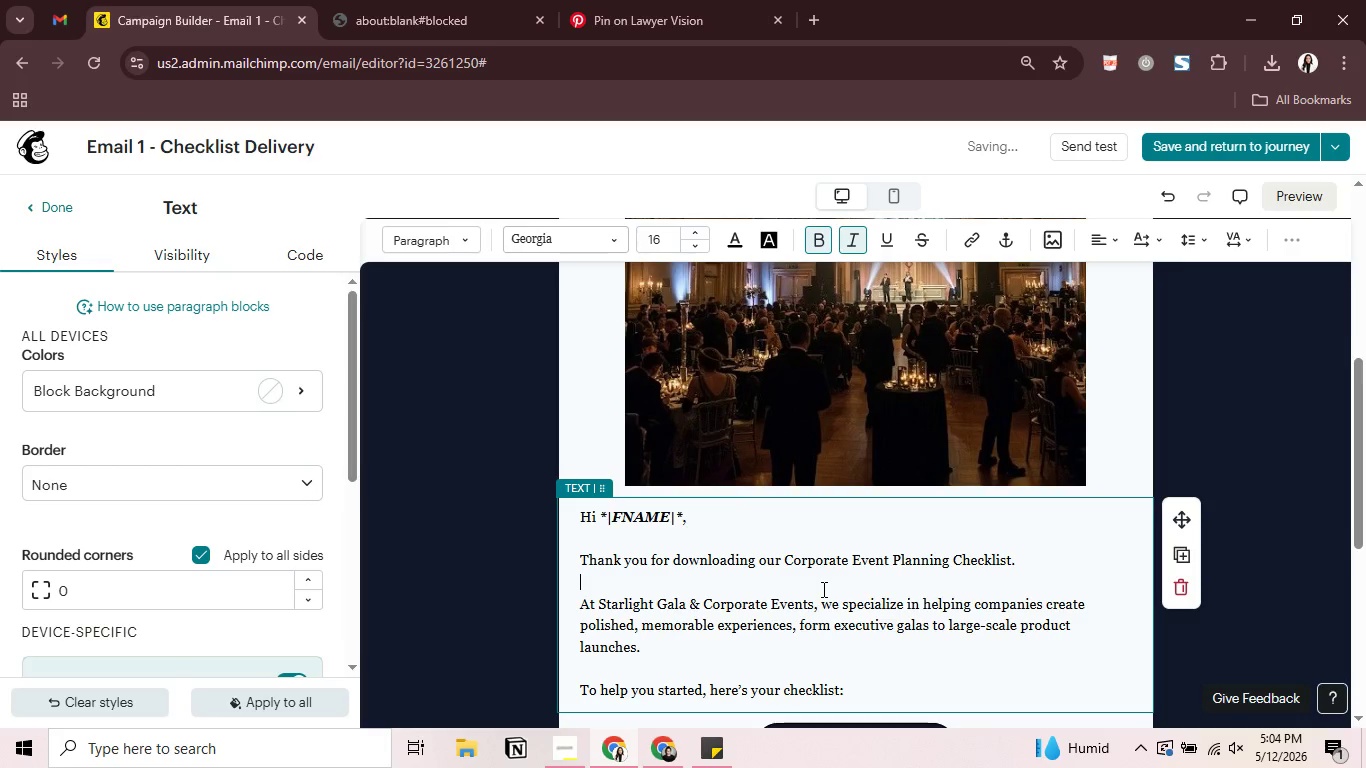 
scroll: coordinate [822, 589], scroll_direction: down, amount: 4.0
 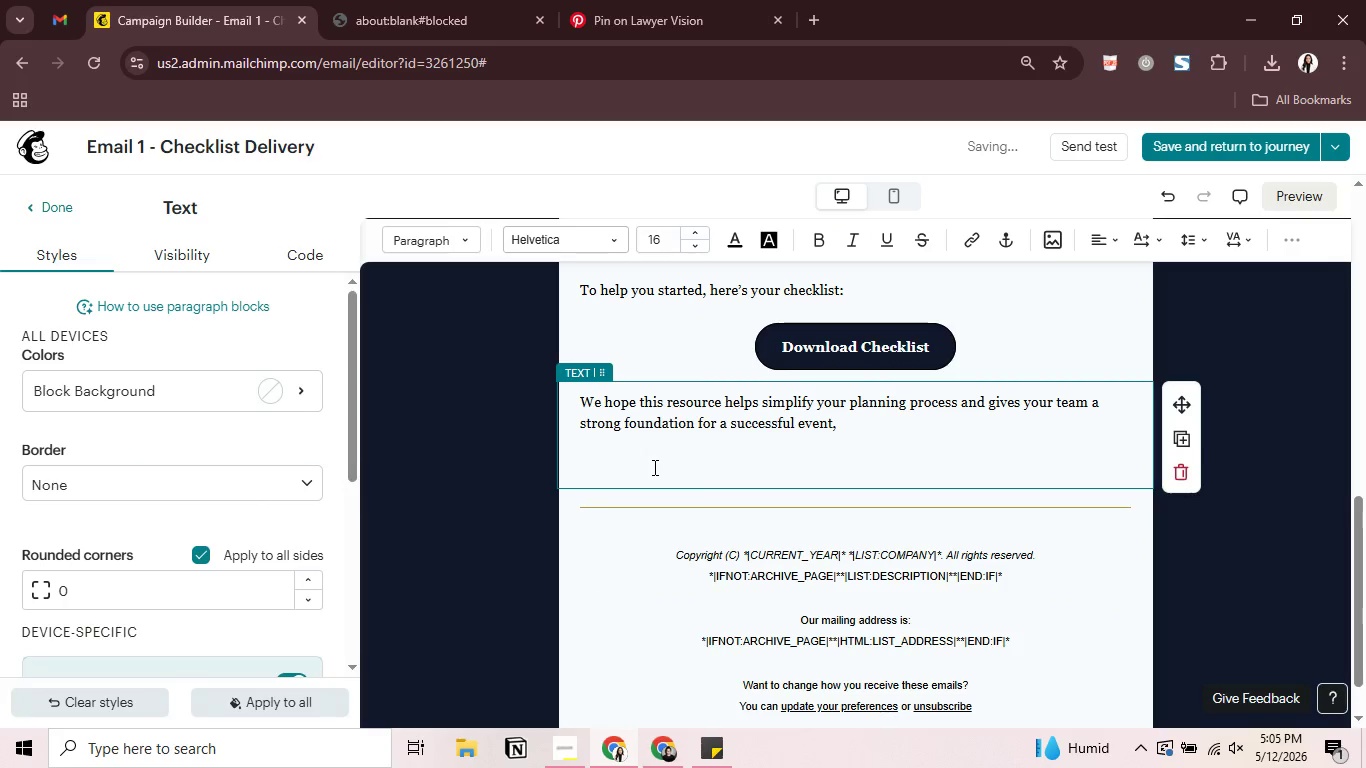 
wait(5.93)
 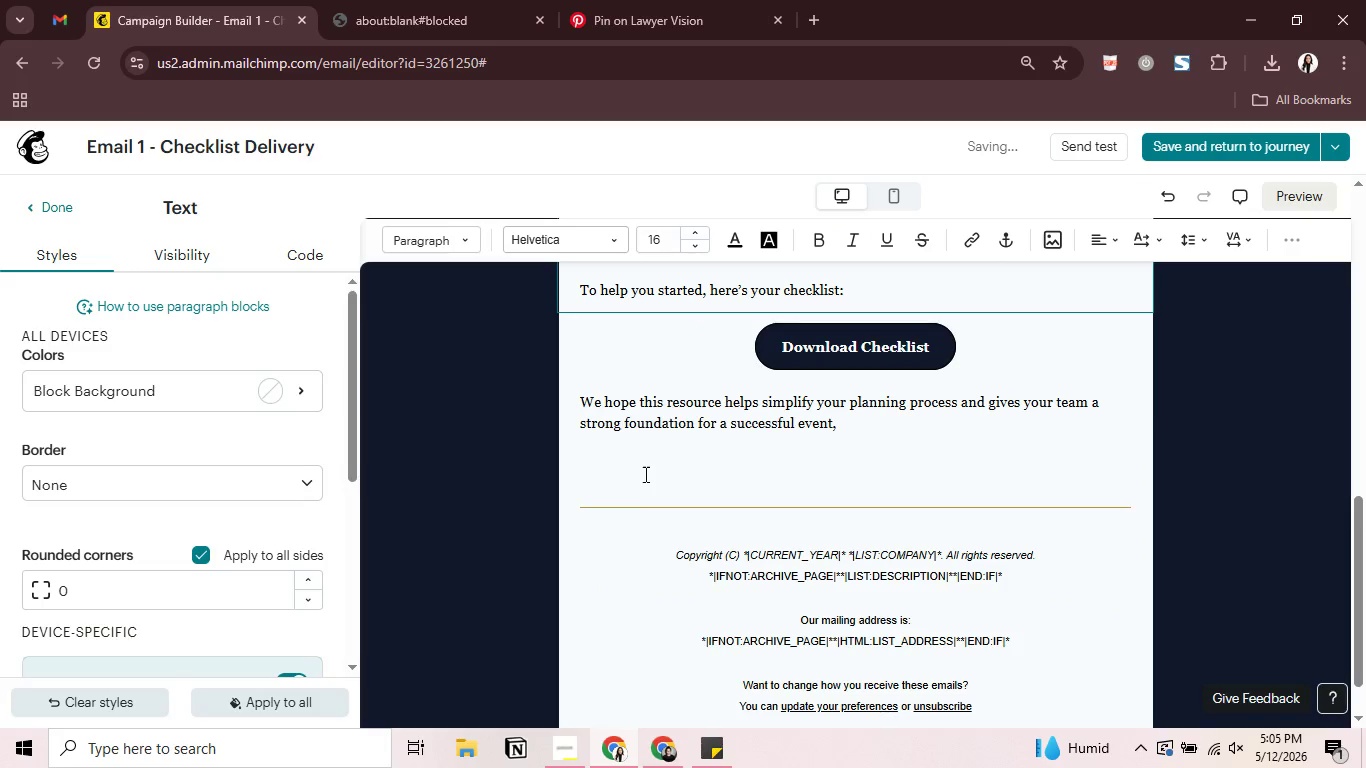 
type(Ovet )
key(Backspace)
key(Backspace)
type(r the next d)
key(Backspace)
type(few days )
key(Backspace)
type(, we'll aslo dhare)
key(Backspace)
key(Backspace)
key(Backspace)
key(Backspace)
key(Backspace)
type(share)
key(Backspace)
key(Backspace)
key(Backspace)
key(Backspace)
key(Backspace)
key(Backspace)
key(Backspace)
key(Backspace)
key(Backspace)
type(lso share)
 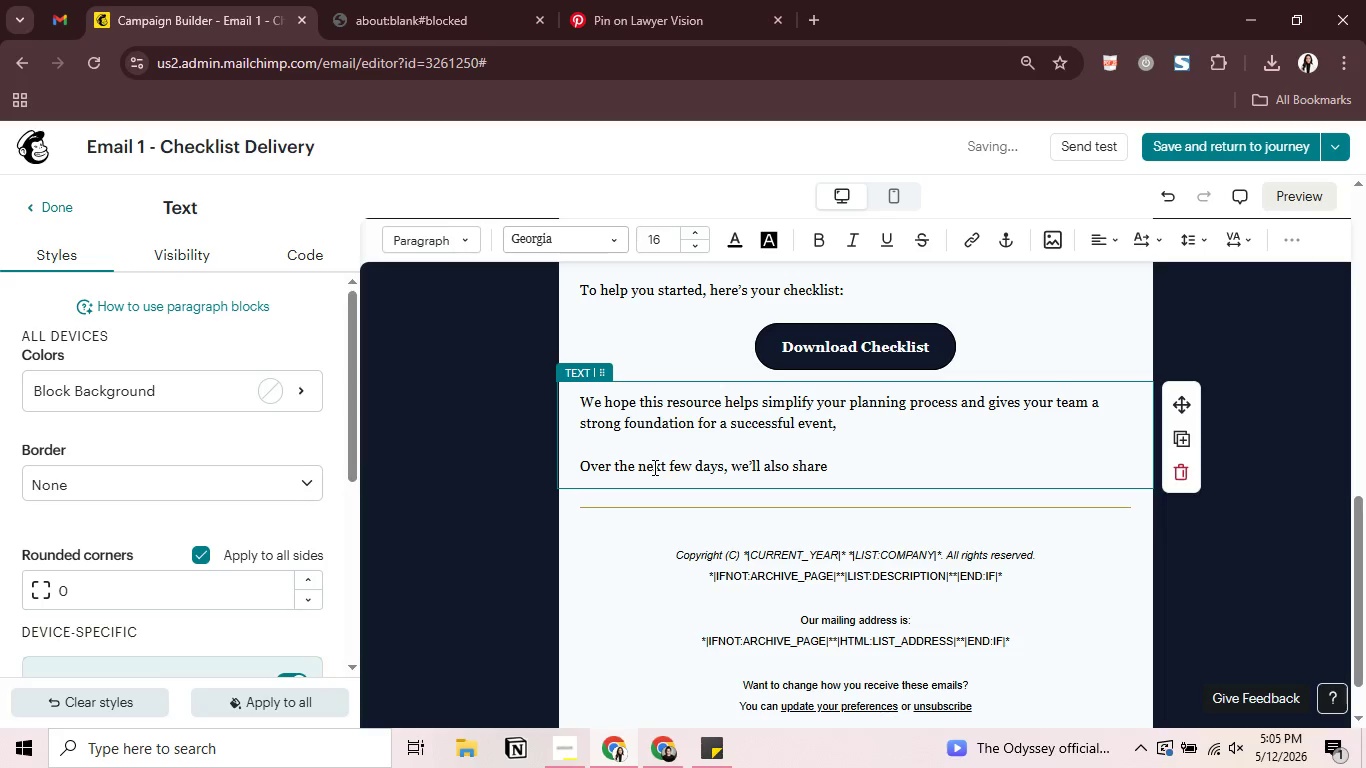 
type( insights and examples from successful cop)
key(Backspace)
type(ro)
key(Backspace)
type(porate evnts )
key(Backspace)
key(Backspace)
key(Backspace)
key(Backspace)
type(ents we've )
 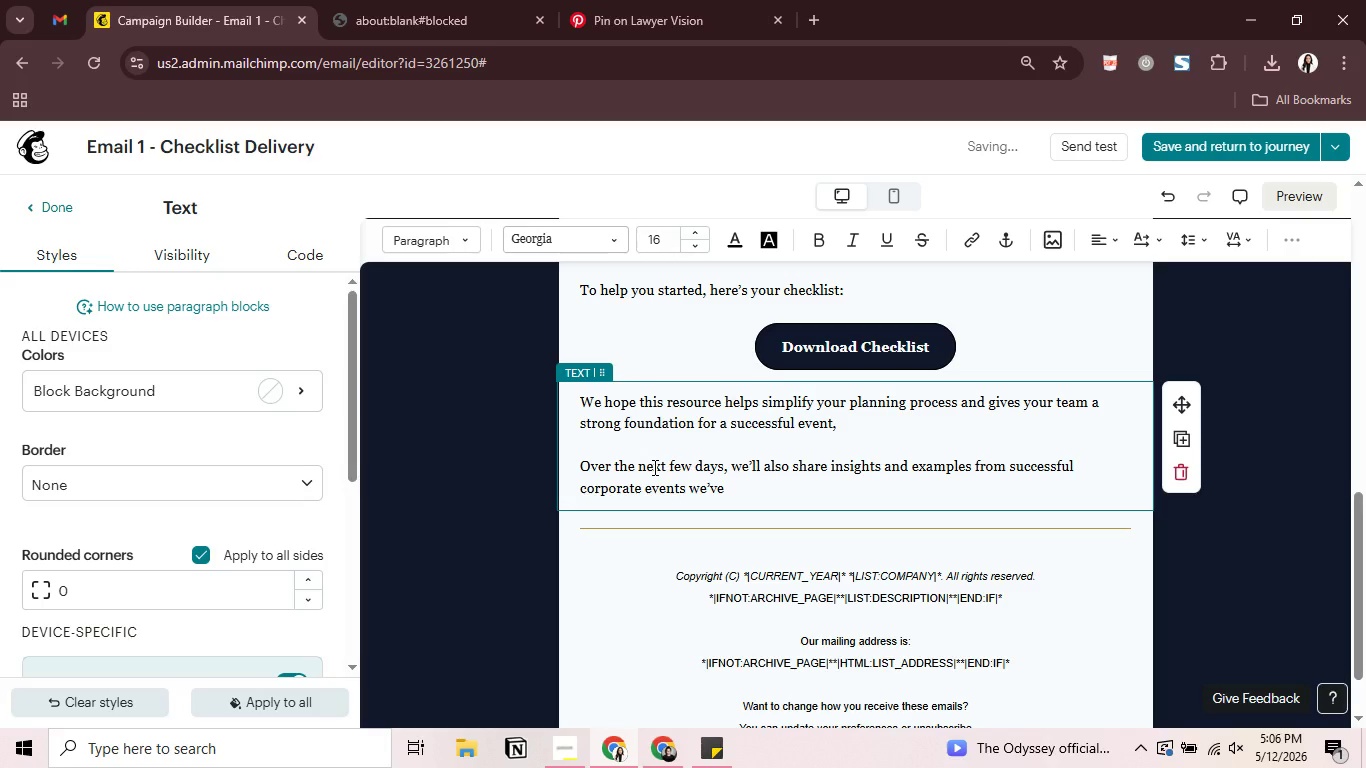 
type(helped bring to lie)
key(Backspace)
type(fe.\\)
key(Backspace)
key(Backspace)
 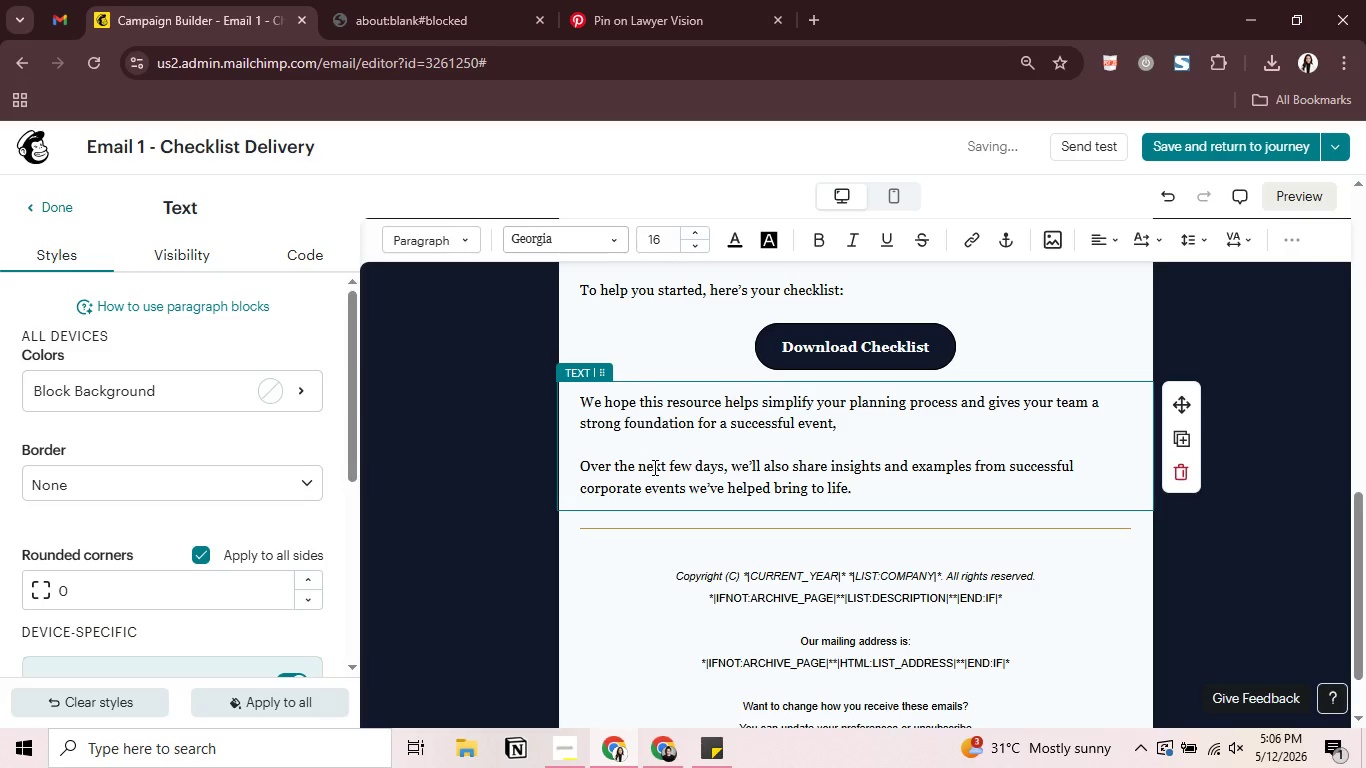 
key(Enter)
 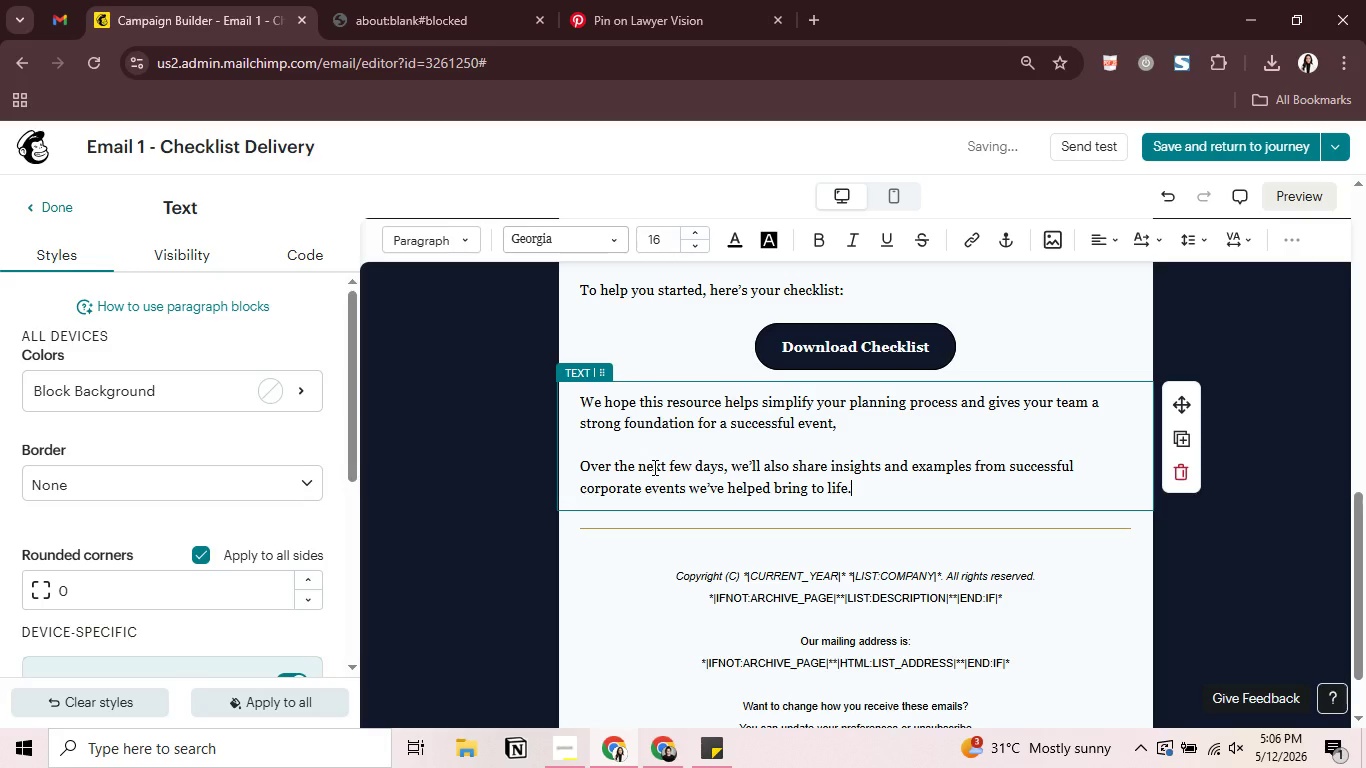 
key(Enter)
 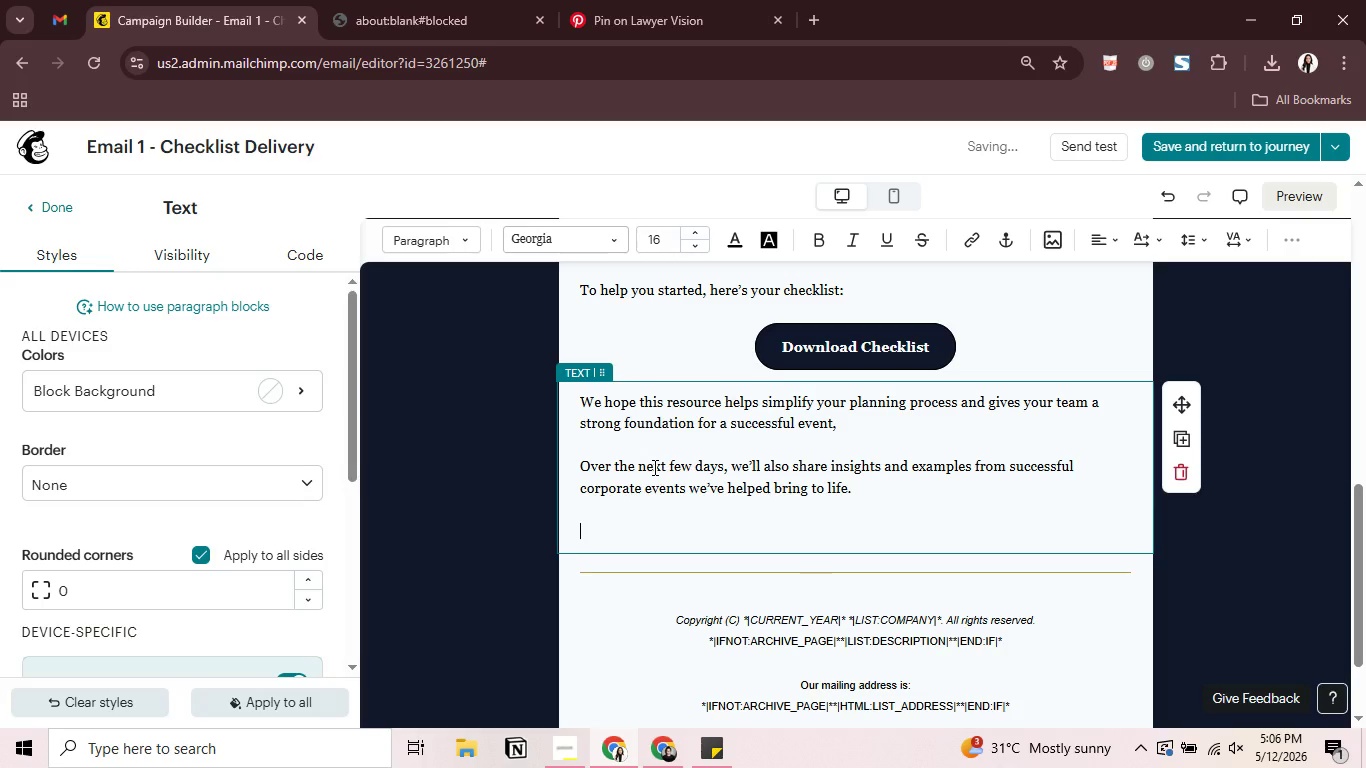 
type(Looking fore)
key(Backspace)
type(ward)
 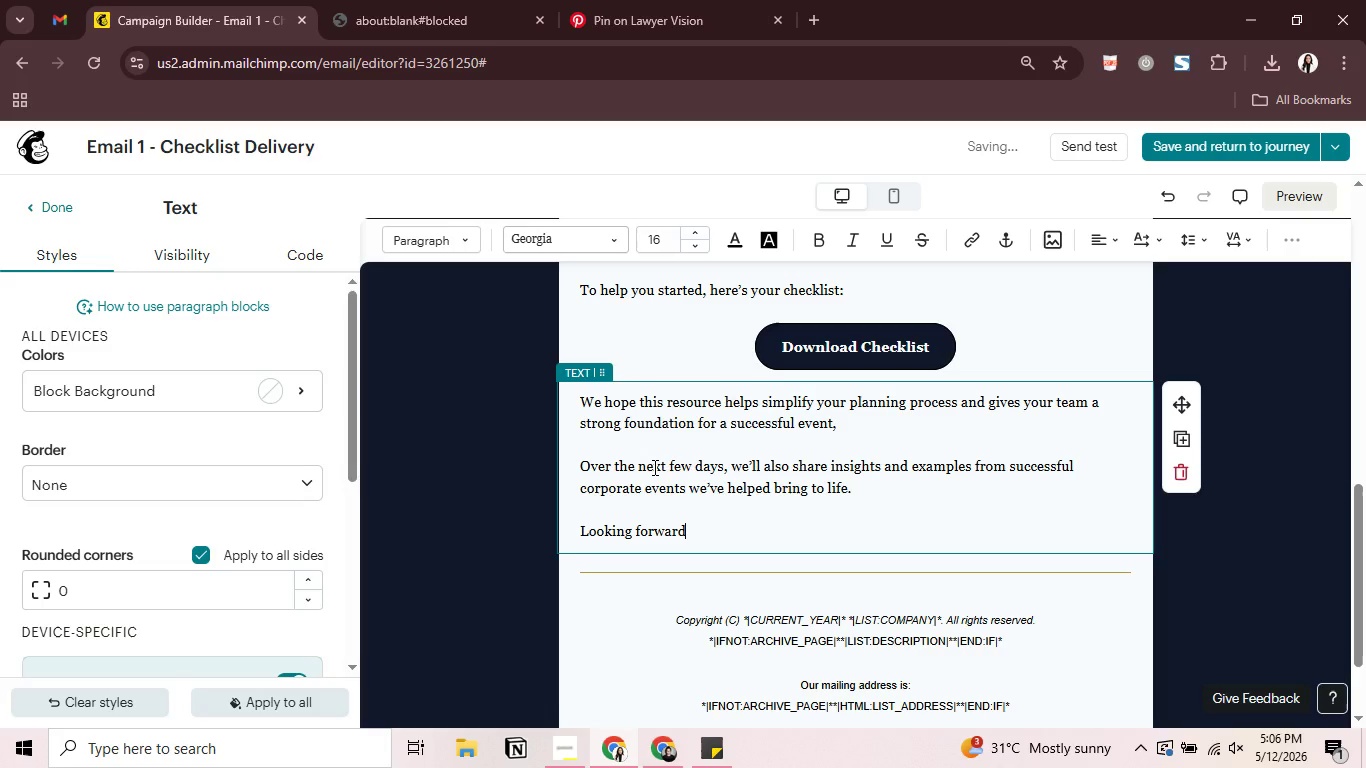 
type( to helping )
 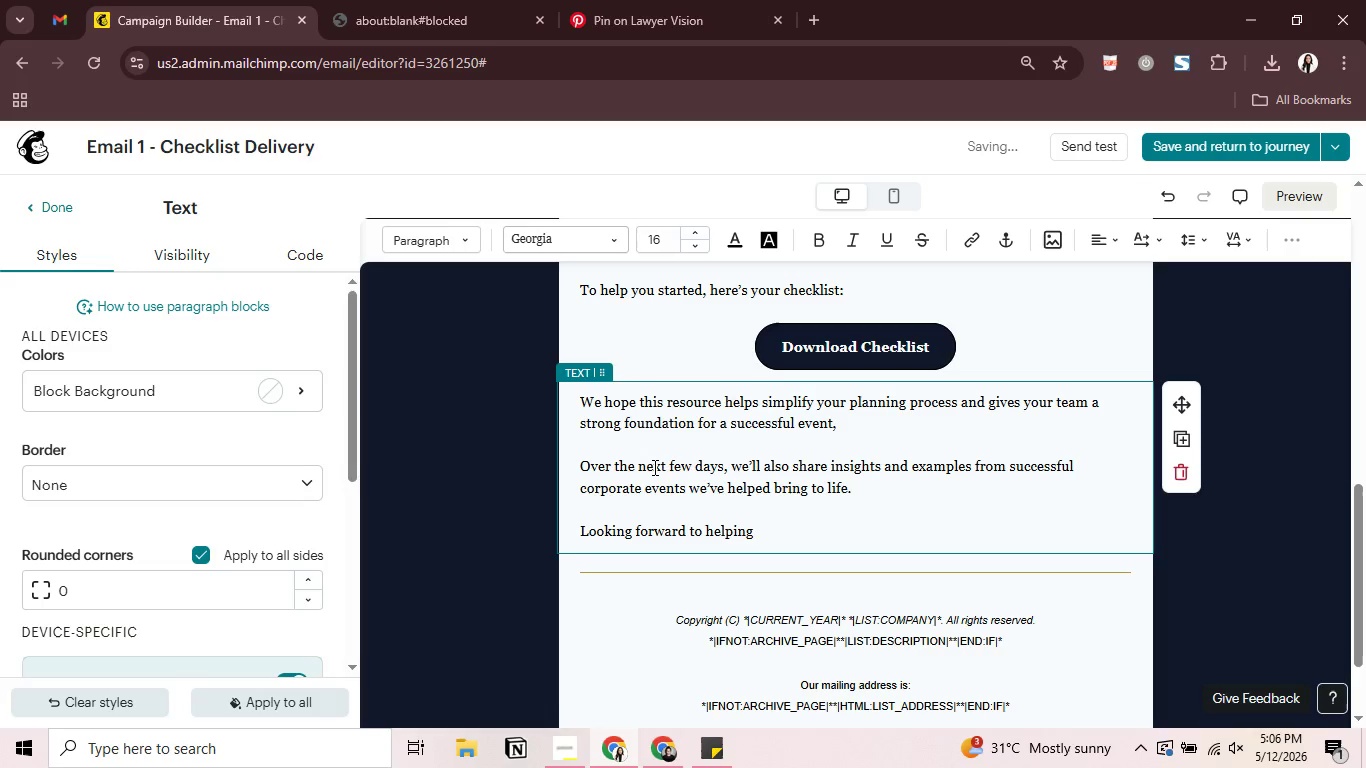 
type(your e)
key(Backspace)
type(next event shine.)
 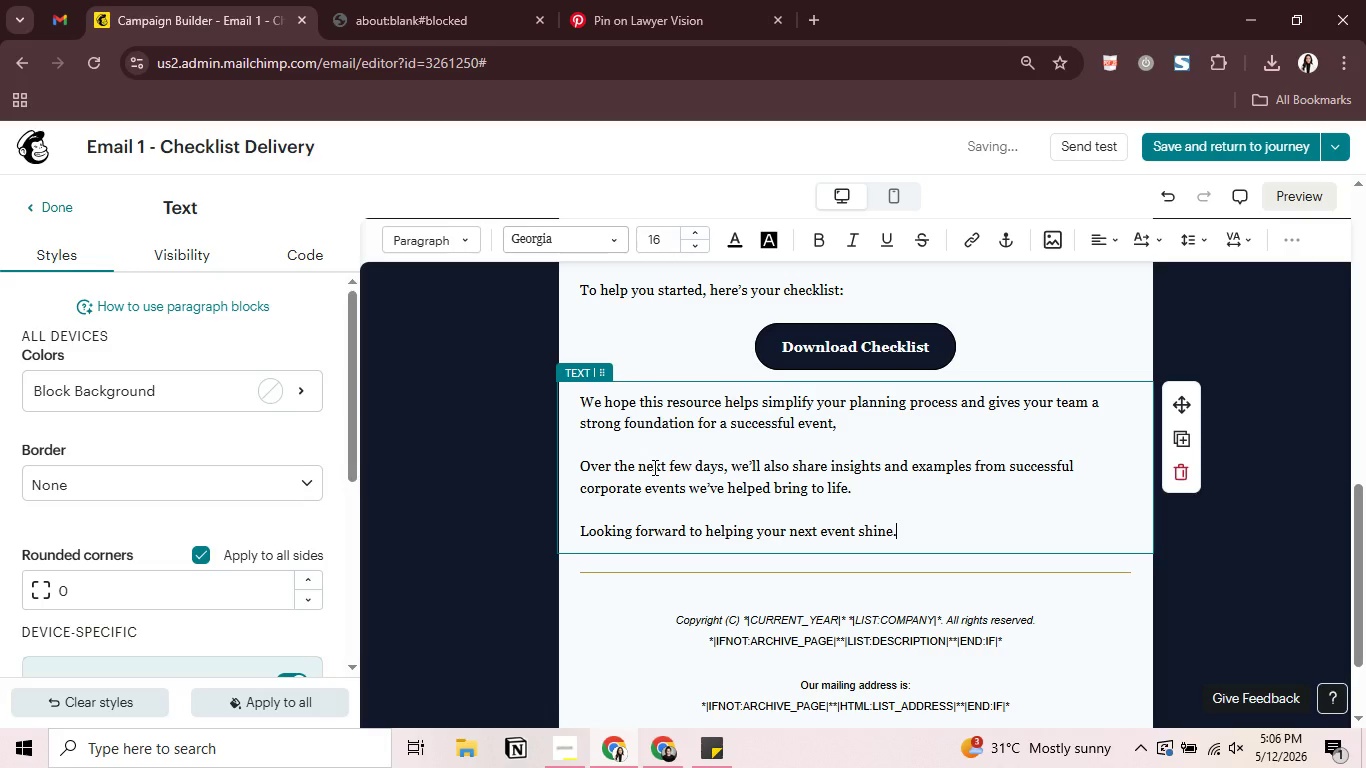 
key(Enter)
 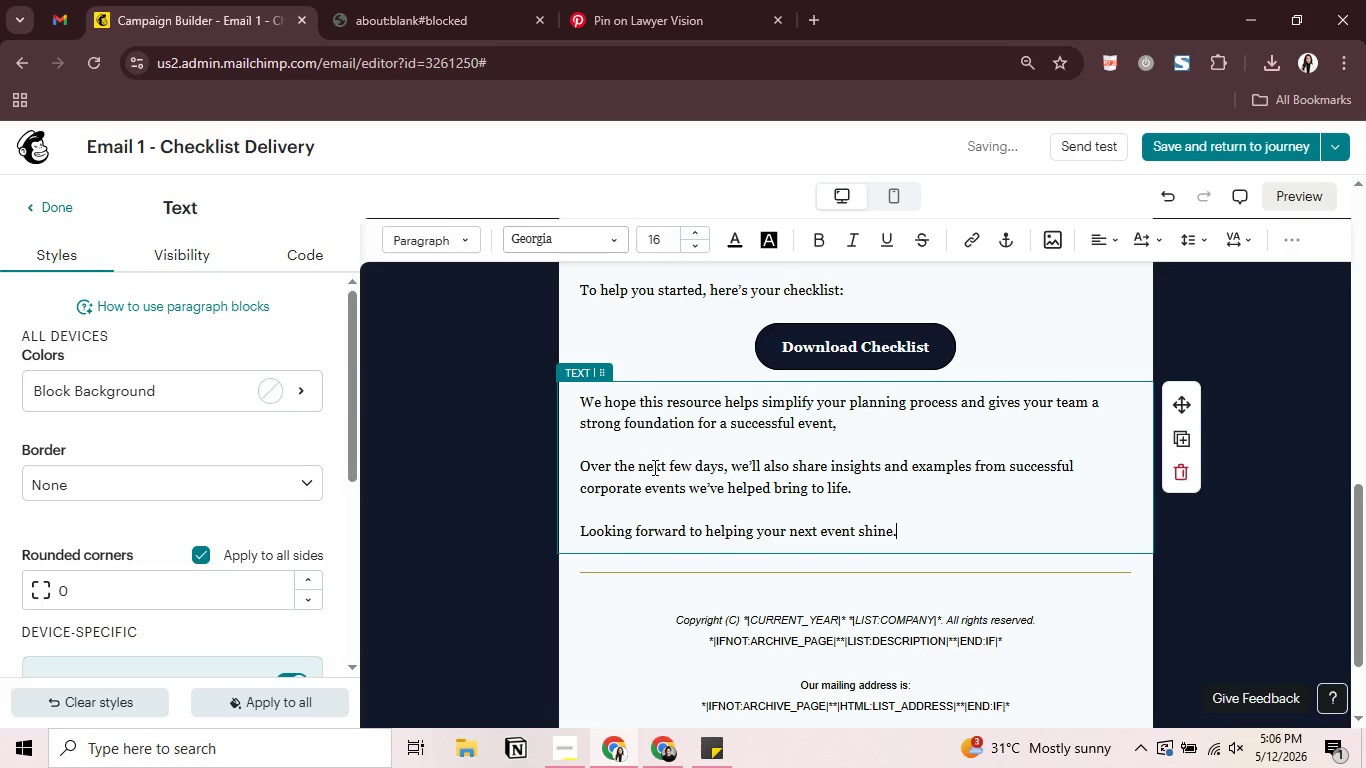 
key(Enter)
 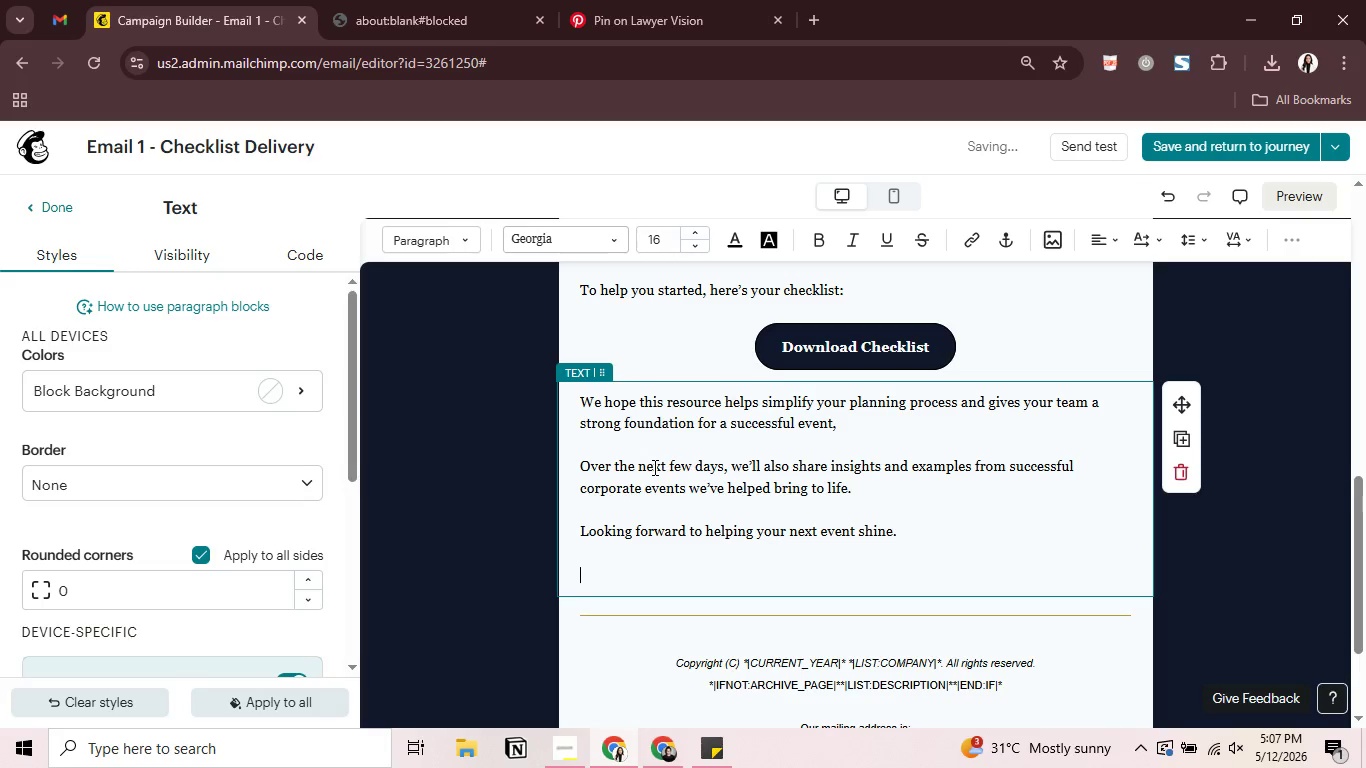 
key(Enter)
 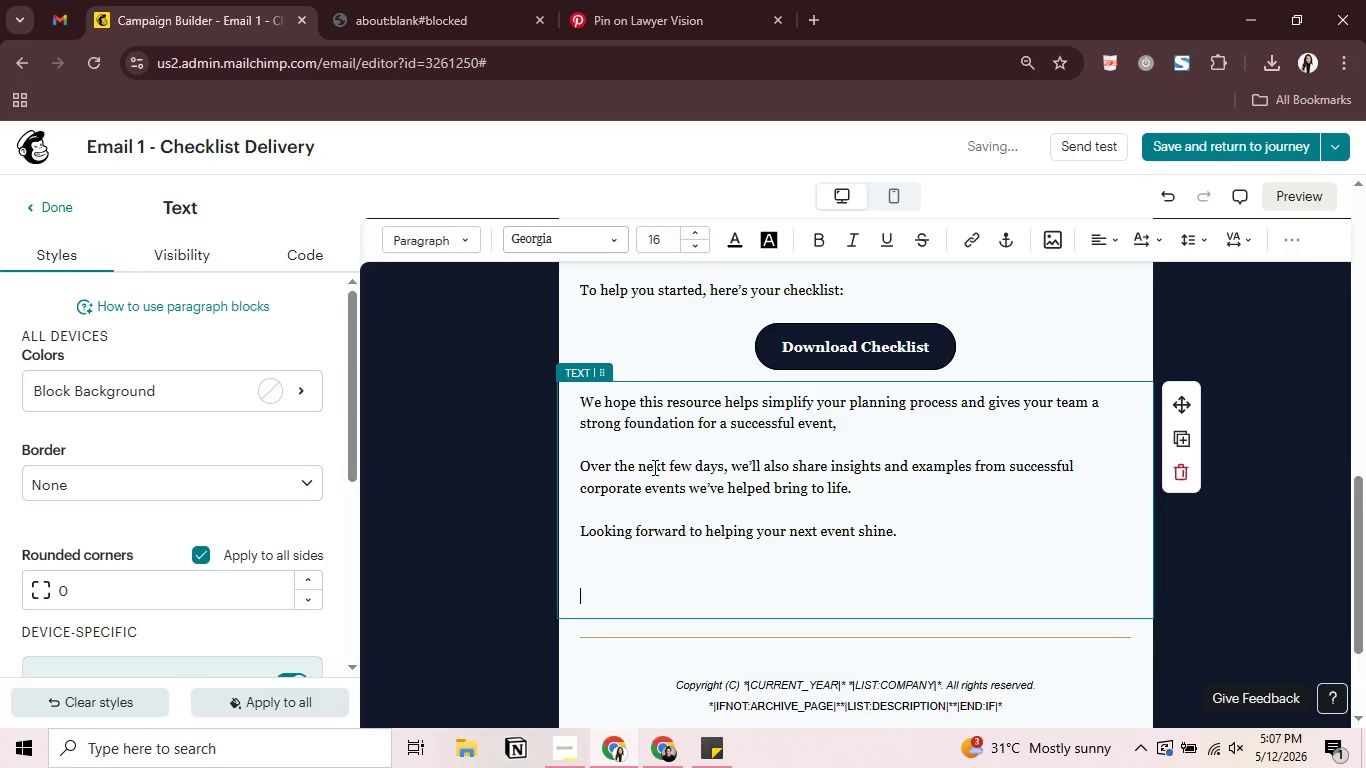 
type(Best RE)
key(Backspace)
type(egards,)
 